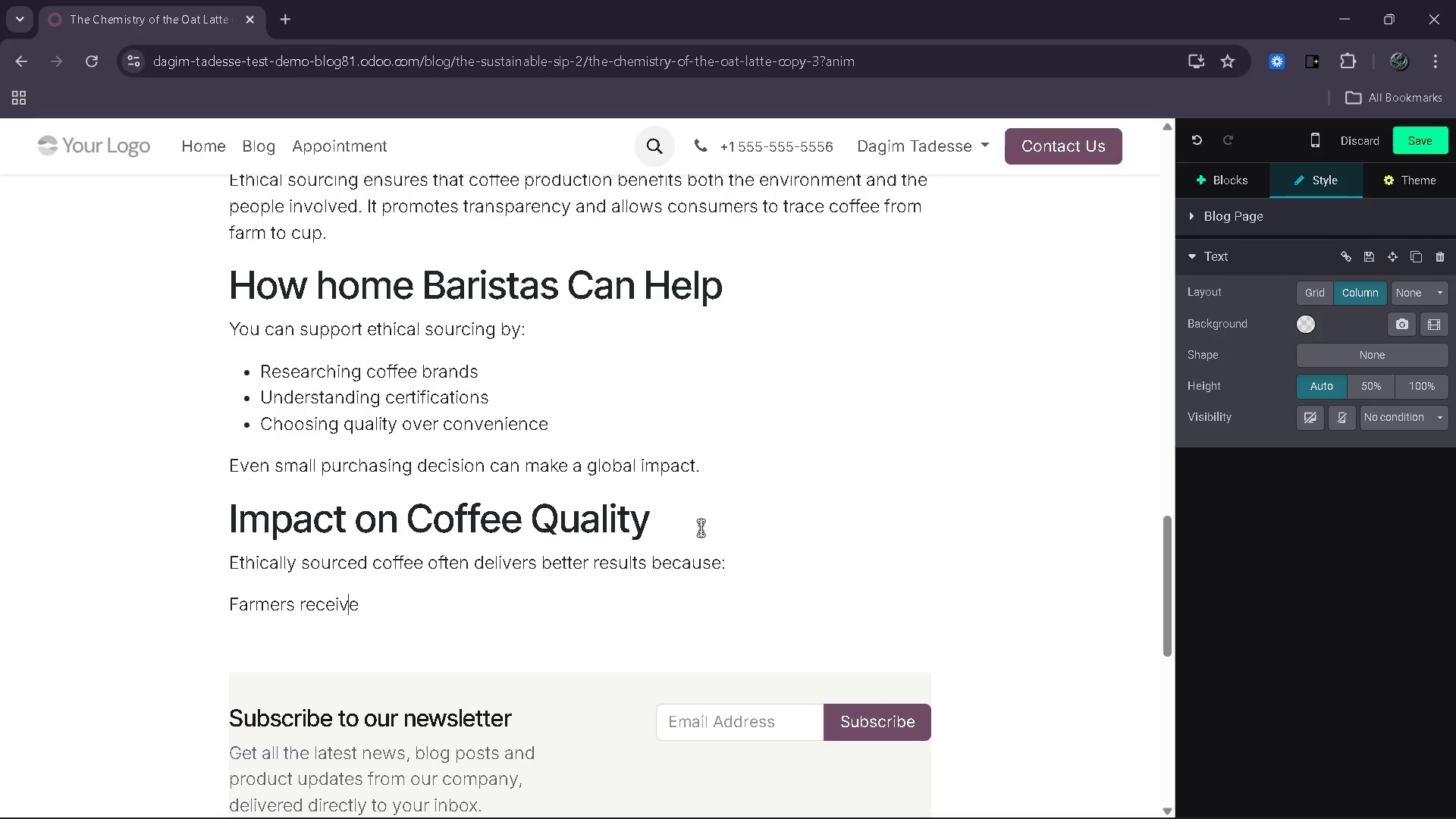 
key(ArrowRight)
 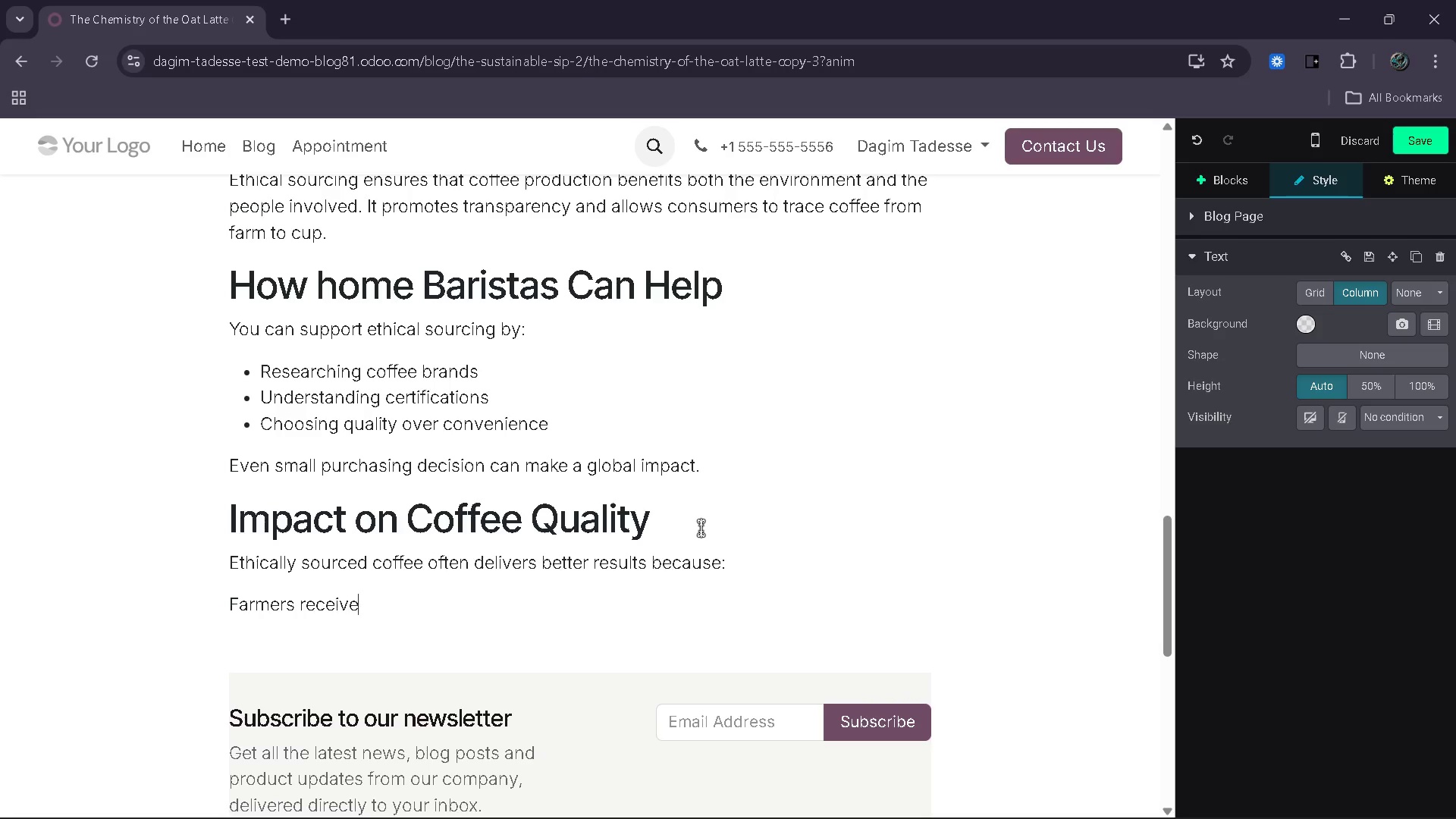 
key(ArrowRight)
 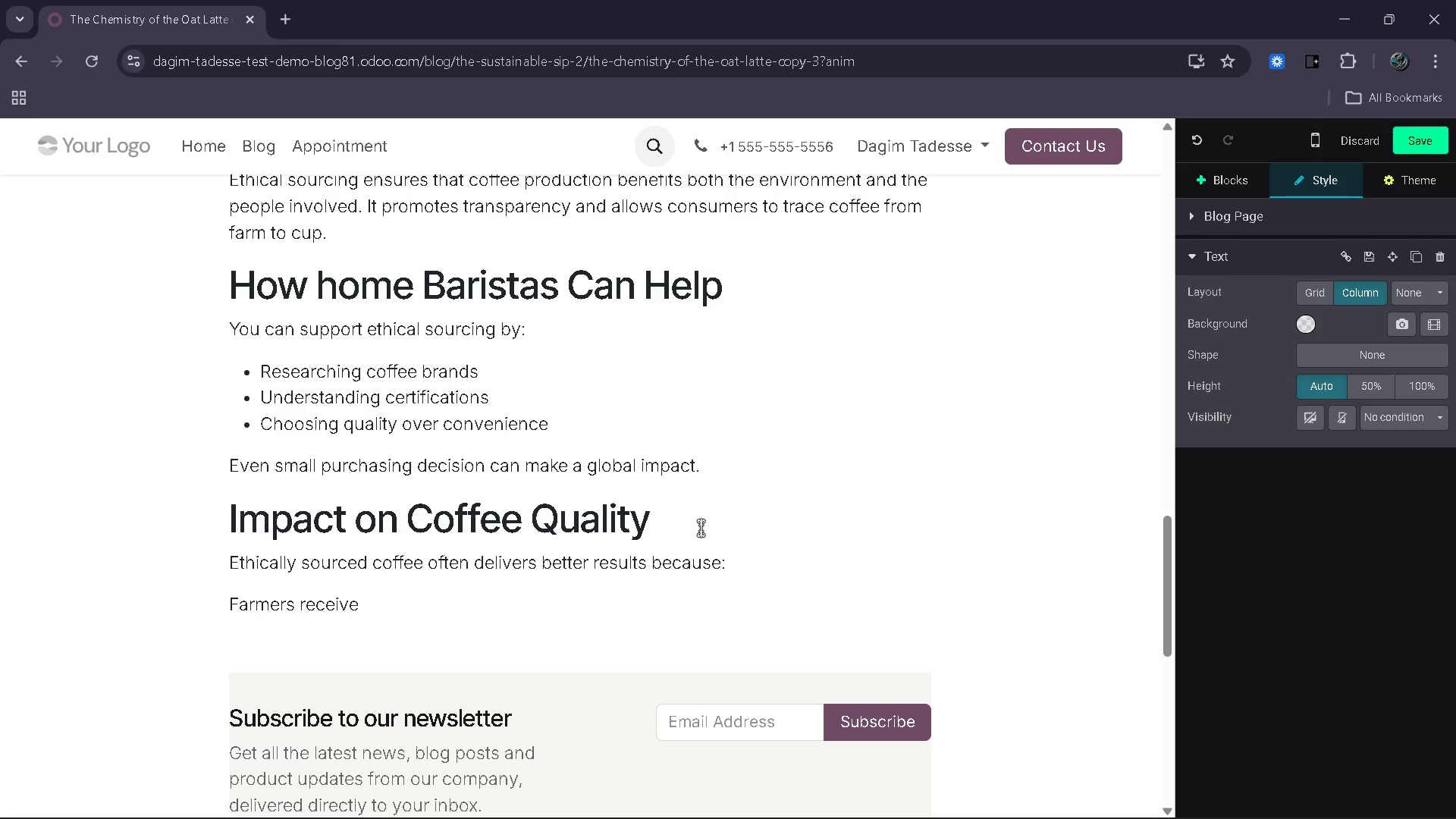 
type( fair compenstaion)
 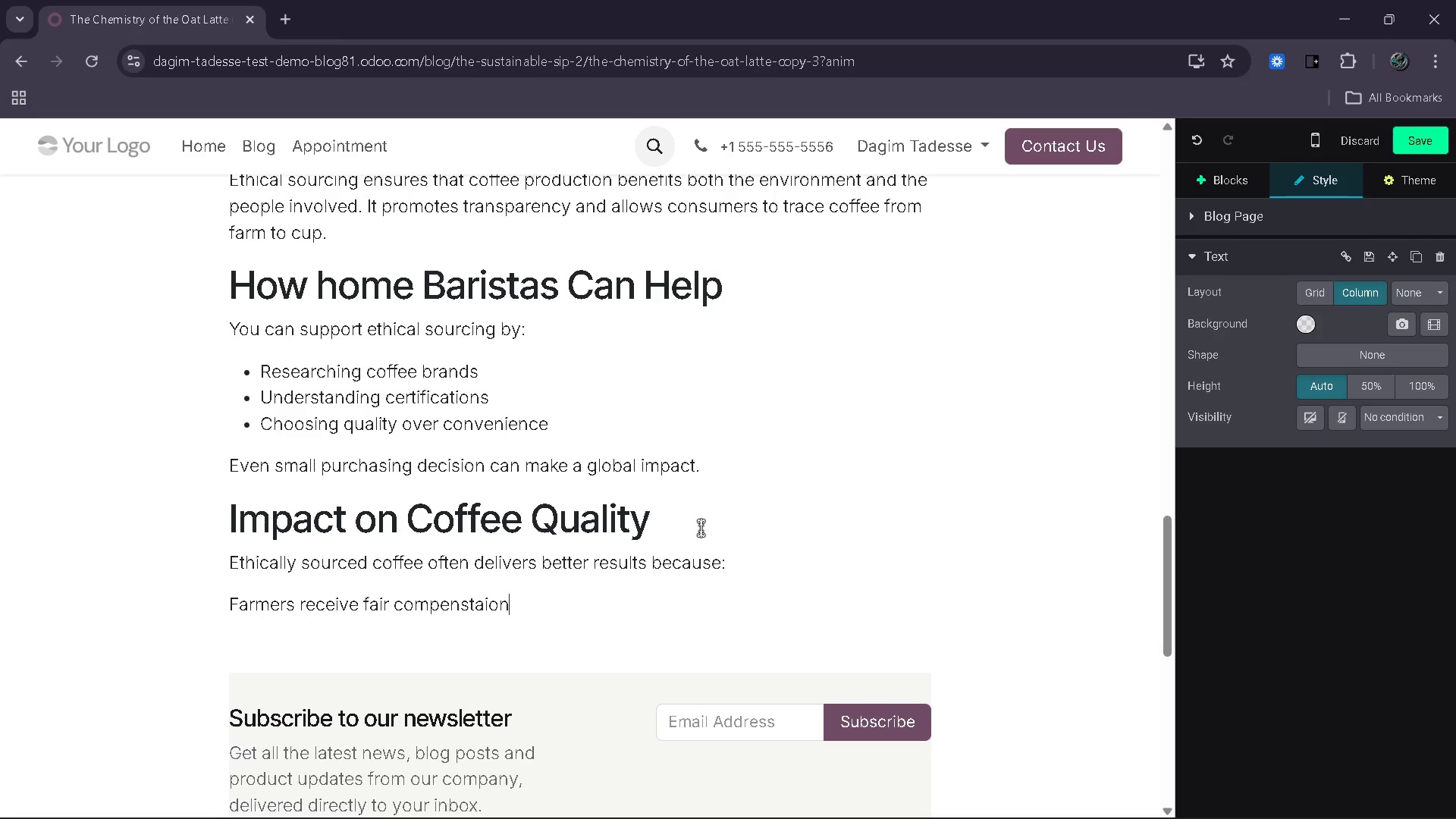 
key(Enter)
 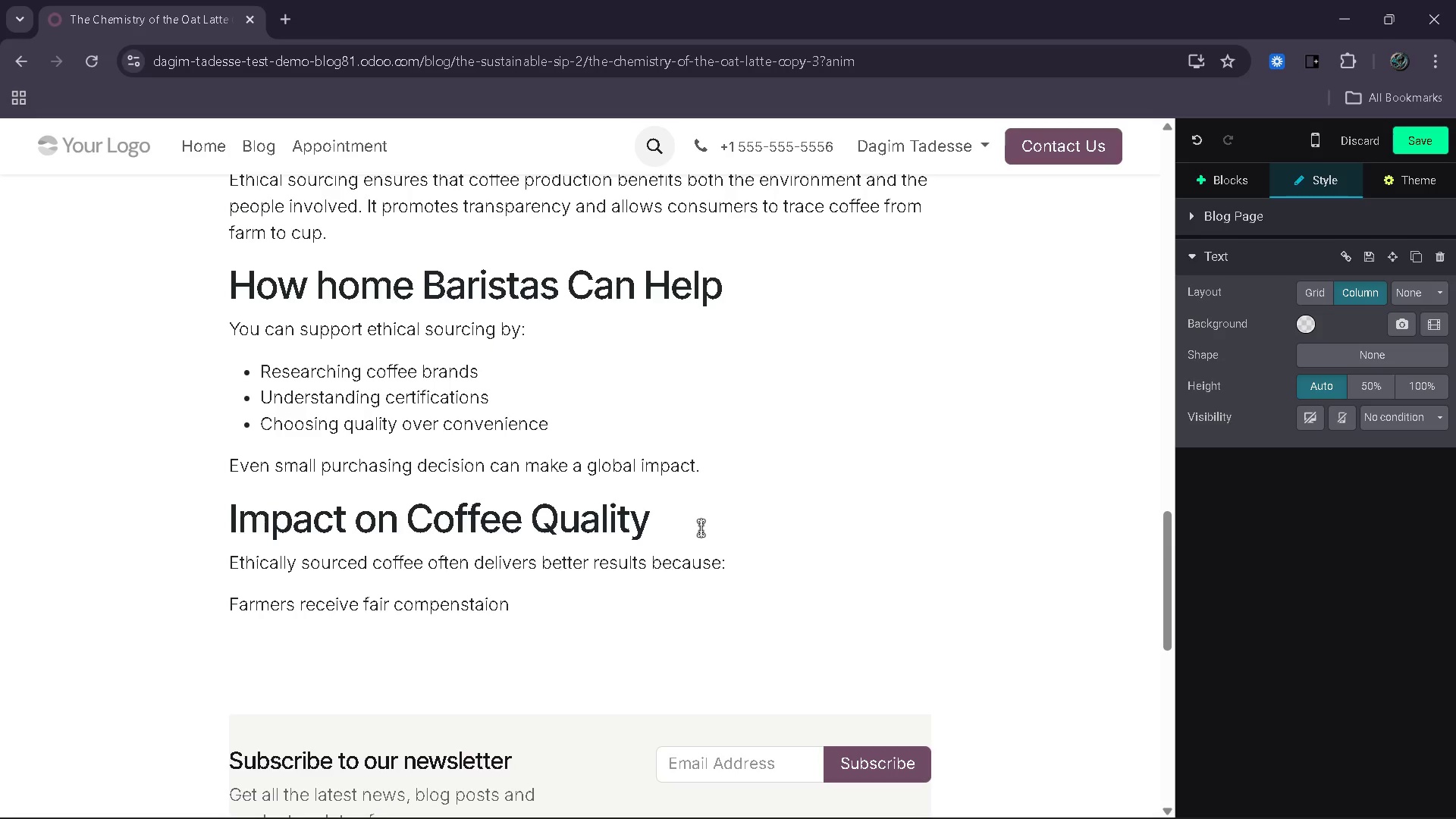 
type(Better fat)
key(Backspace)
type(rming pa)
key(Backspace)
type(ractices are used)
 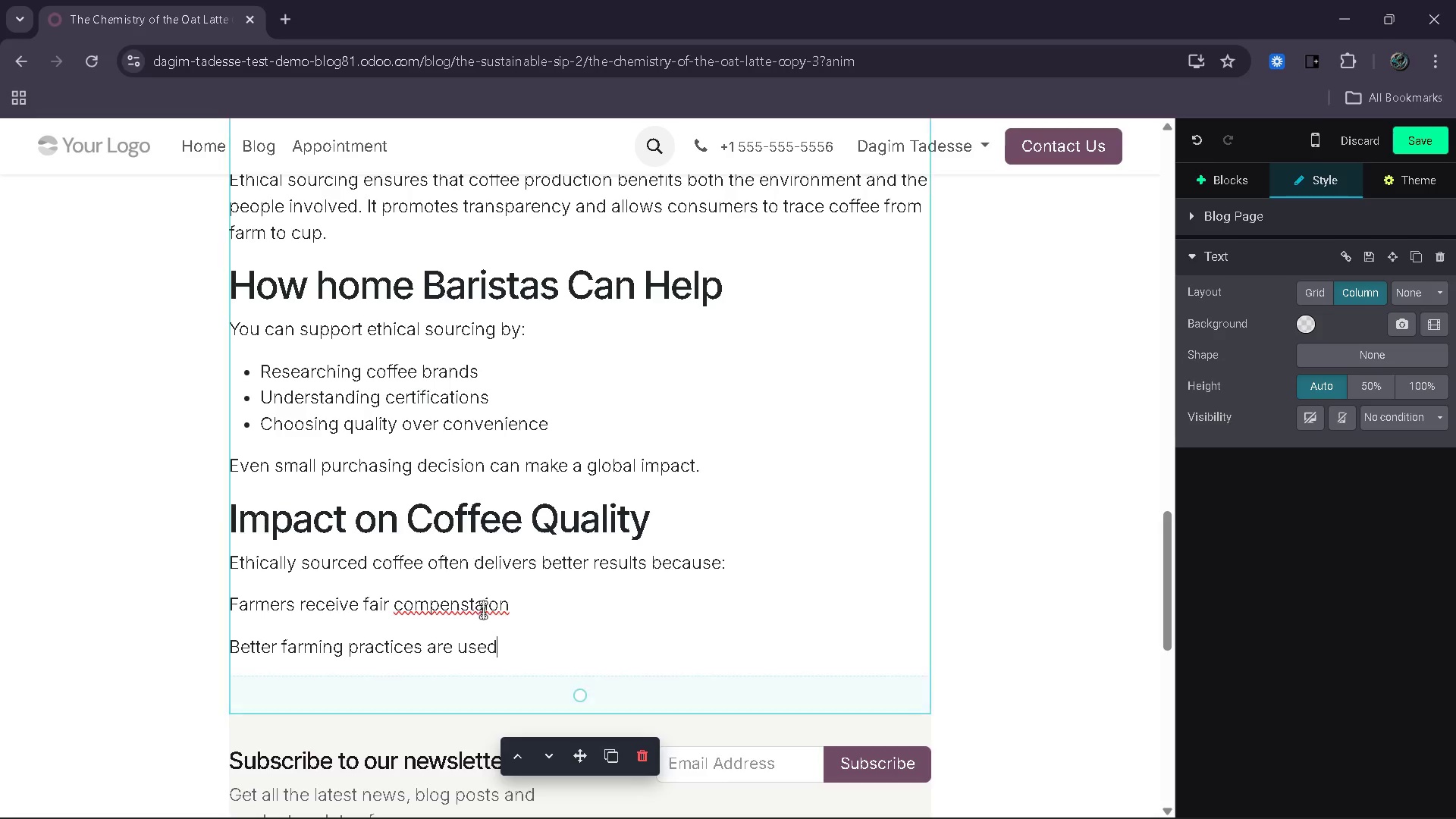 
left_click([484, 610])
 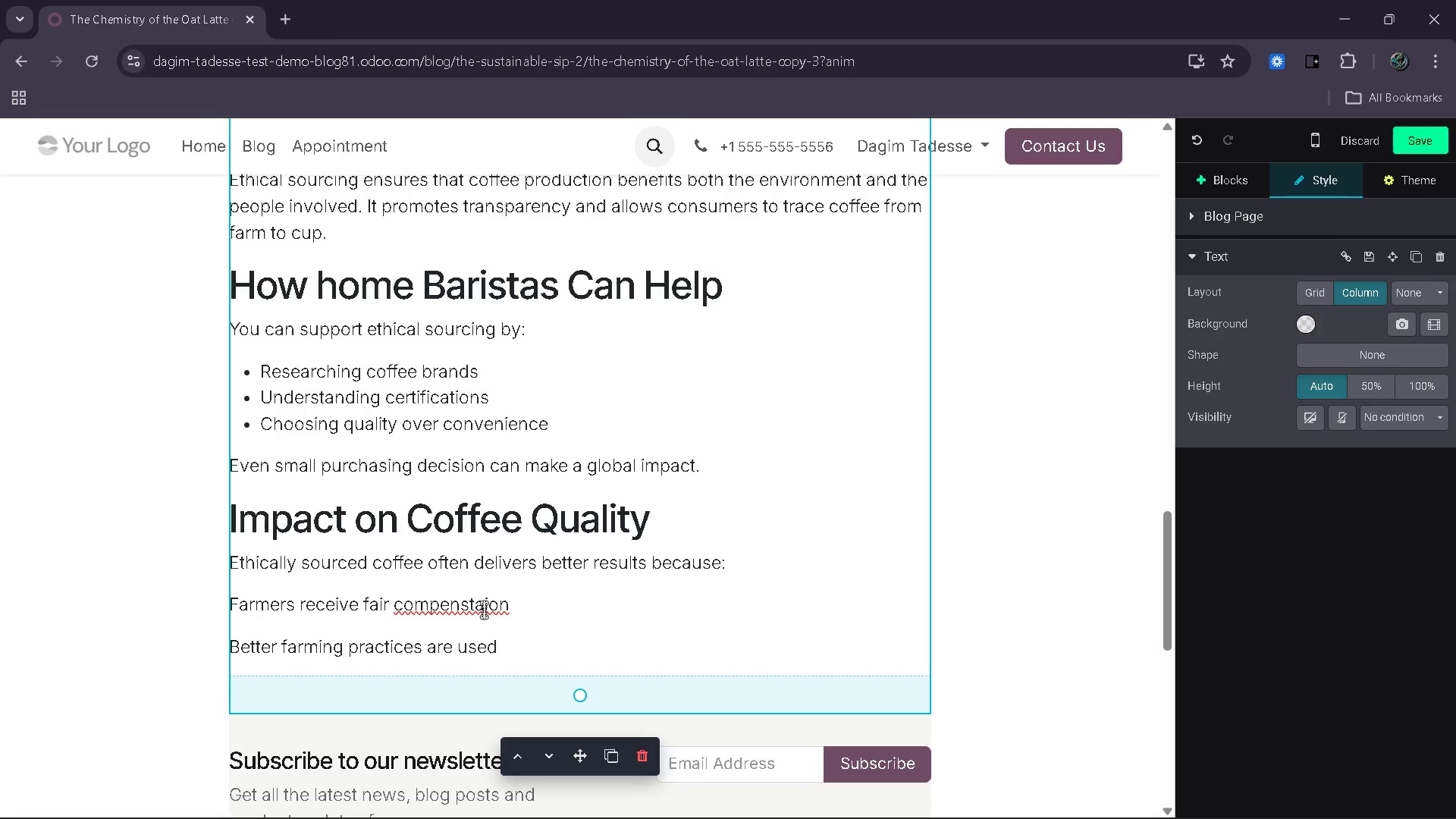 
key(Backspace)
 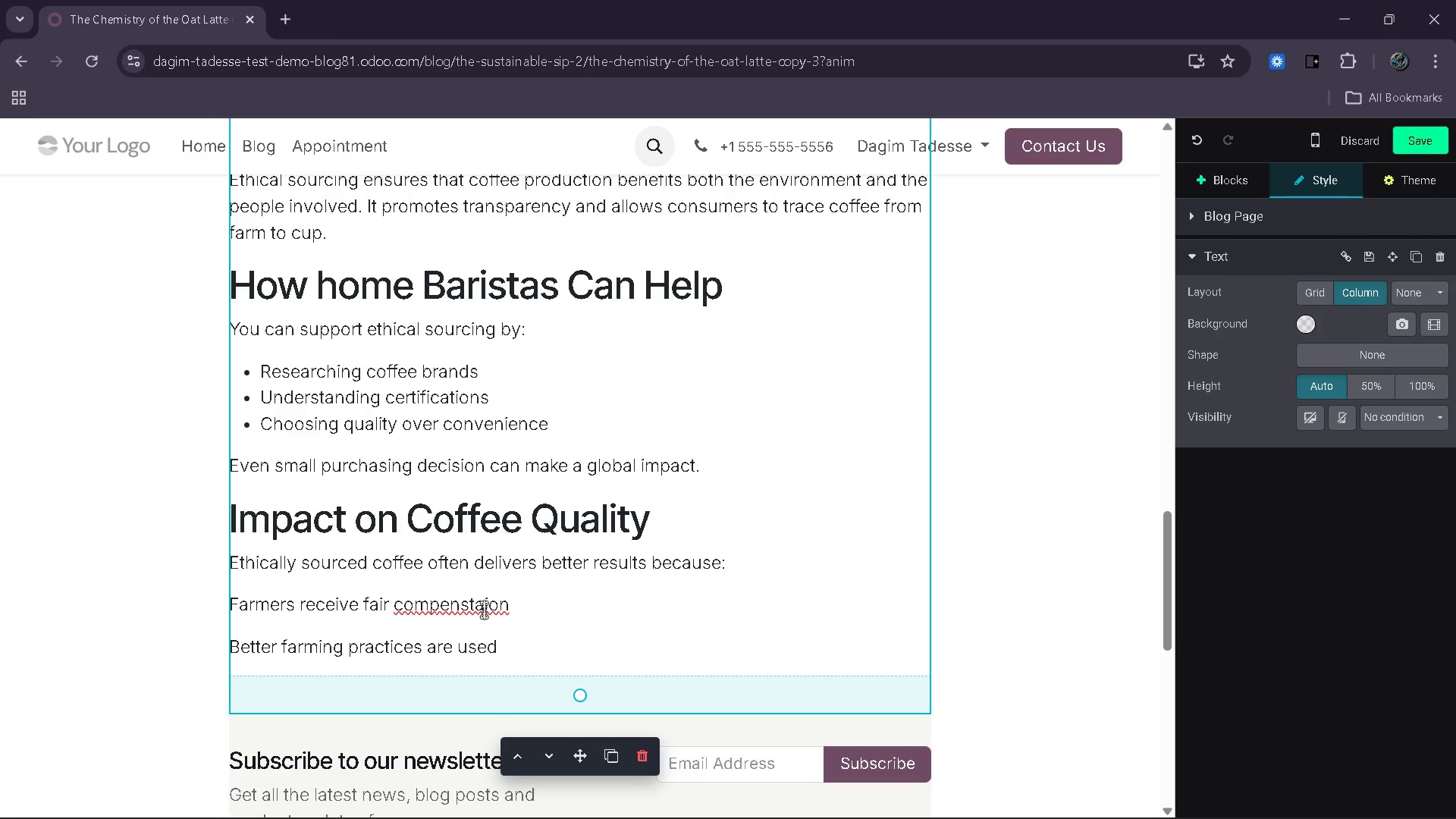 
key(Backspace)
type(at)
 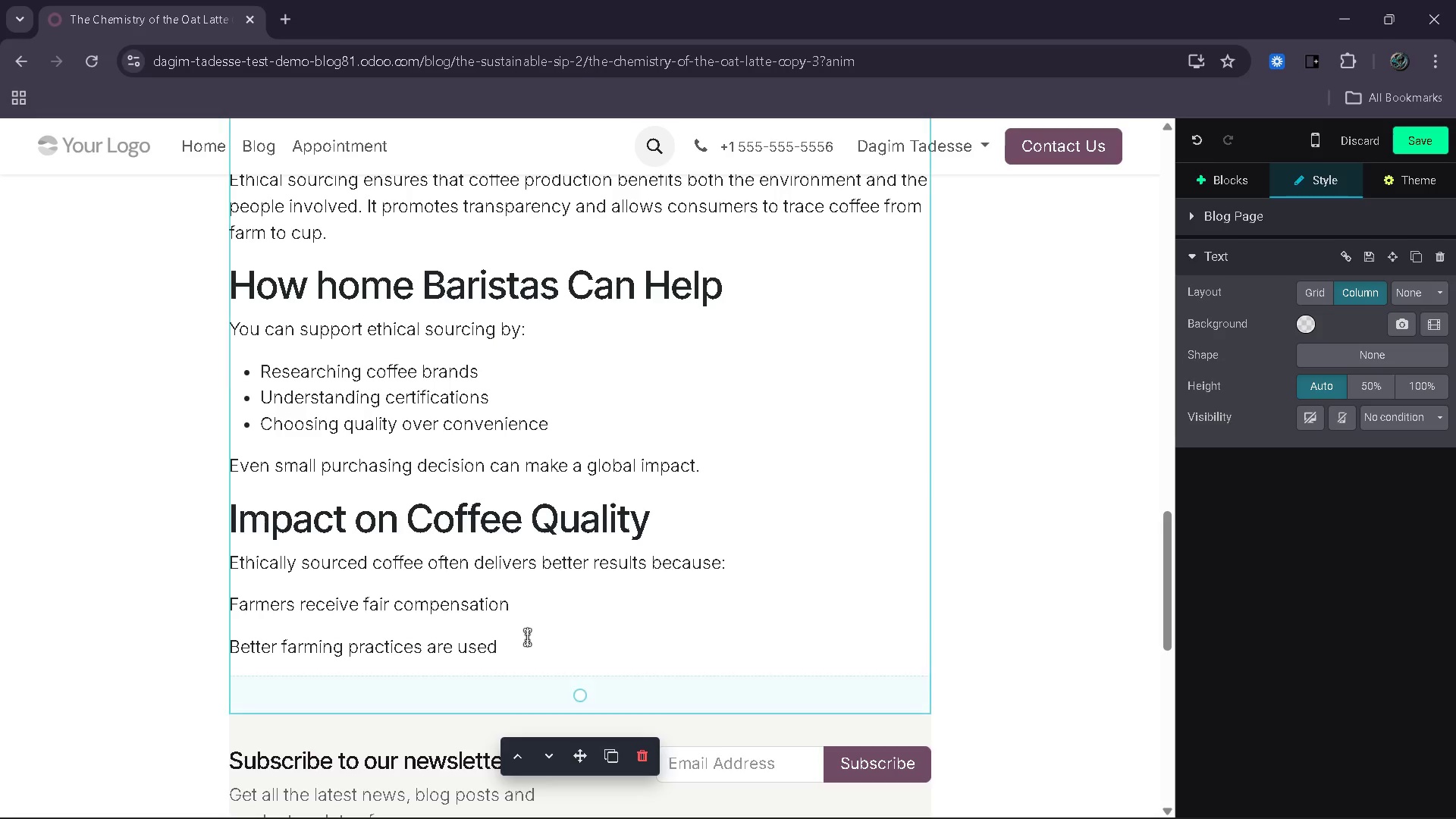 
left_click([527, 640])
 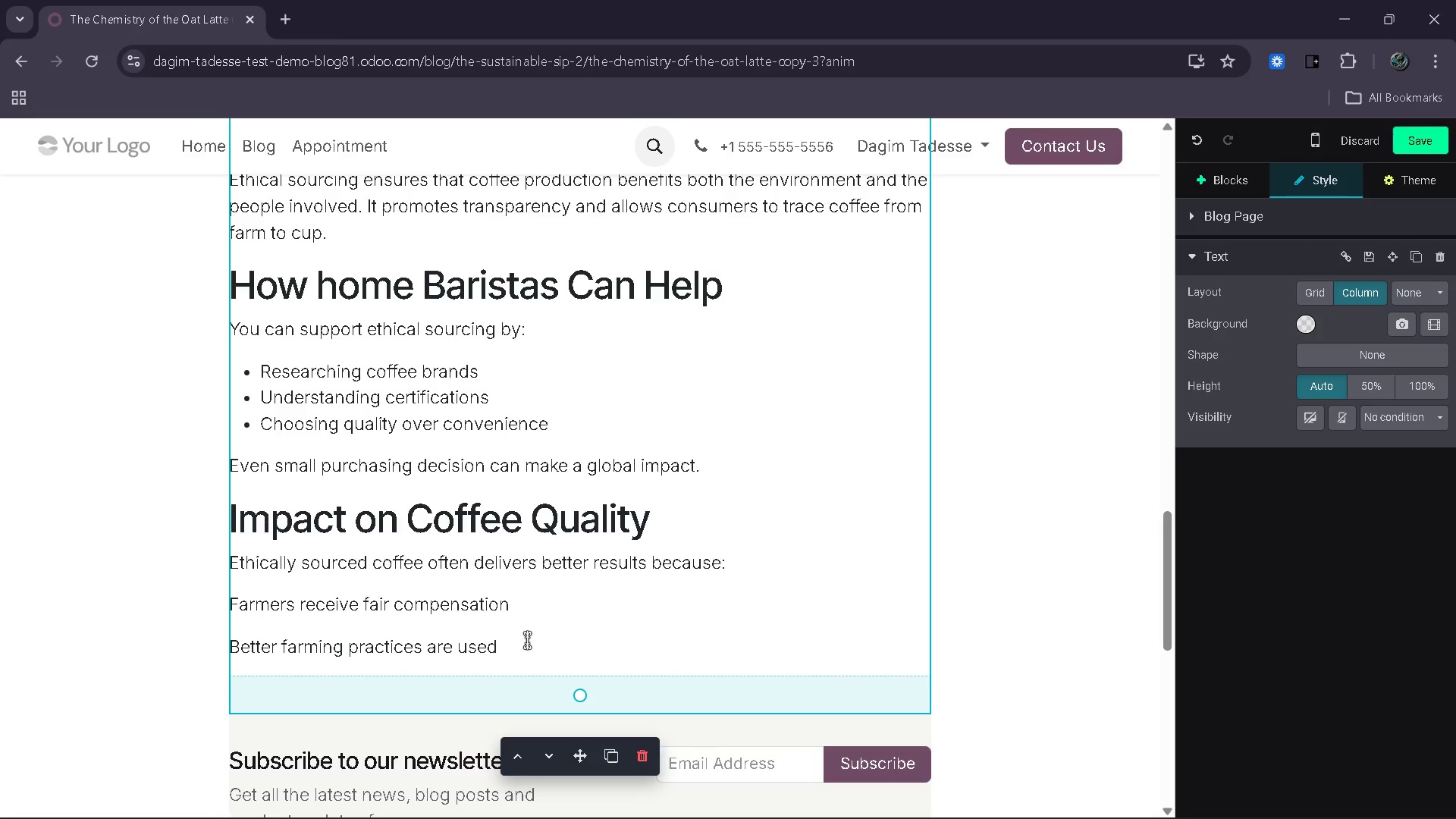 
key(Enter)
 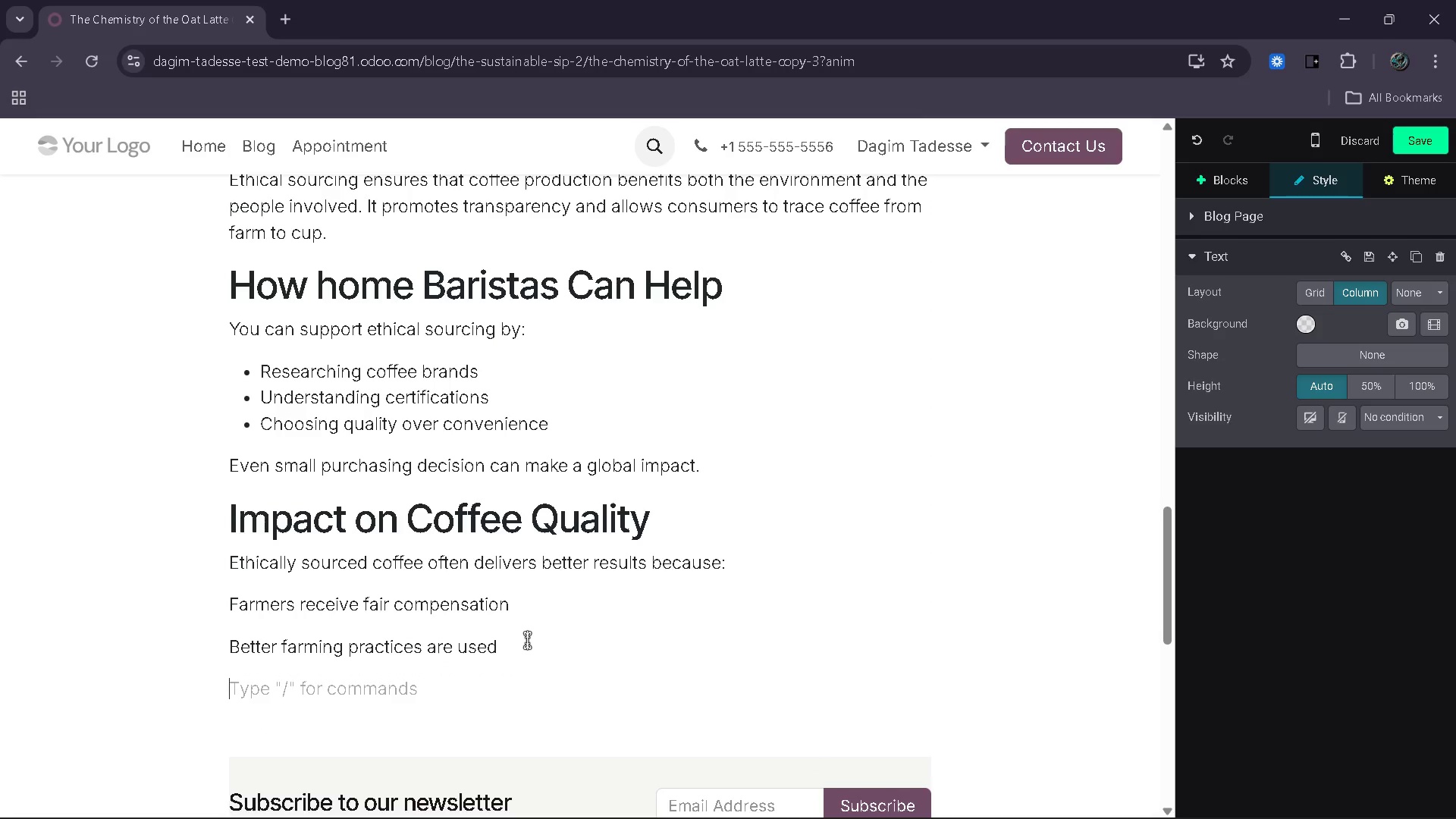 
type(Quality control)
 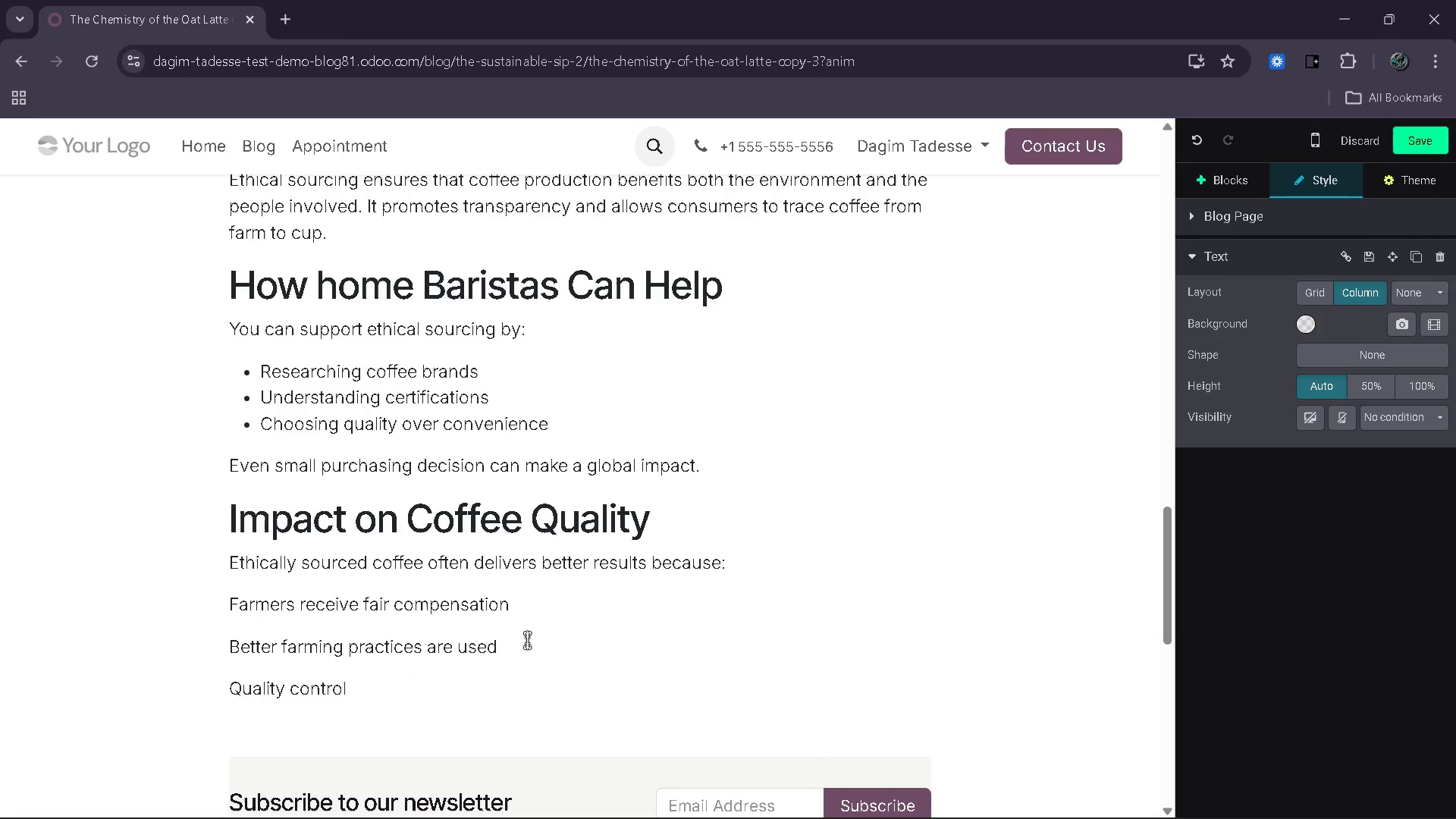 
type( is impo)
key(Backspace)
type(roved)
 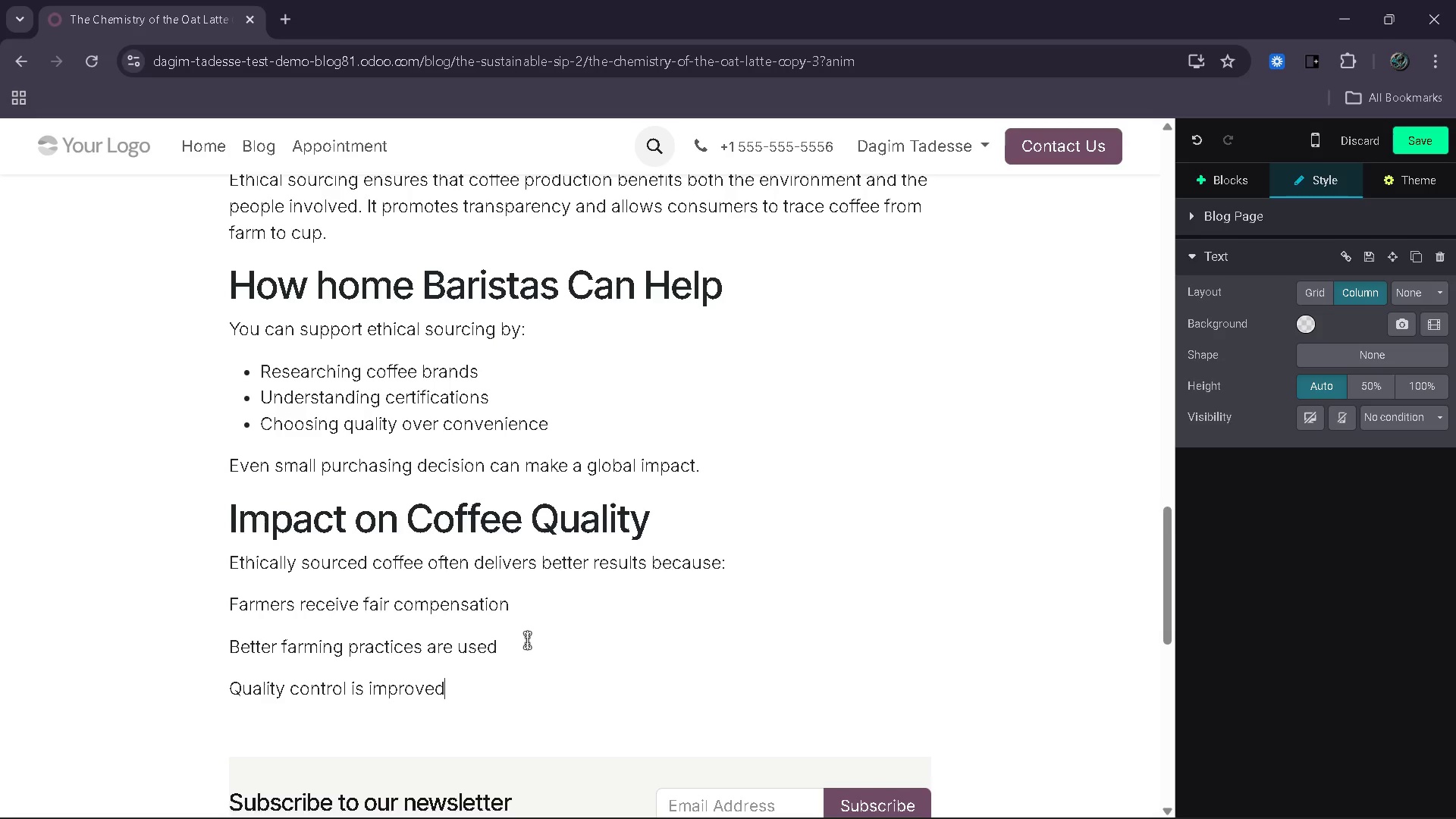 
left_click_drag(start_coordinate=[469, 689], to_coordinate=[234, 598])
 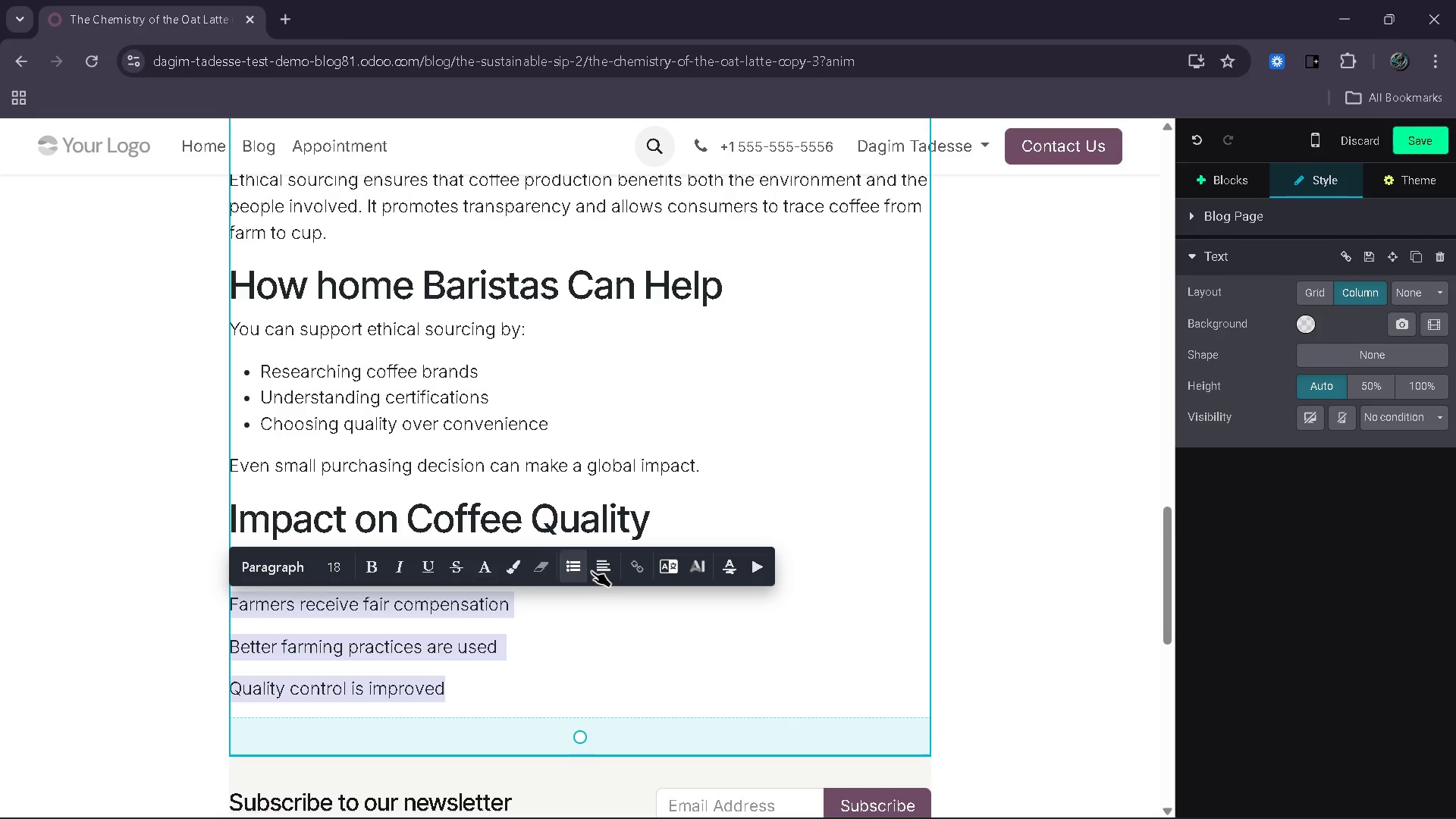 
left_click([572, 569])
 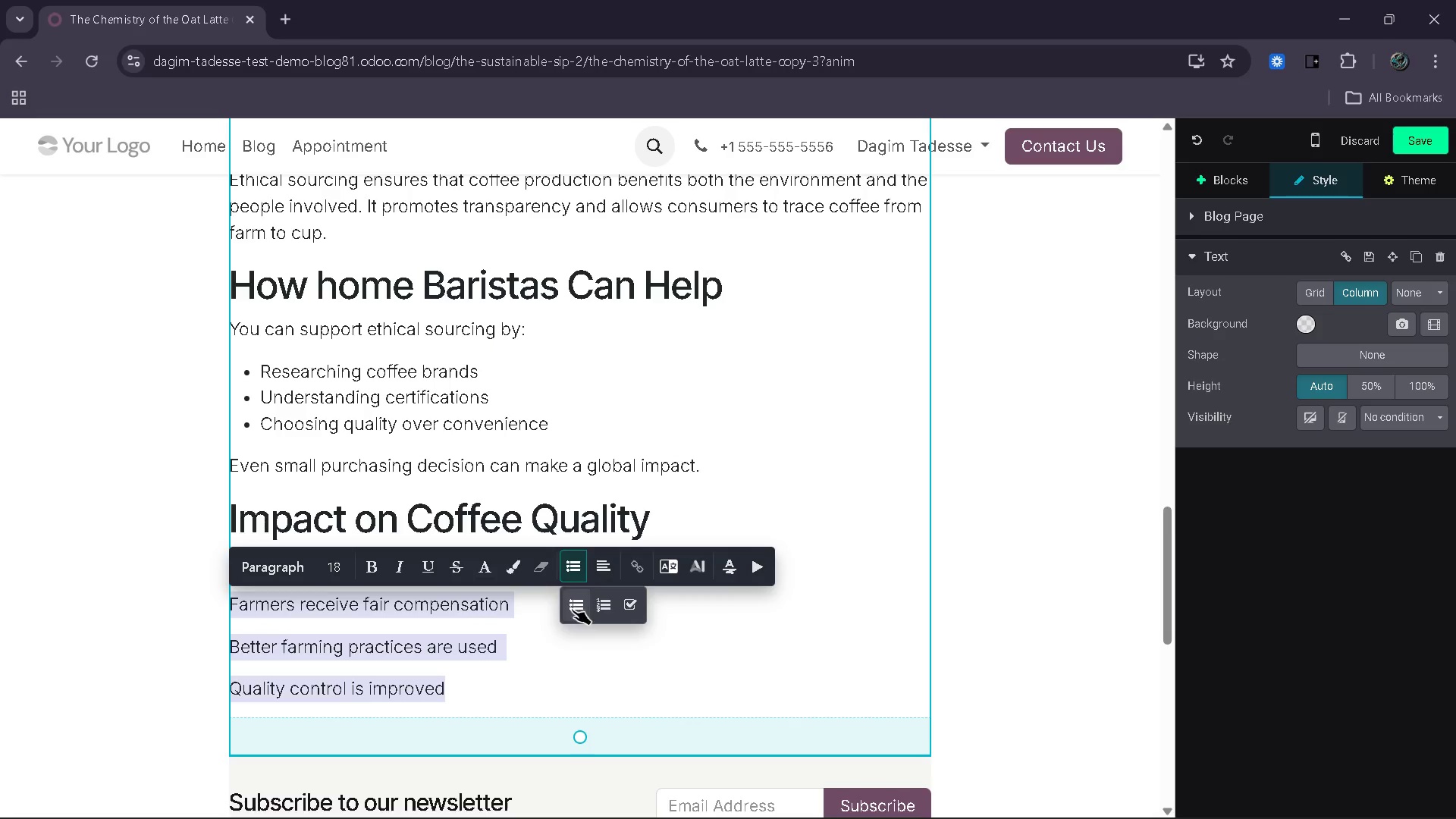 
left_click([572, 610])
 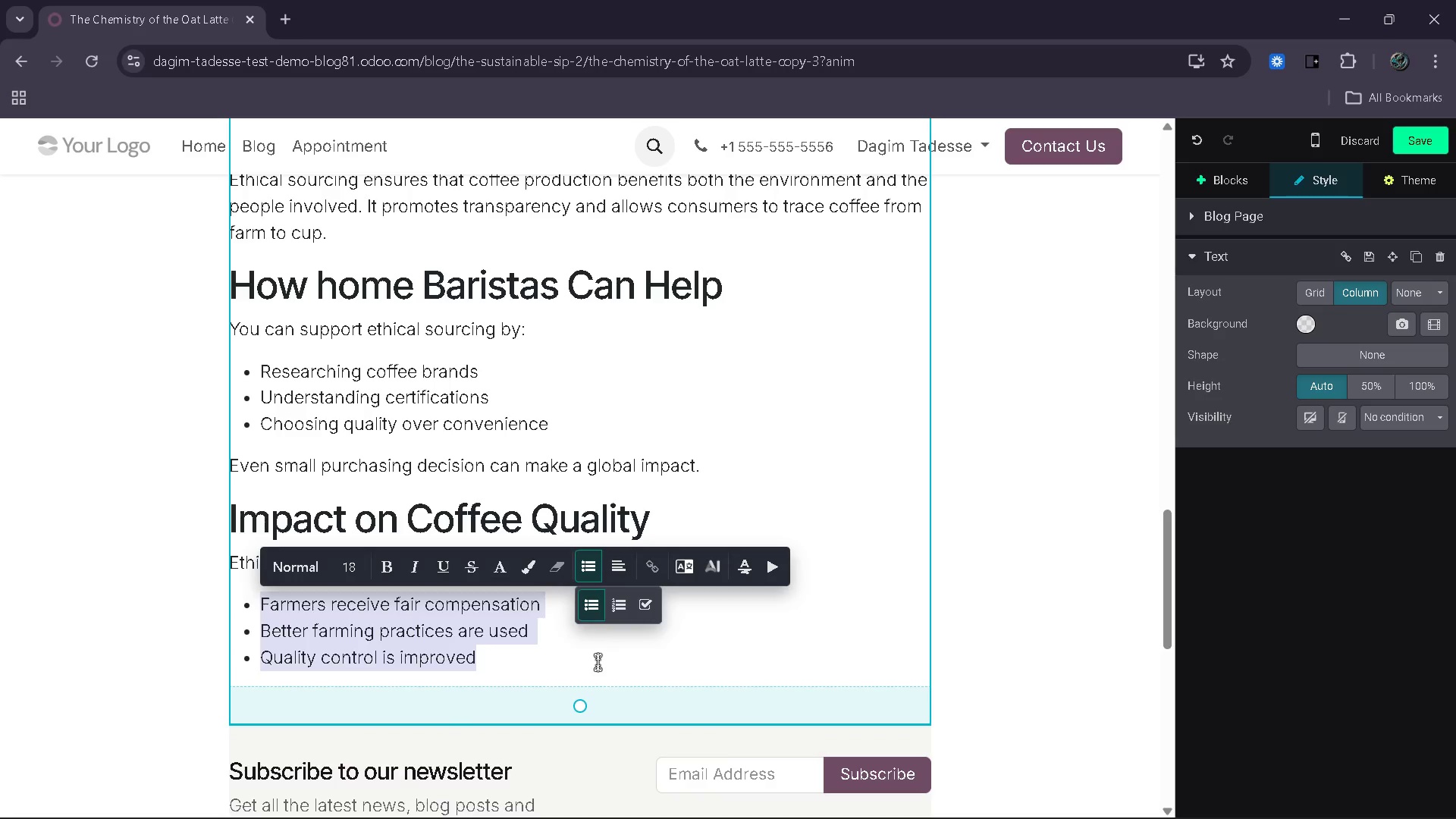 
left_click([596, 668])
 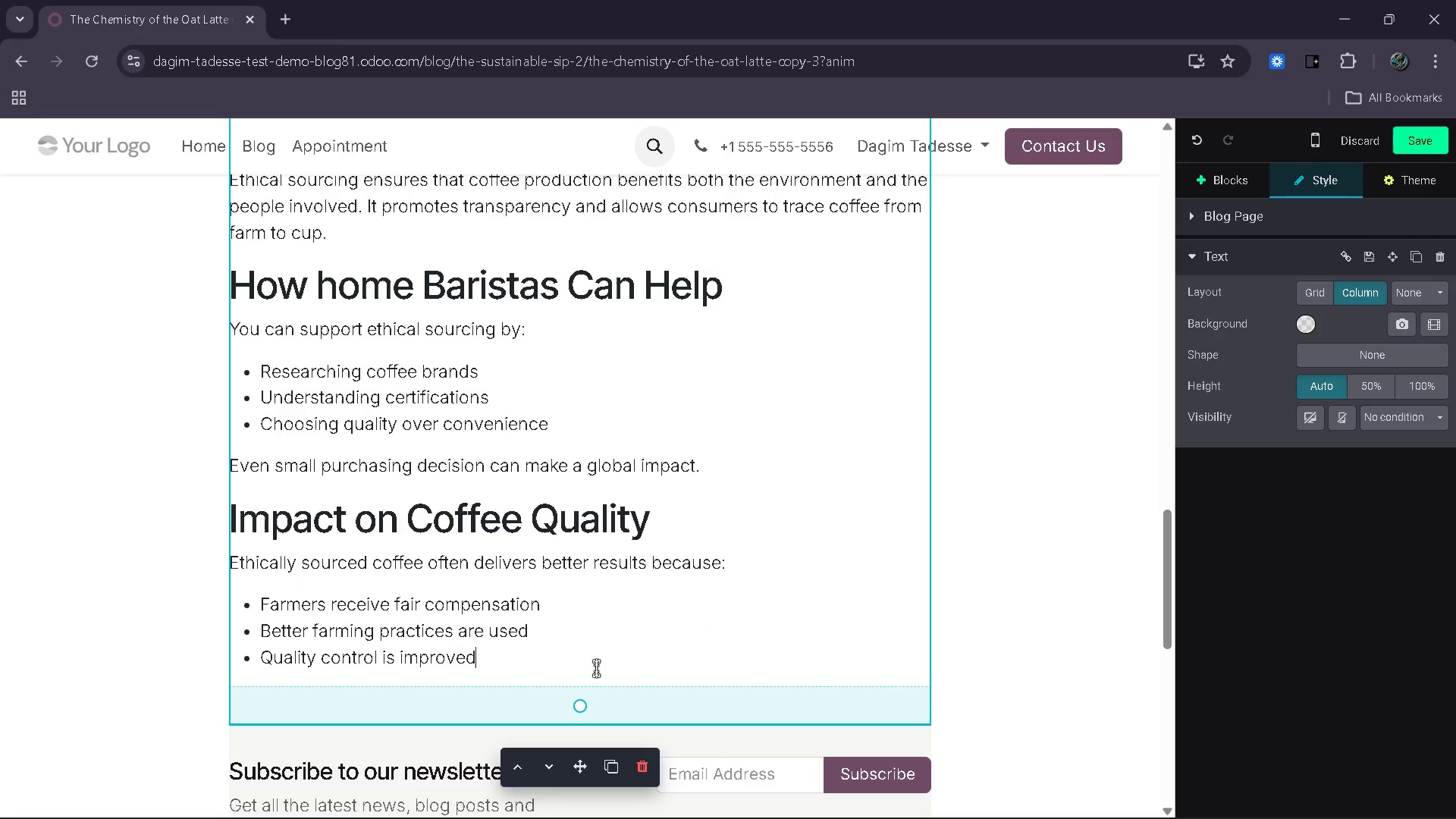 
key(Enter)
 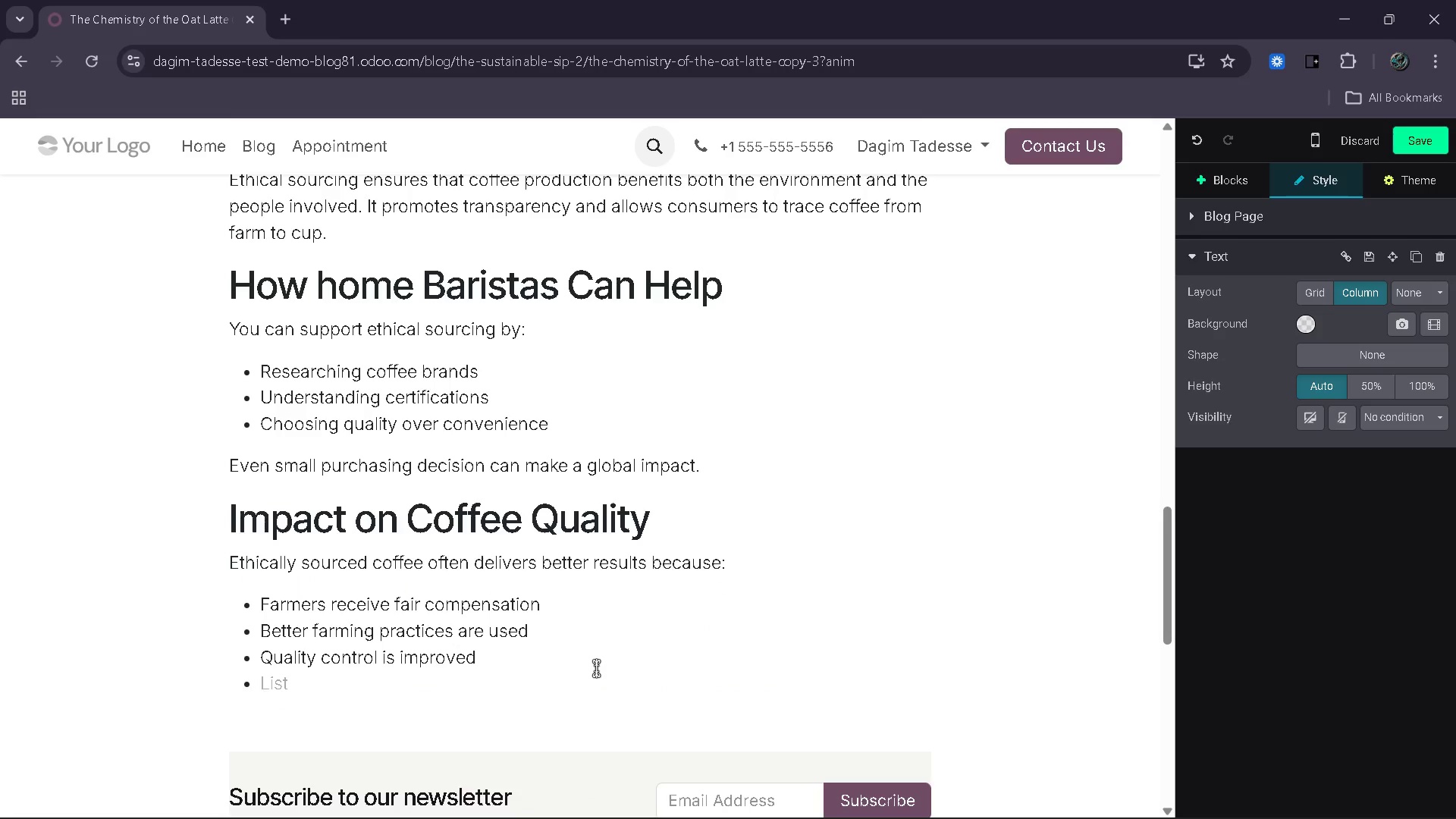 
key(Backspace)
 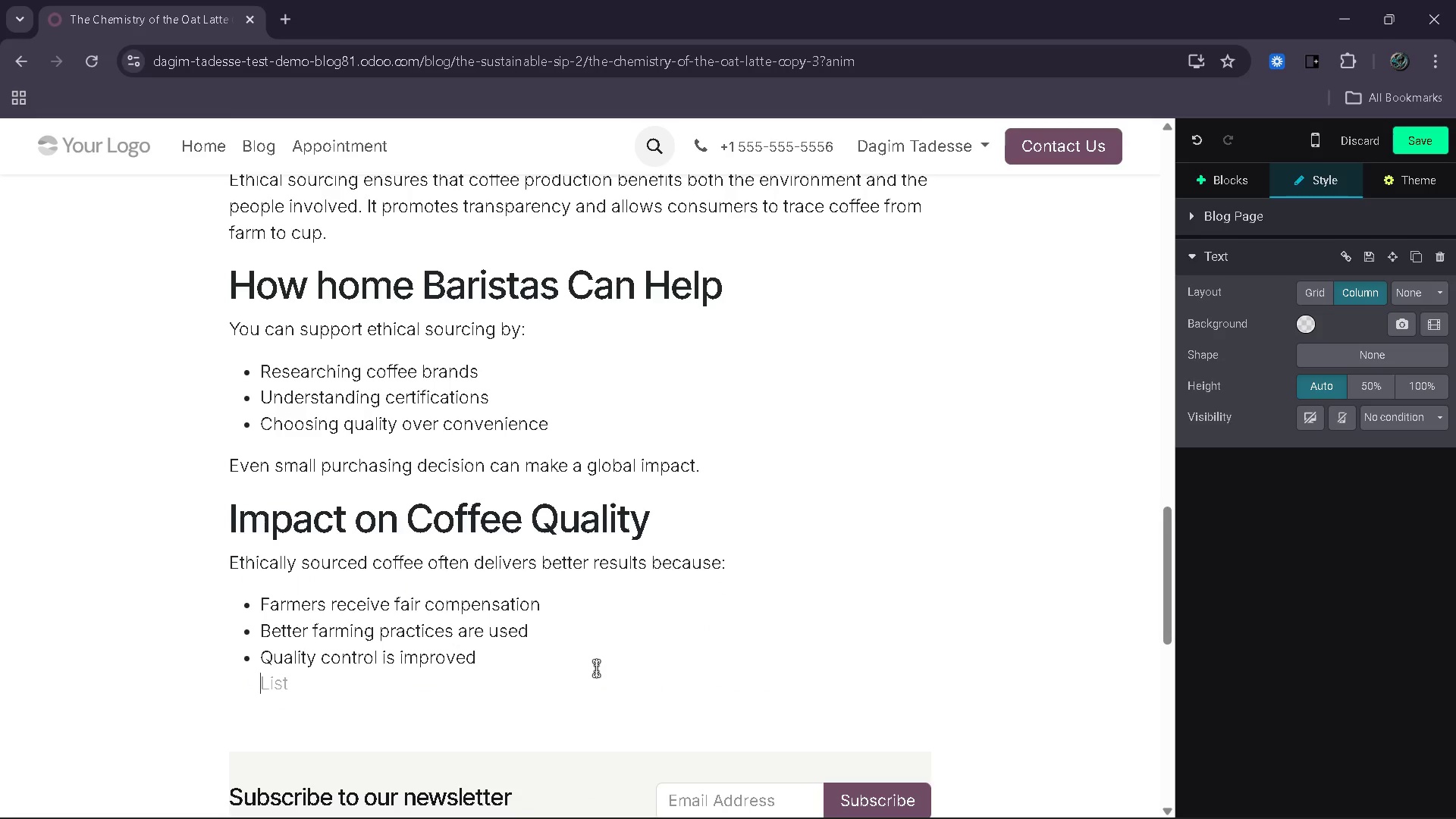 
key(Backspace)
 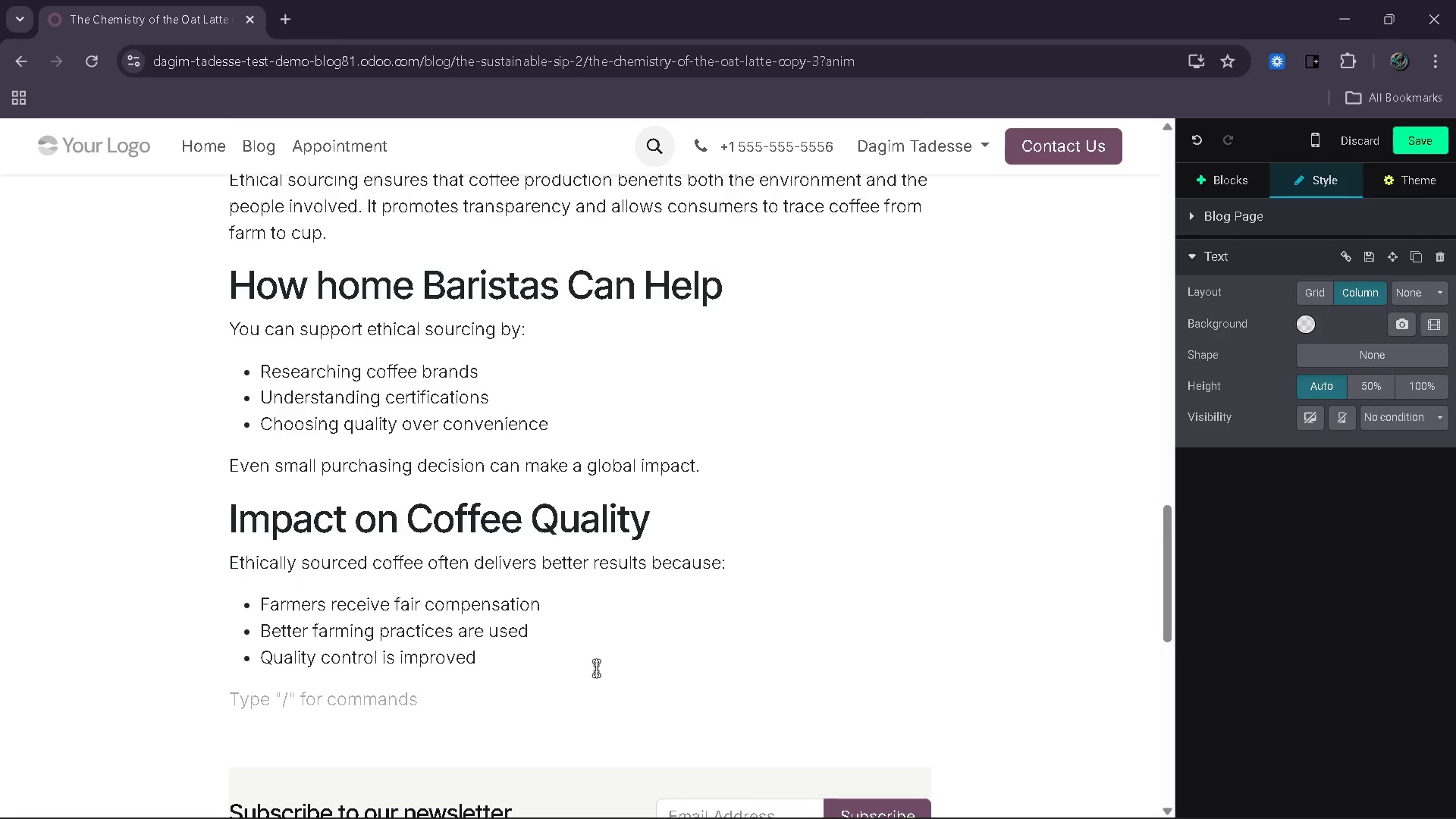 
wait(8.56)
 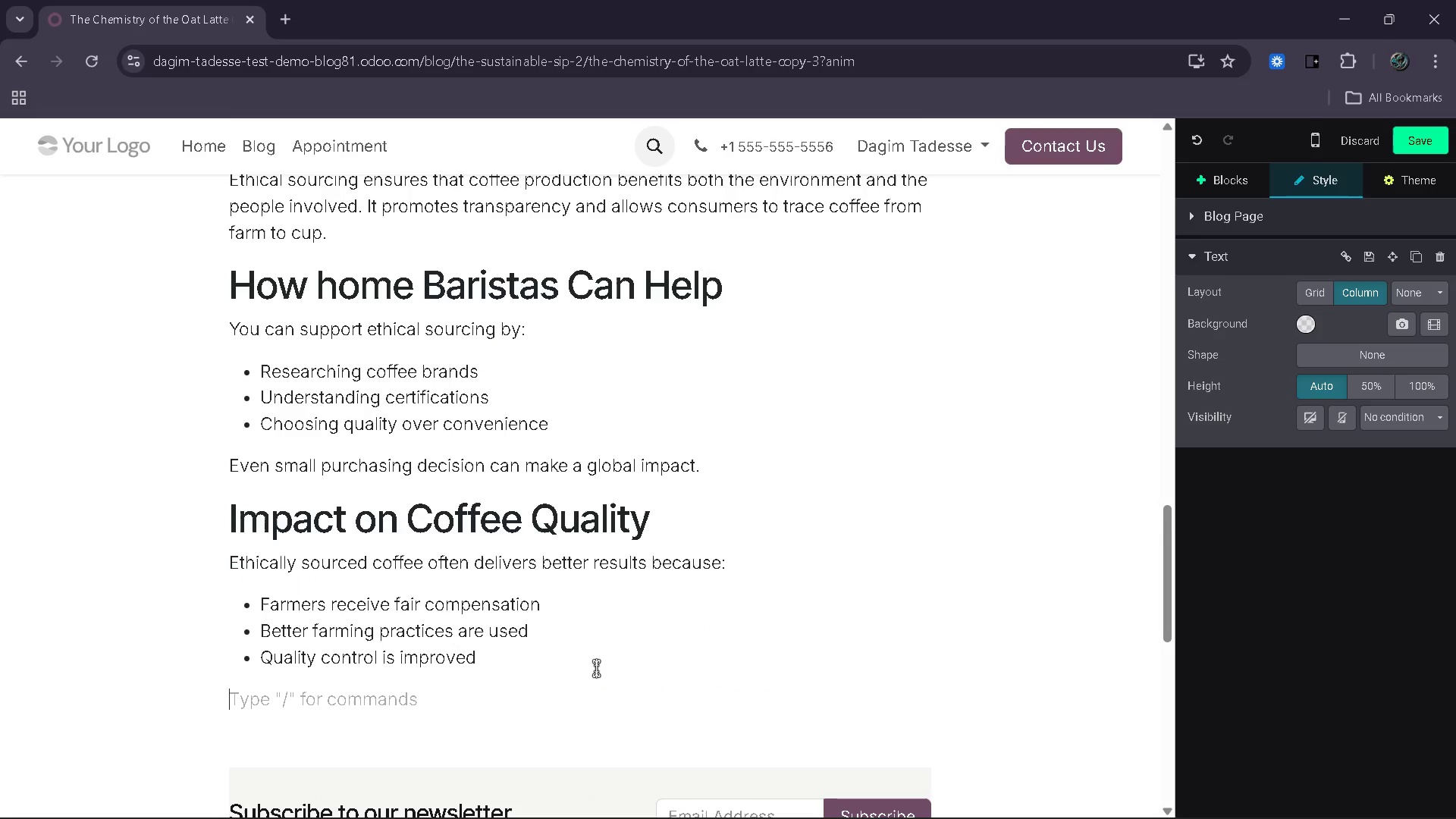 
type(Making)
 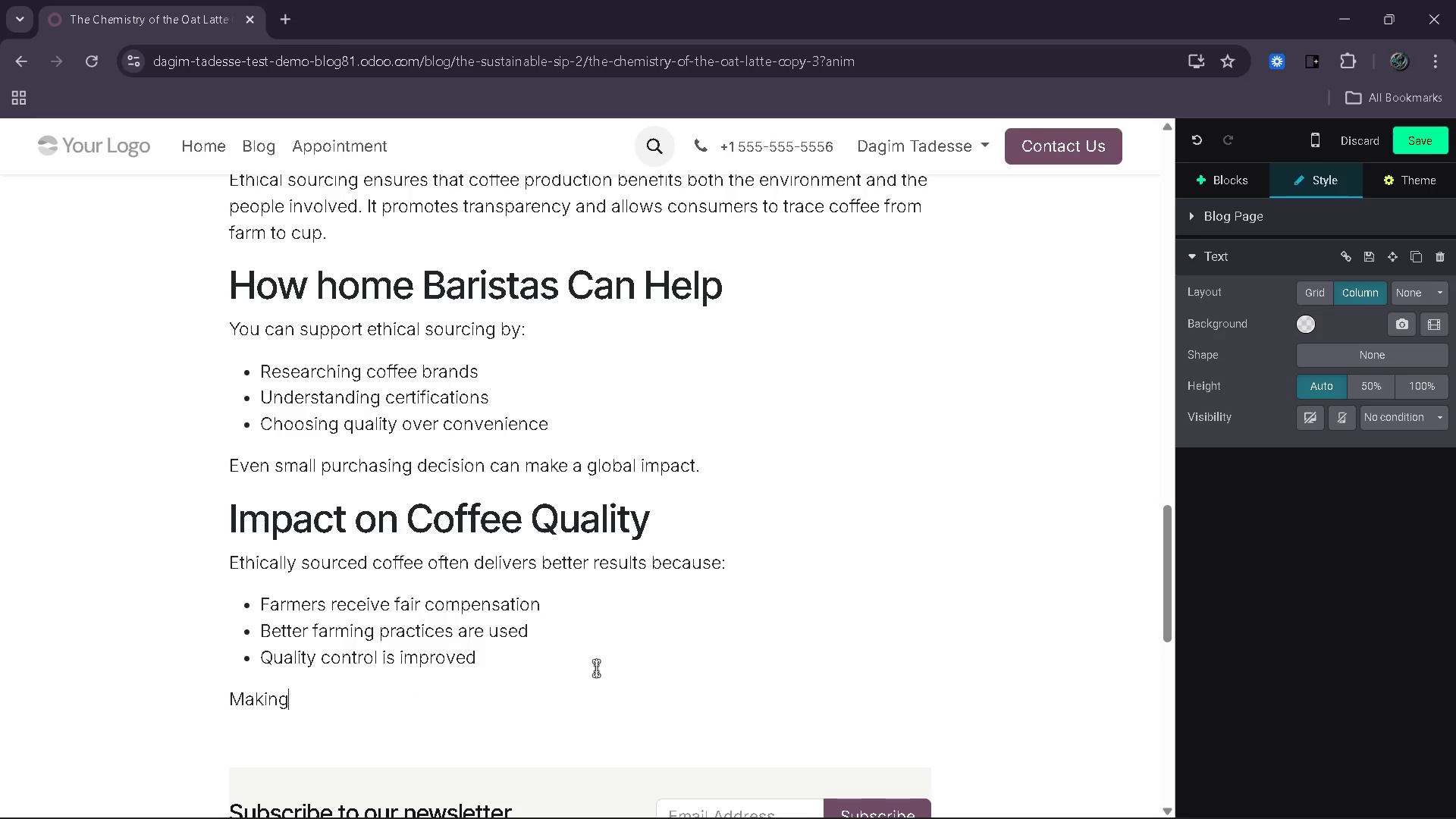 
wait(7.64)
 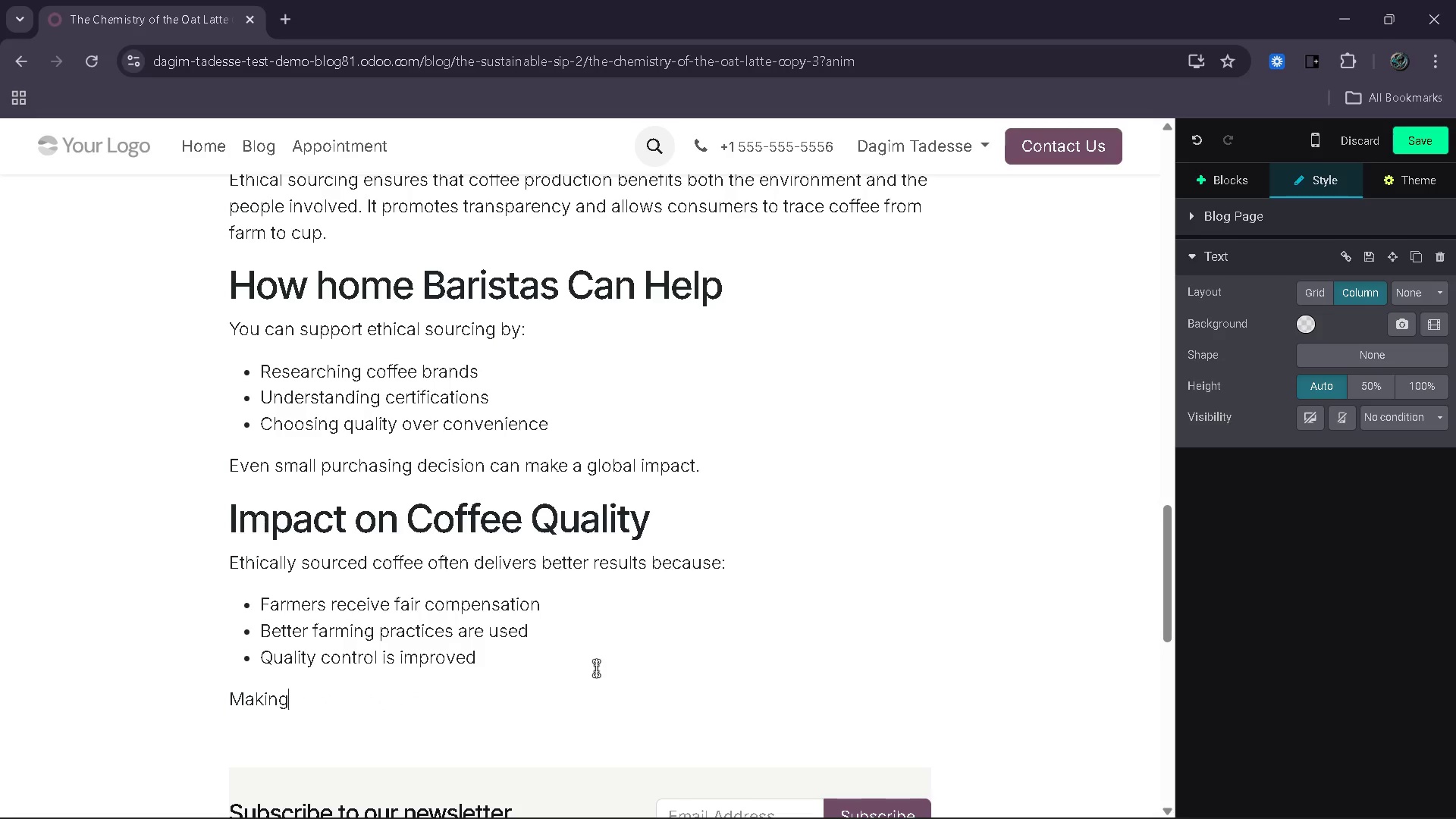 
type(coffee a )
 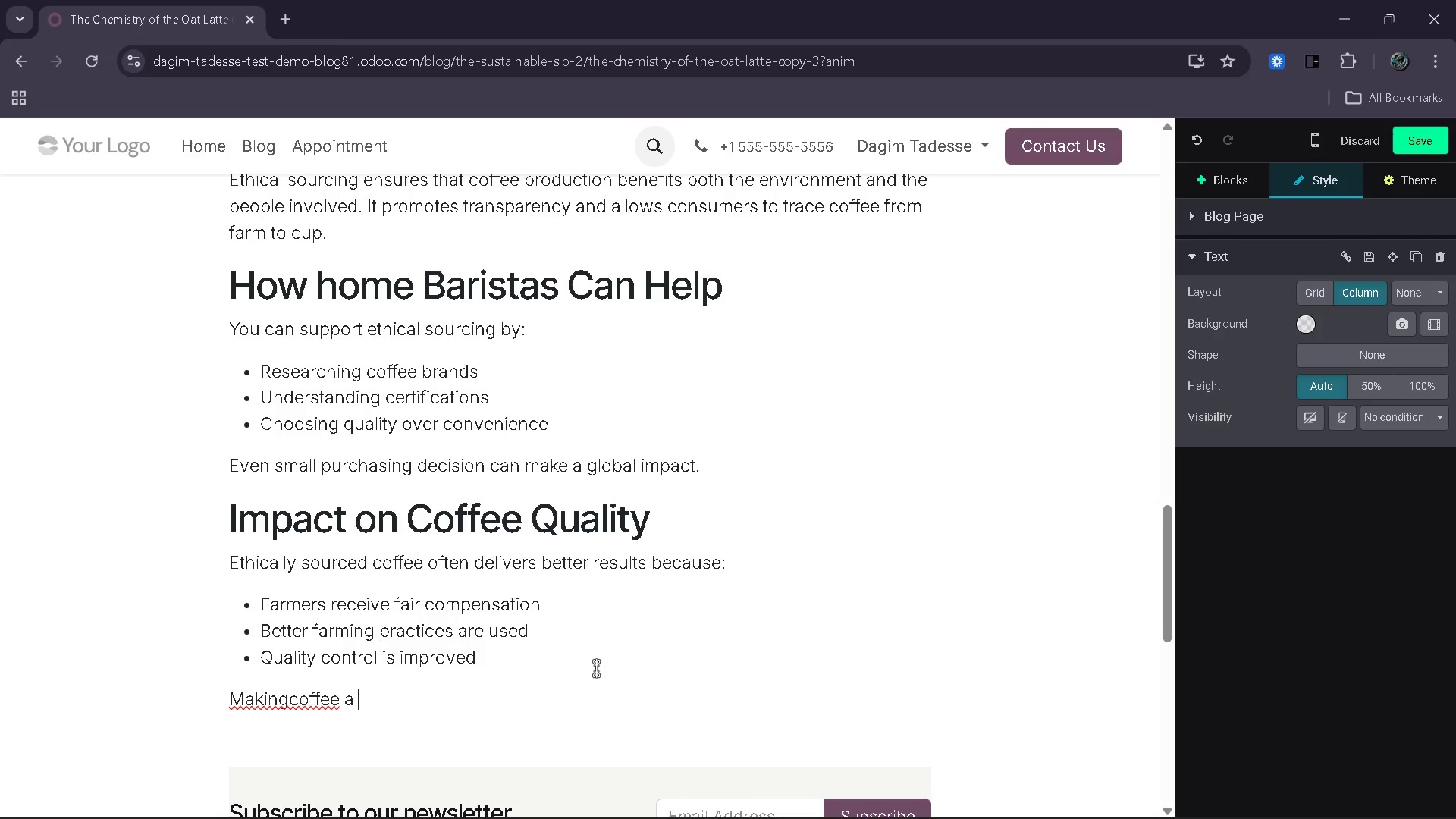 
key(ArrowLeft)
 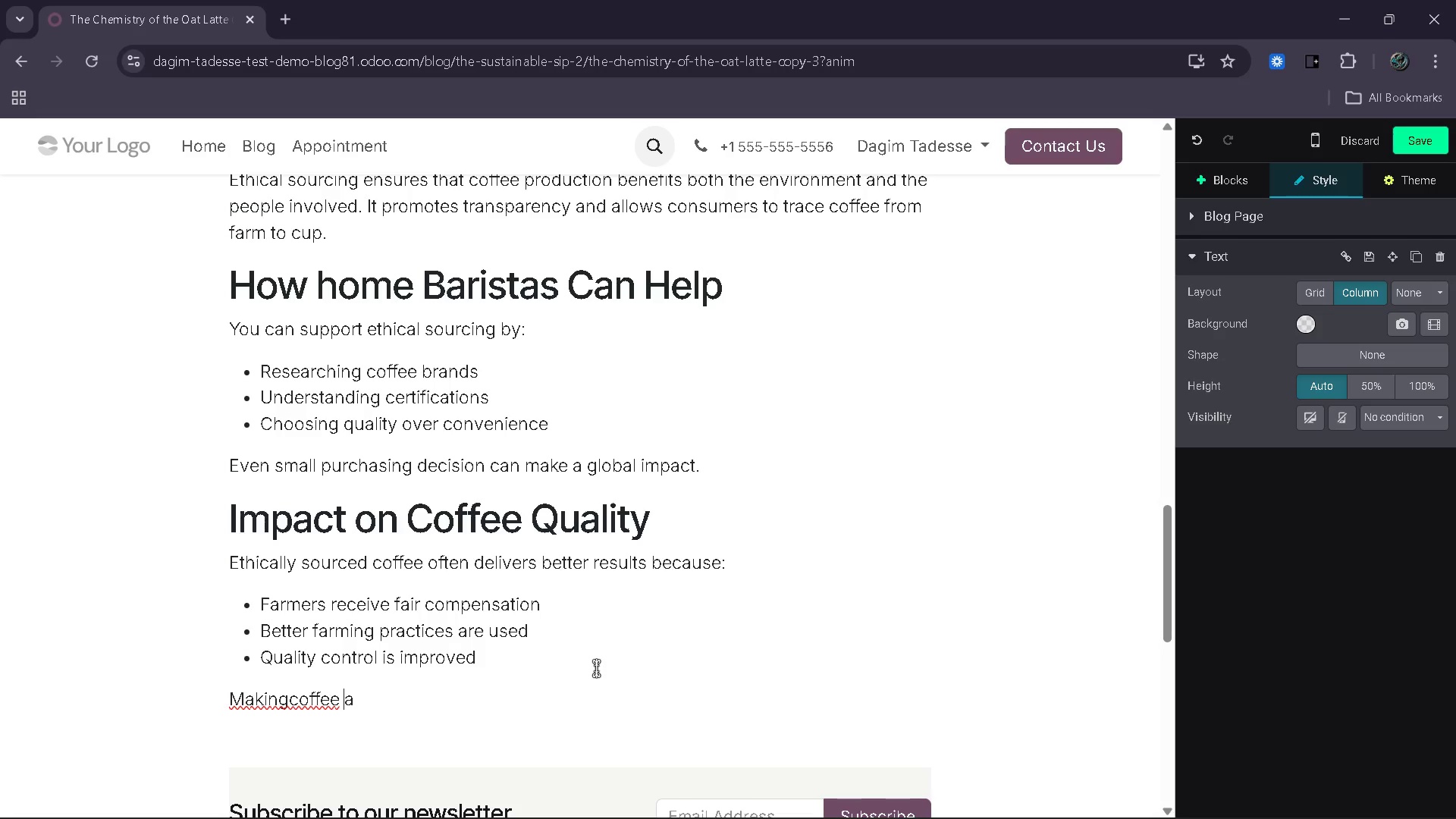 
key(ArrowLeft)
 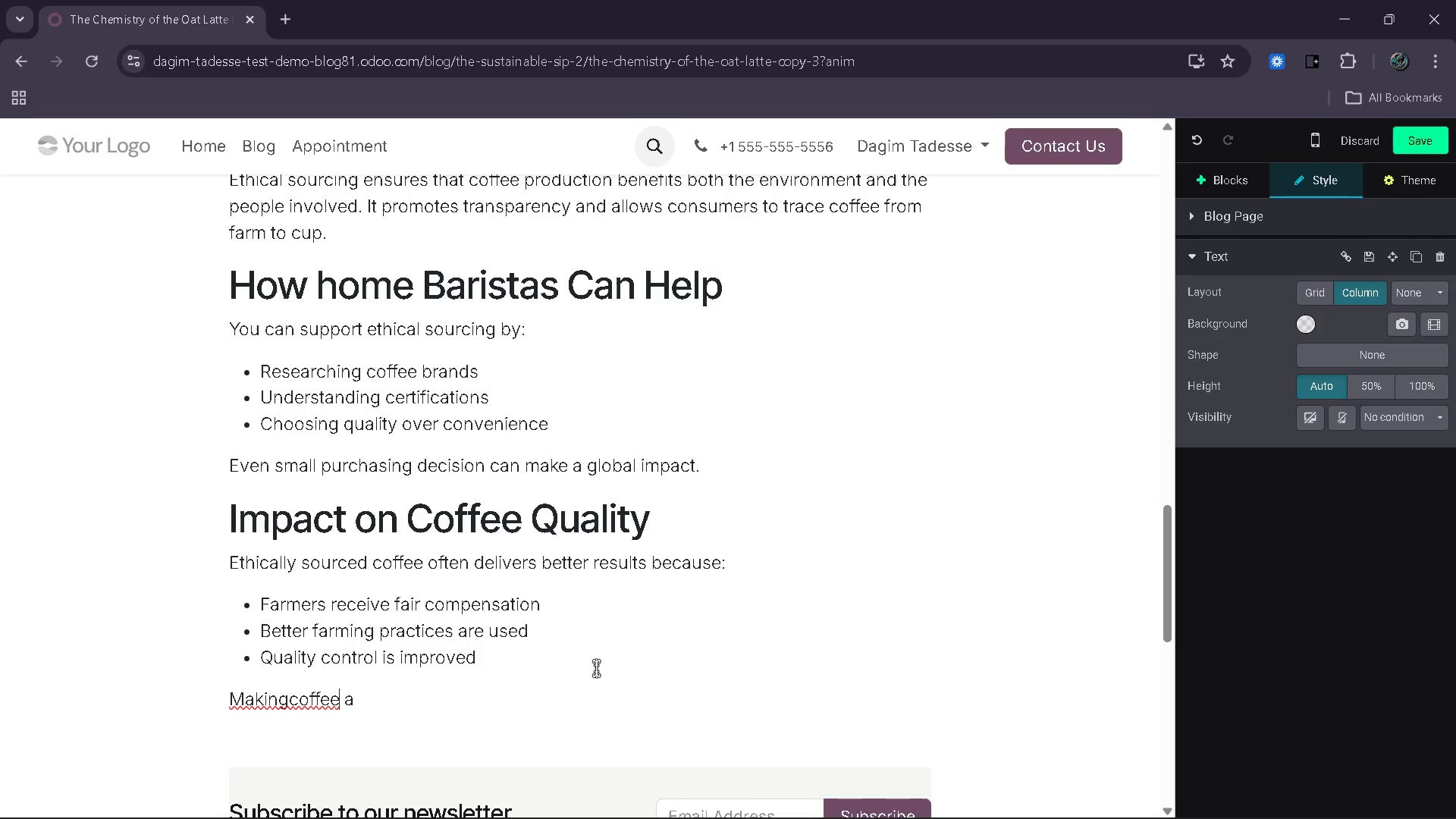 
key(ArrowLeft)
 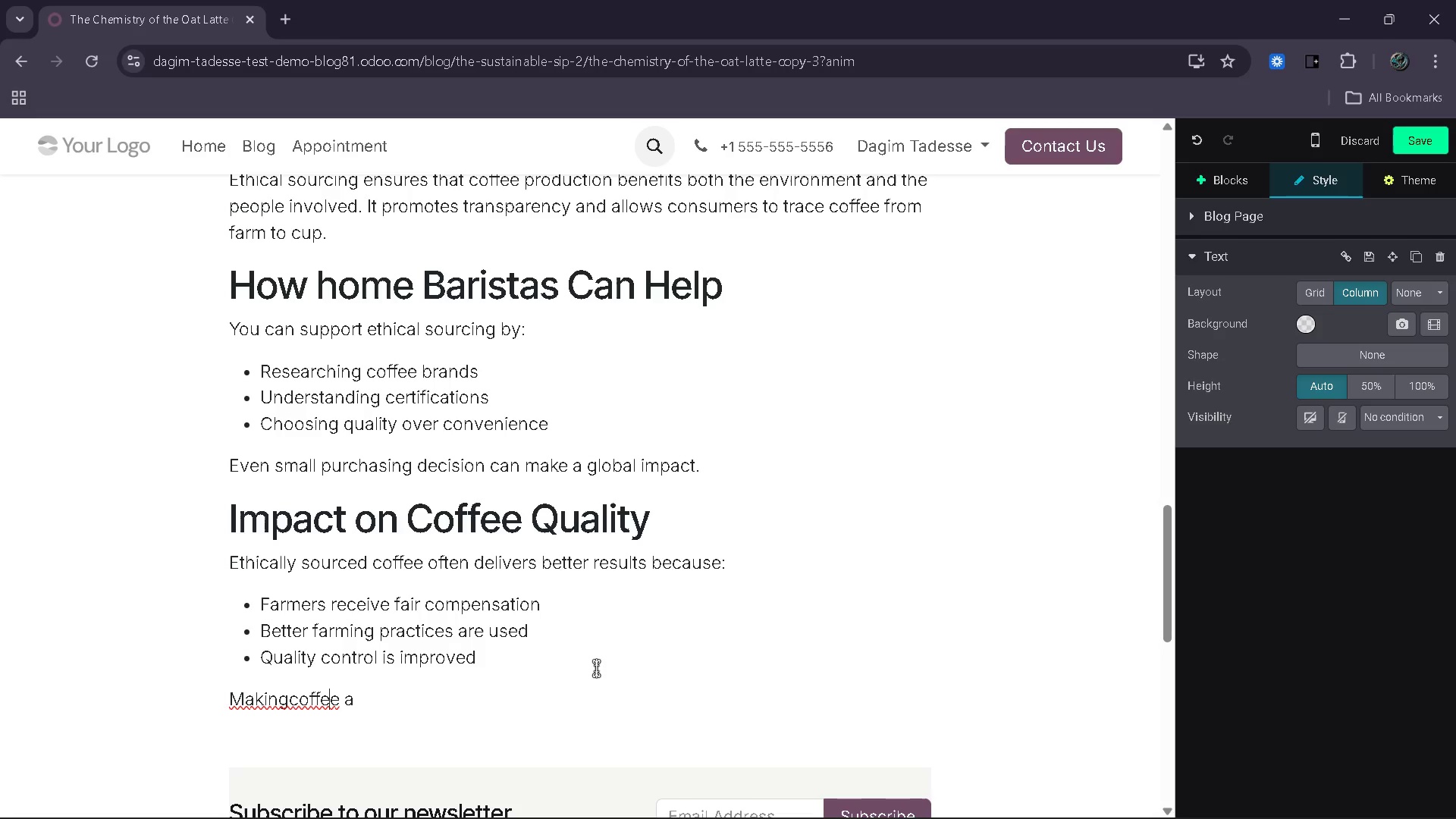 
key(ArrowLeft)
 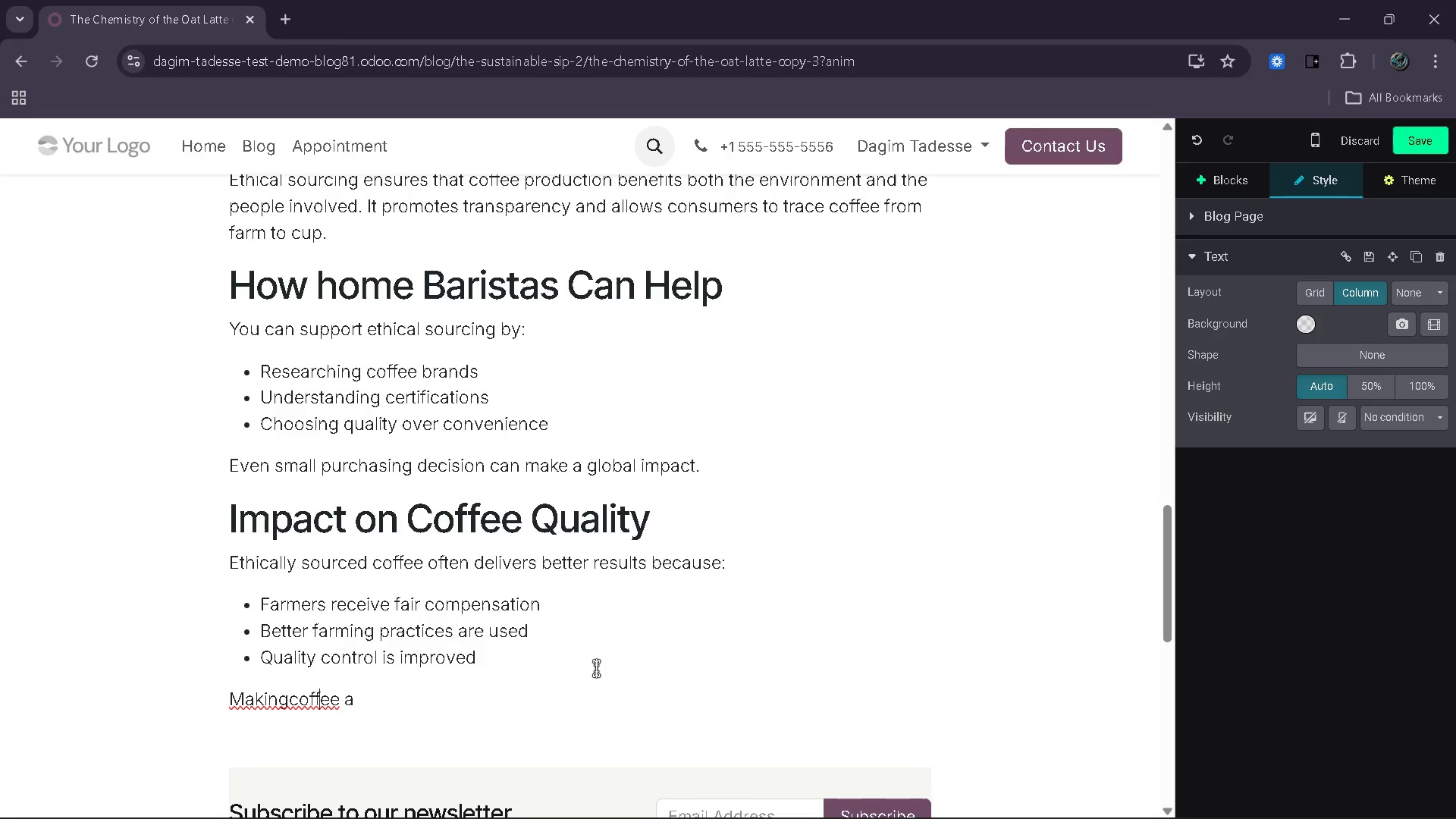 
key(ArrowLeft)
 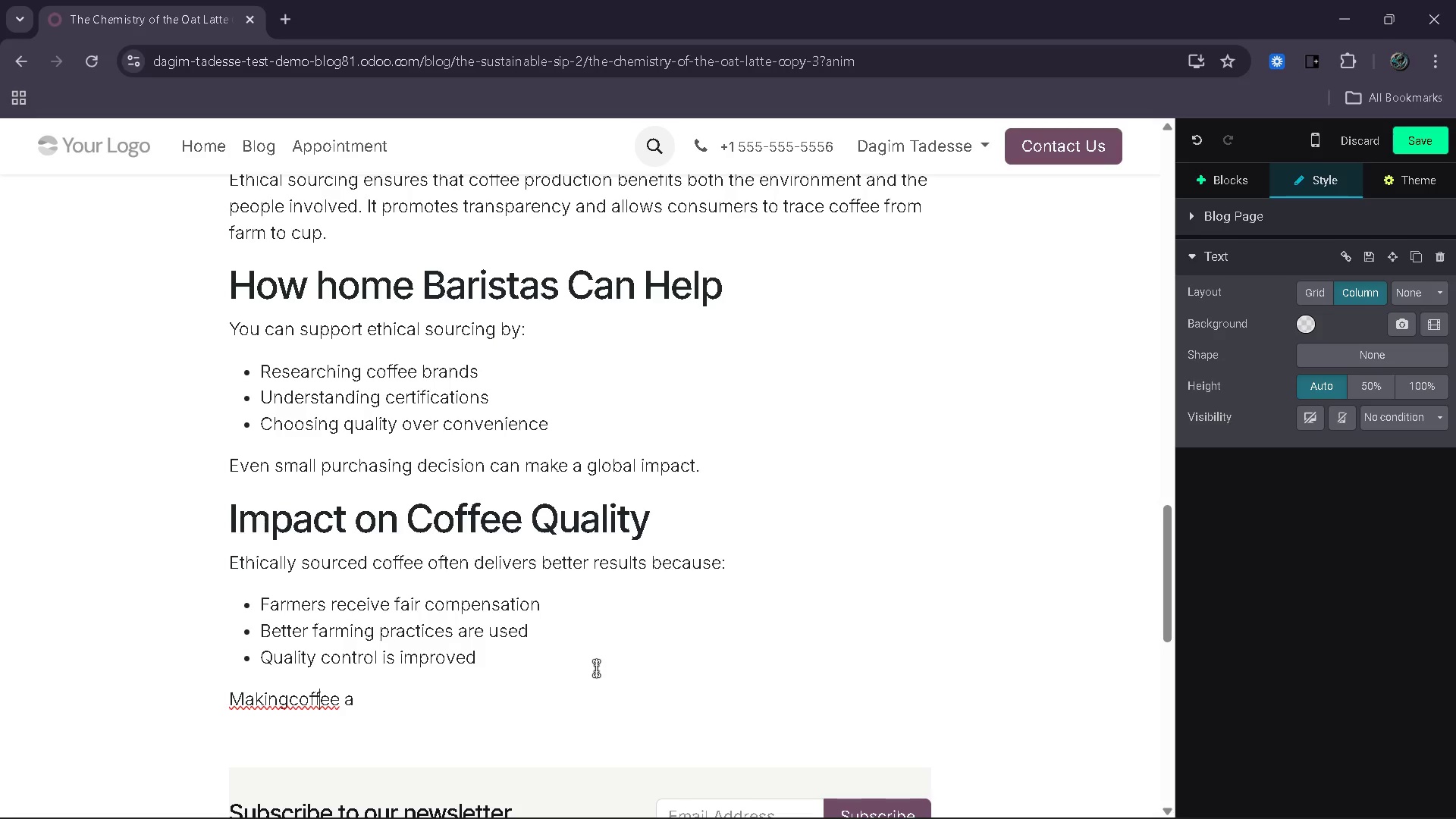 
key(ArrowLeft)
 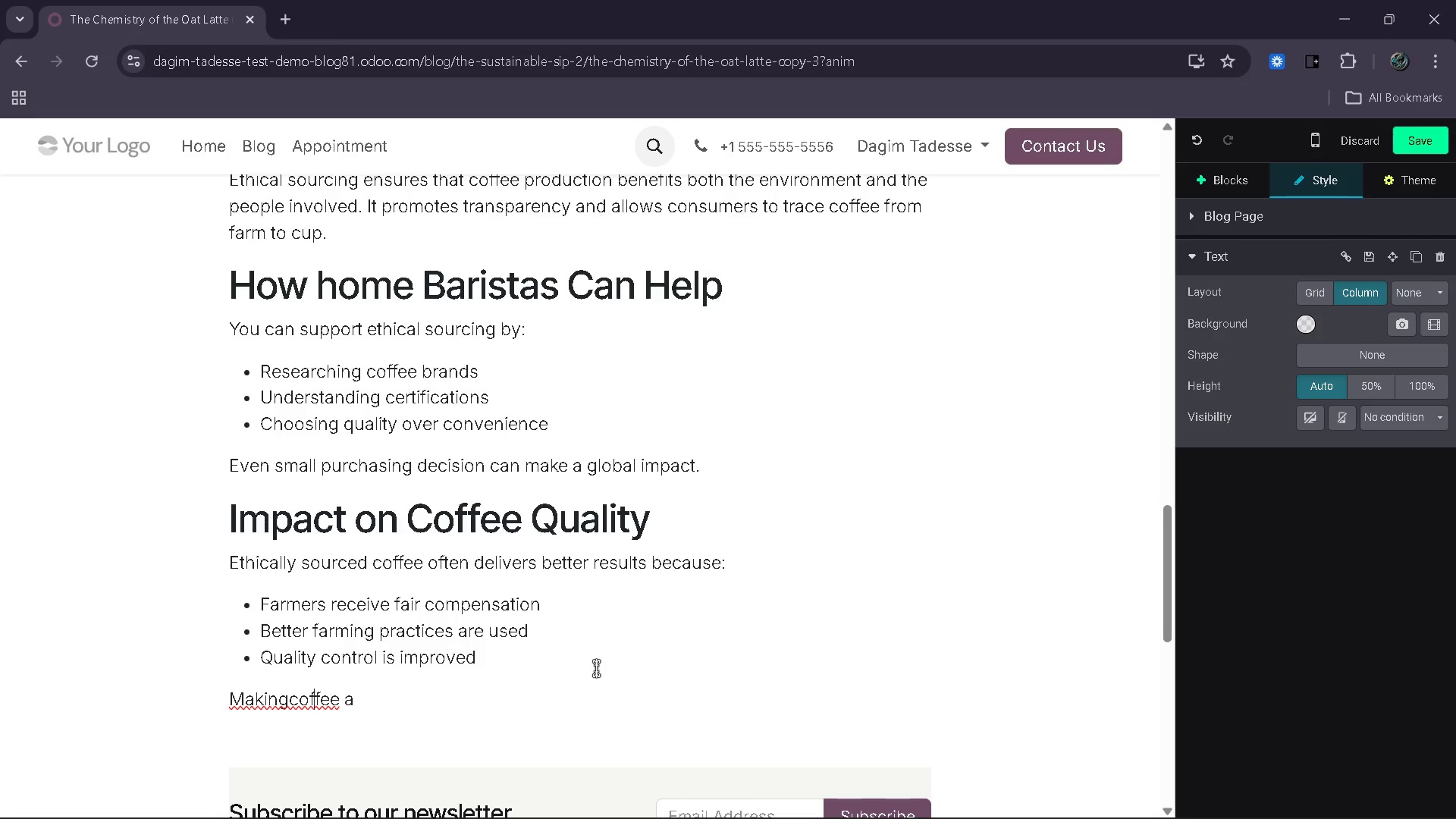 
key(ArrowLeft)
 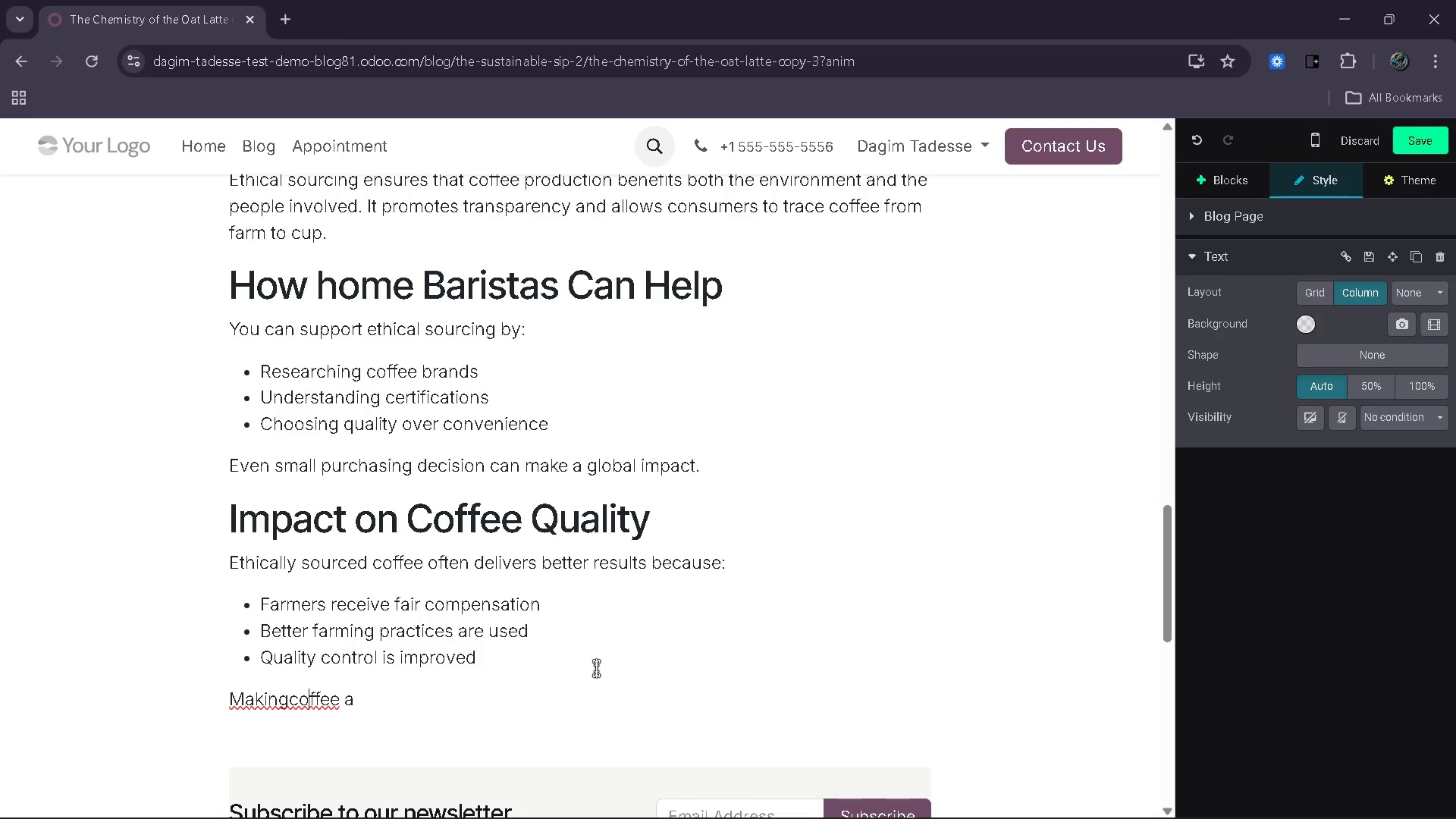 
key(ArrowLeft)
 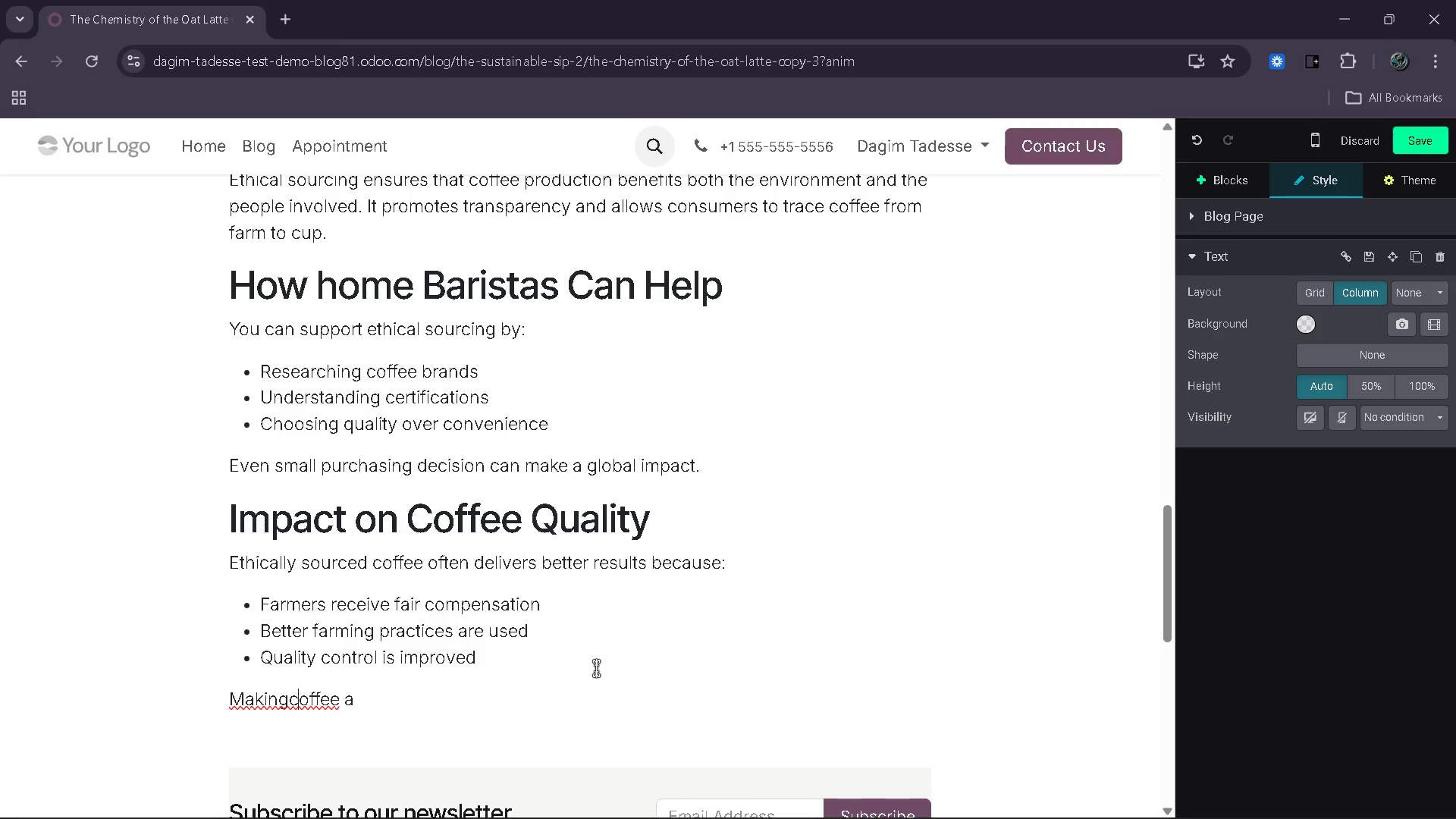 
key(ArrowLeft)
 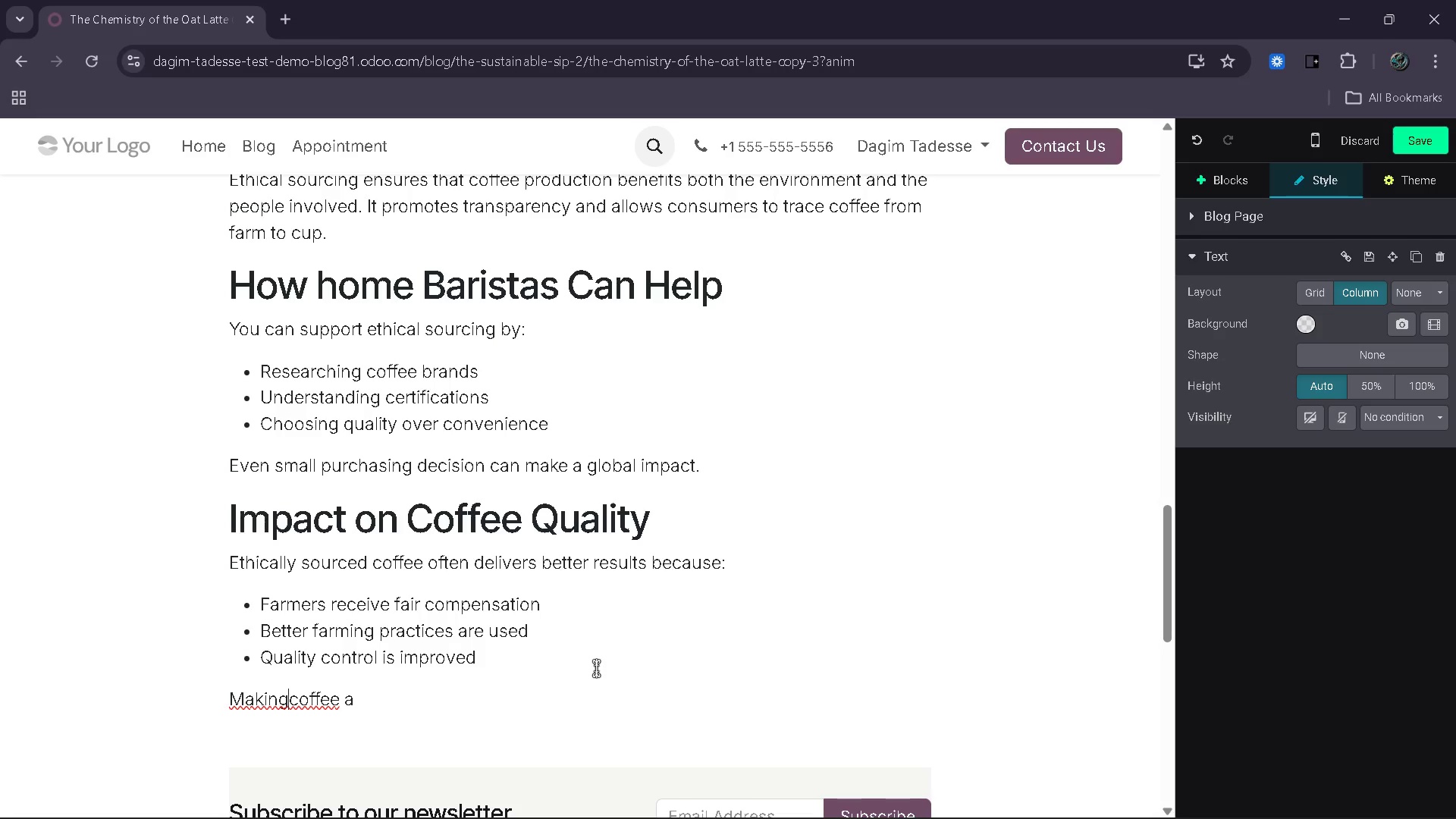 
key(Space)
 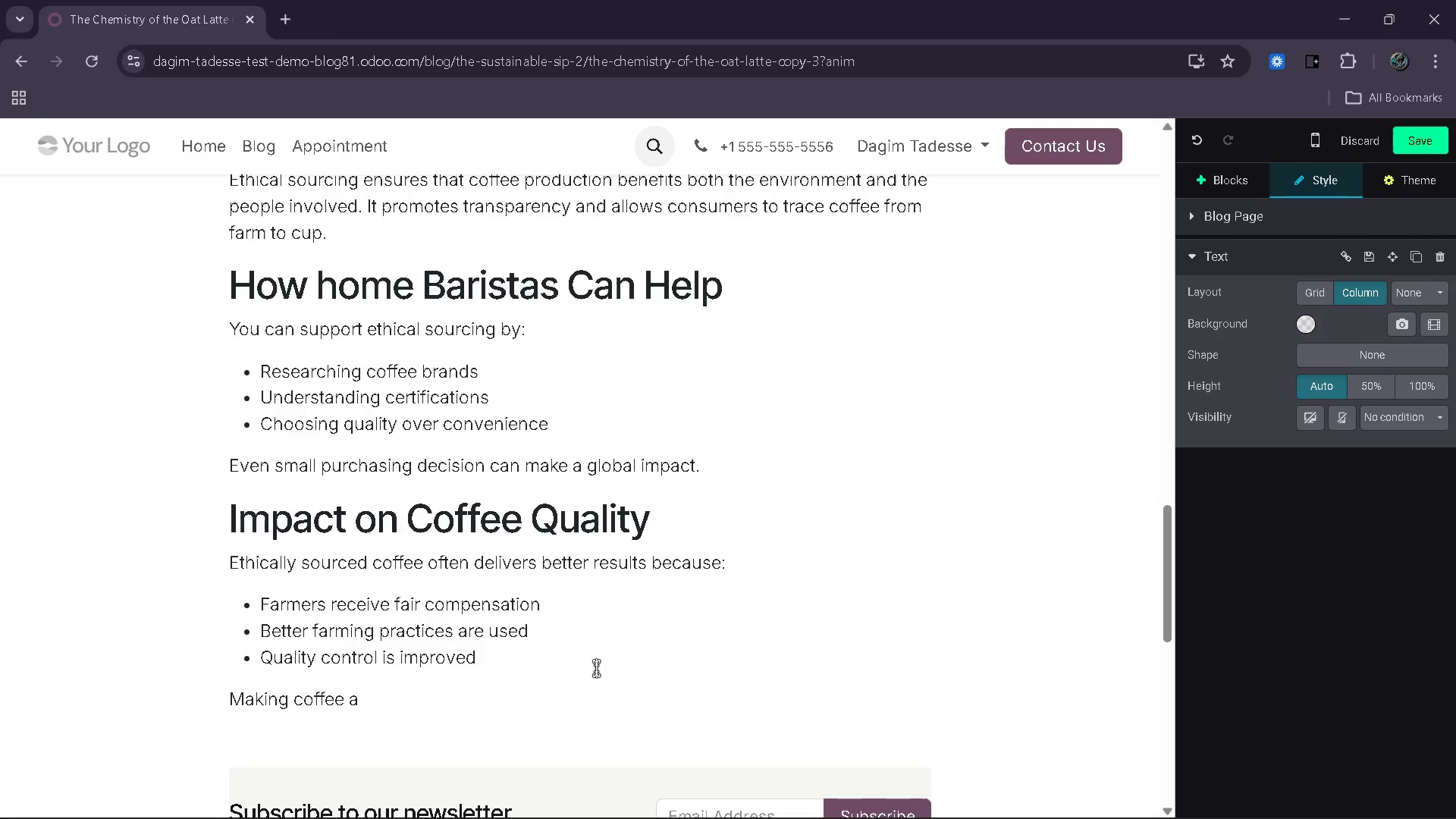 
hold_key(key=ArrowRight, duration=0.75)
 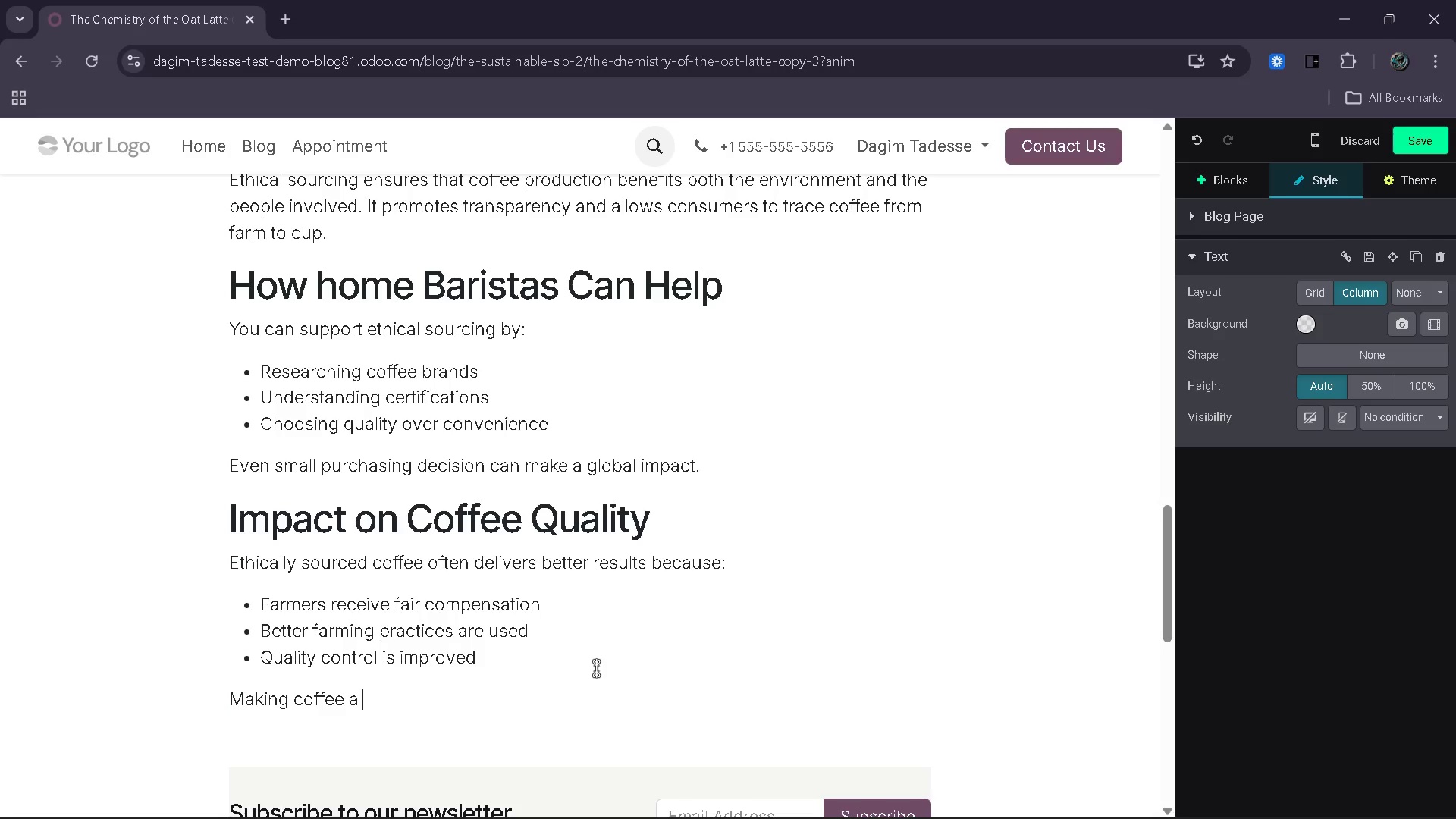 
type(Con)
 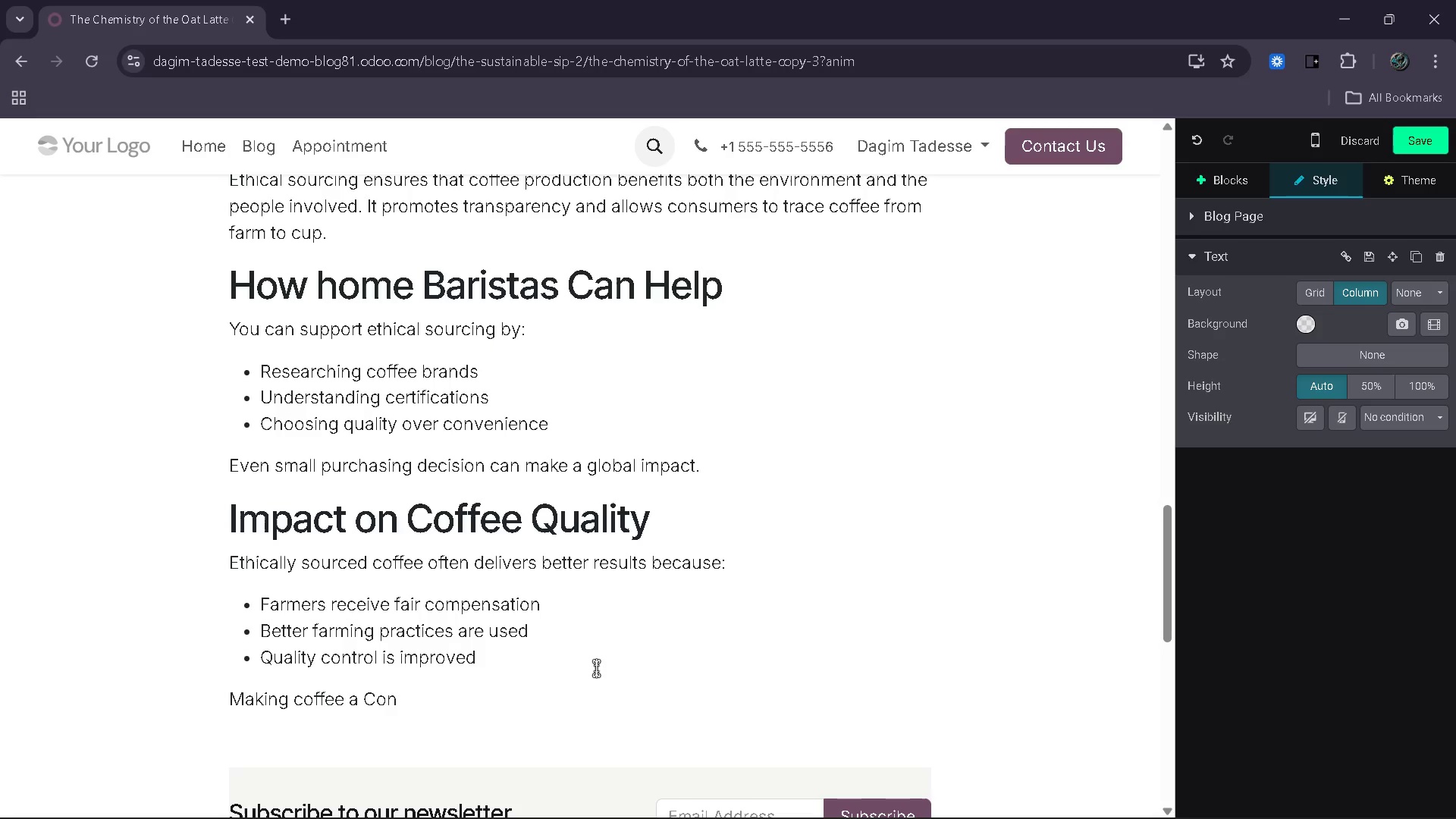 
key(ArrowLeft)
 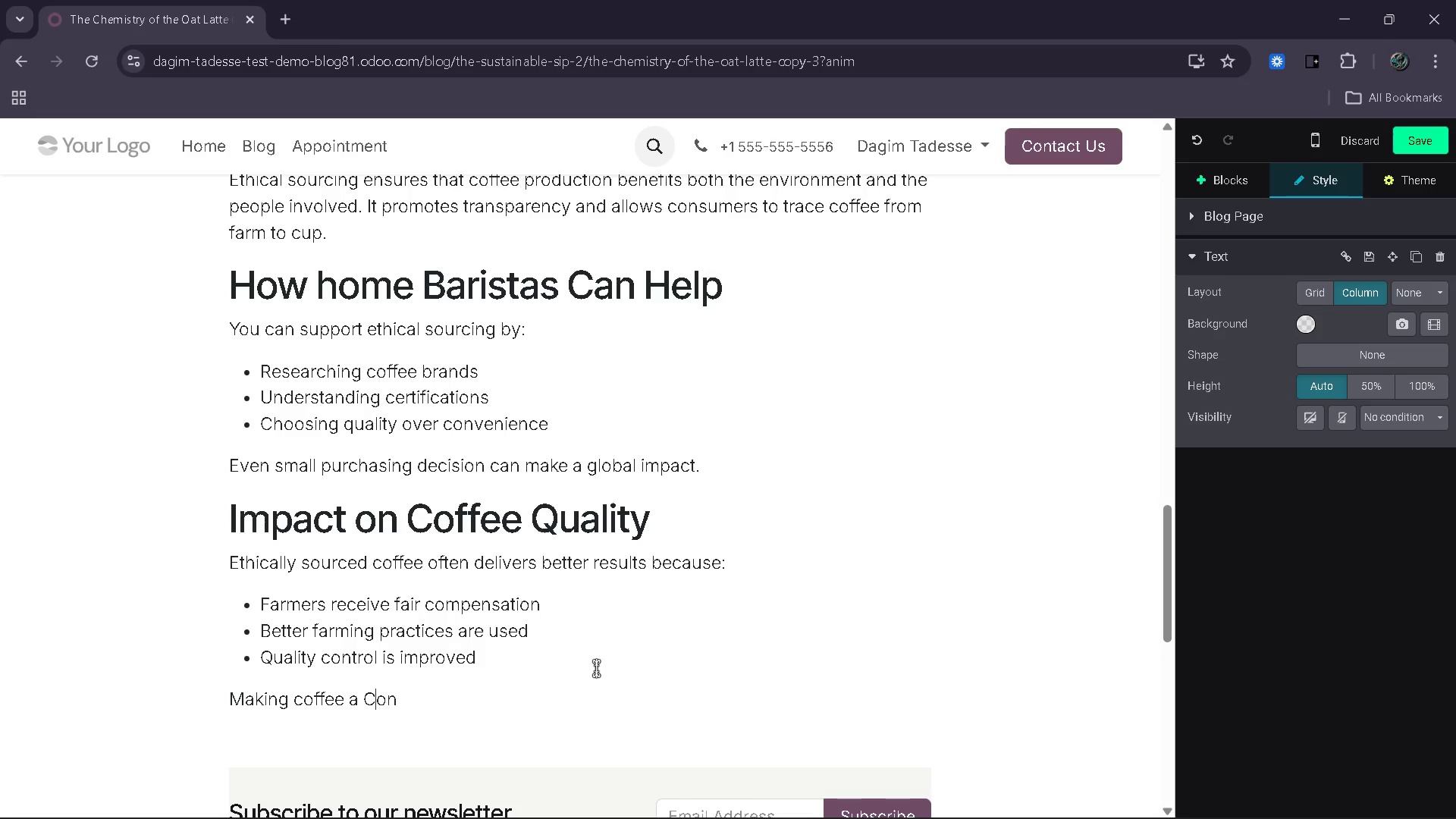 
key(ArrowLeft)
 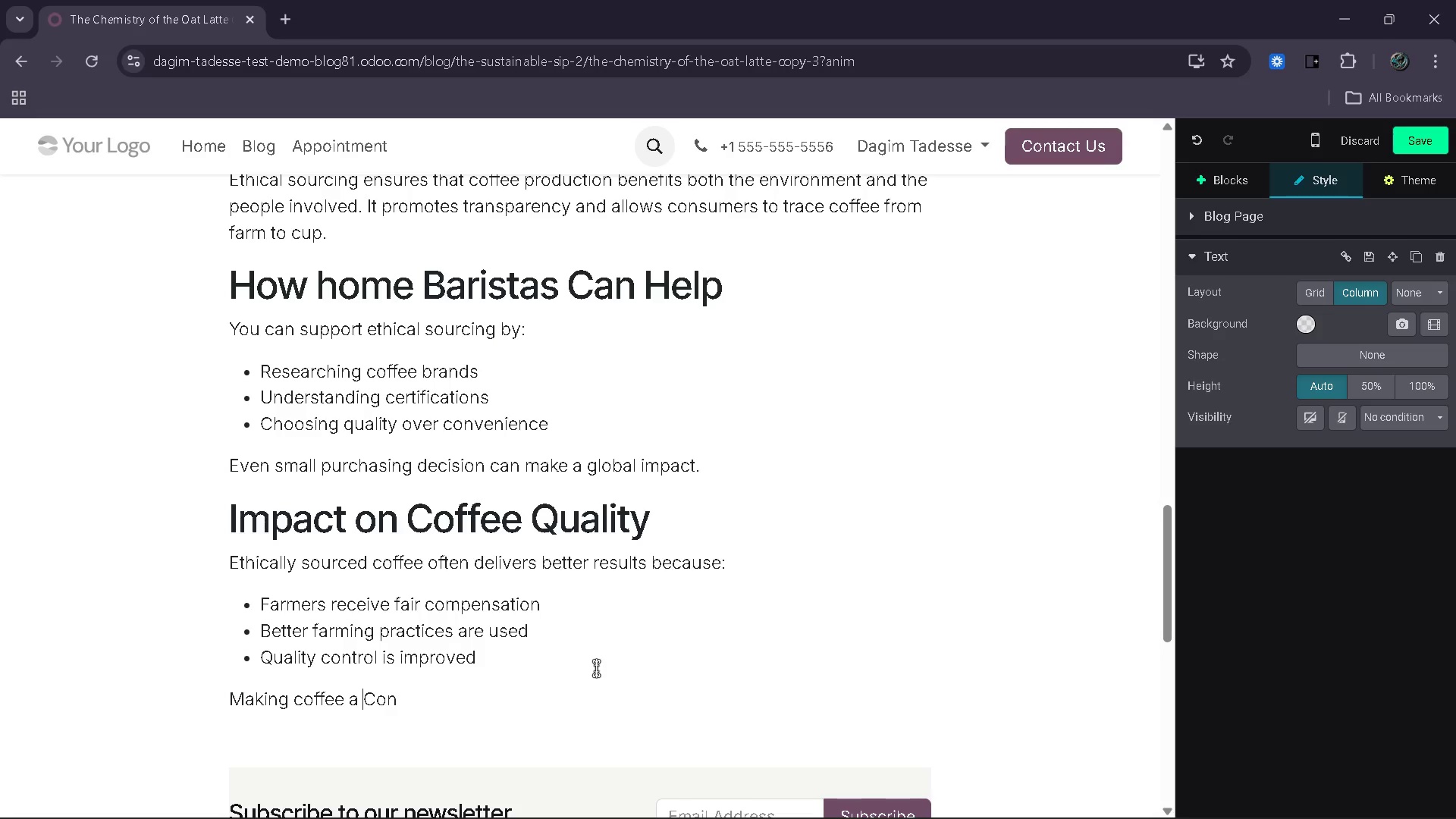 
key(ArrowLeft)
 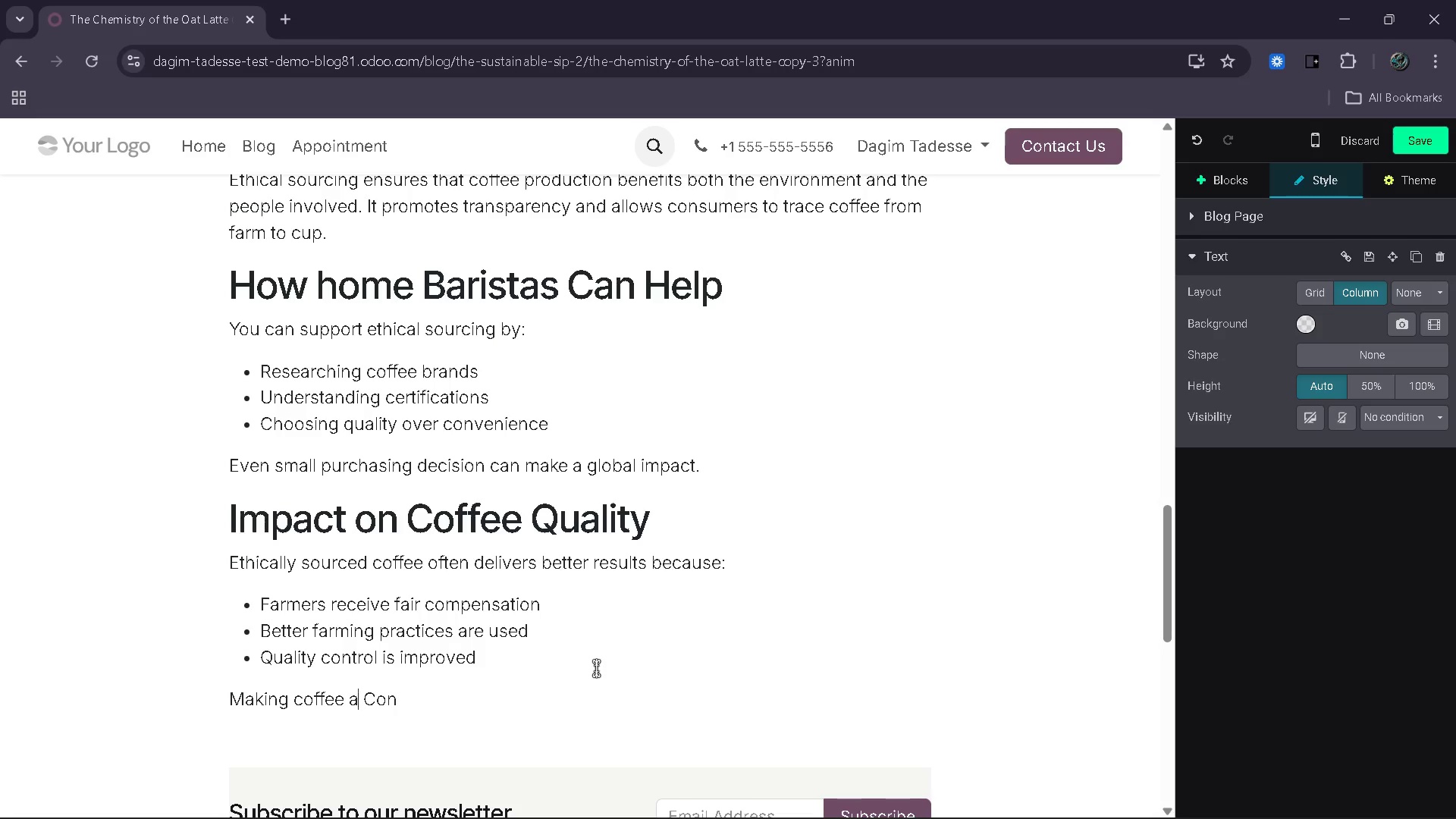 
key(ArrowLeft)
 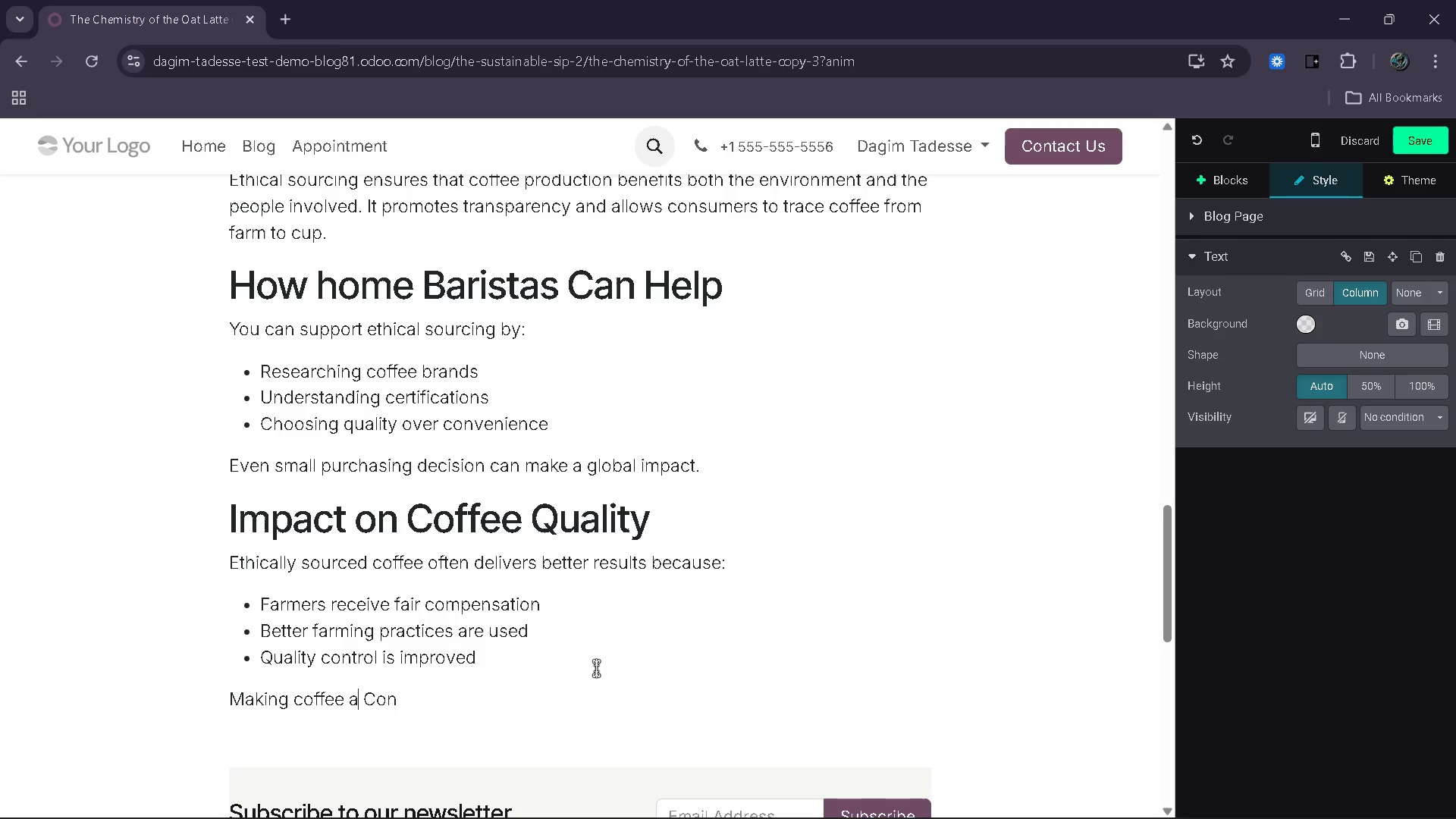 
key(ArrowLeft)
 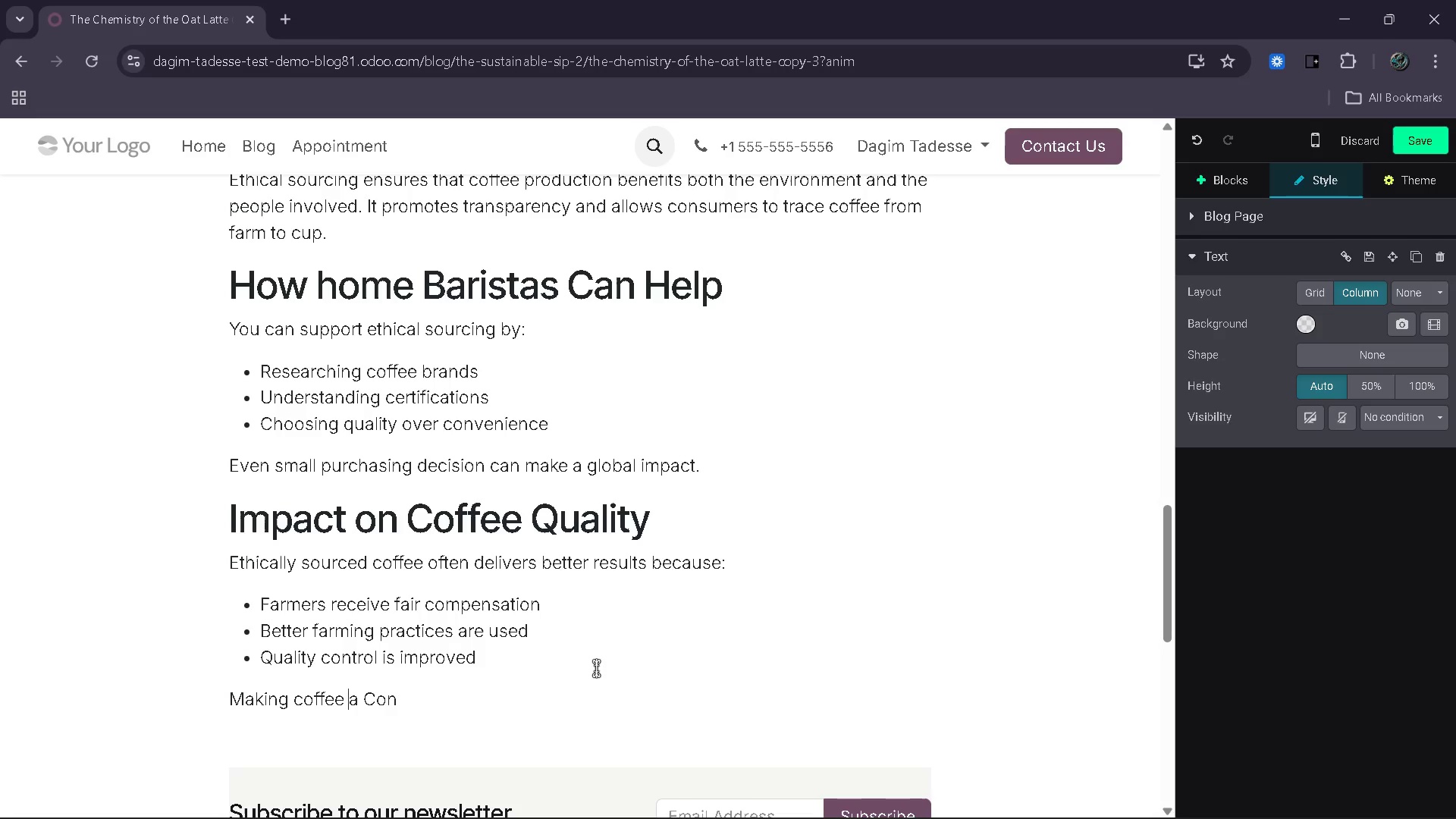 
key(ArrowLeft)
 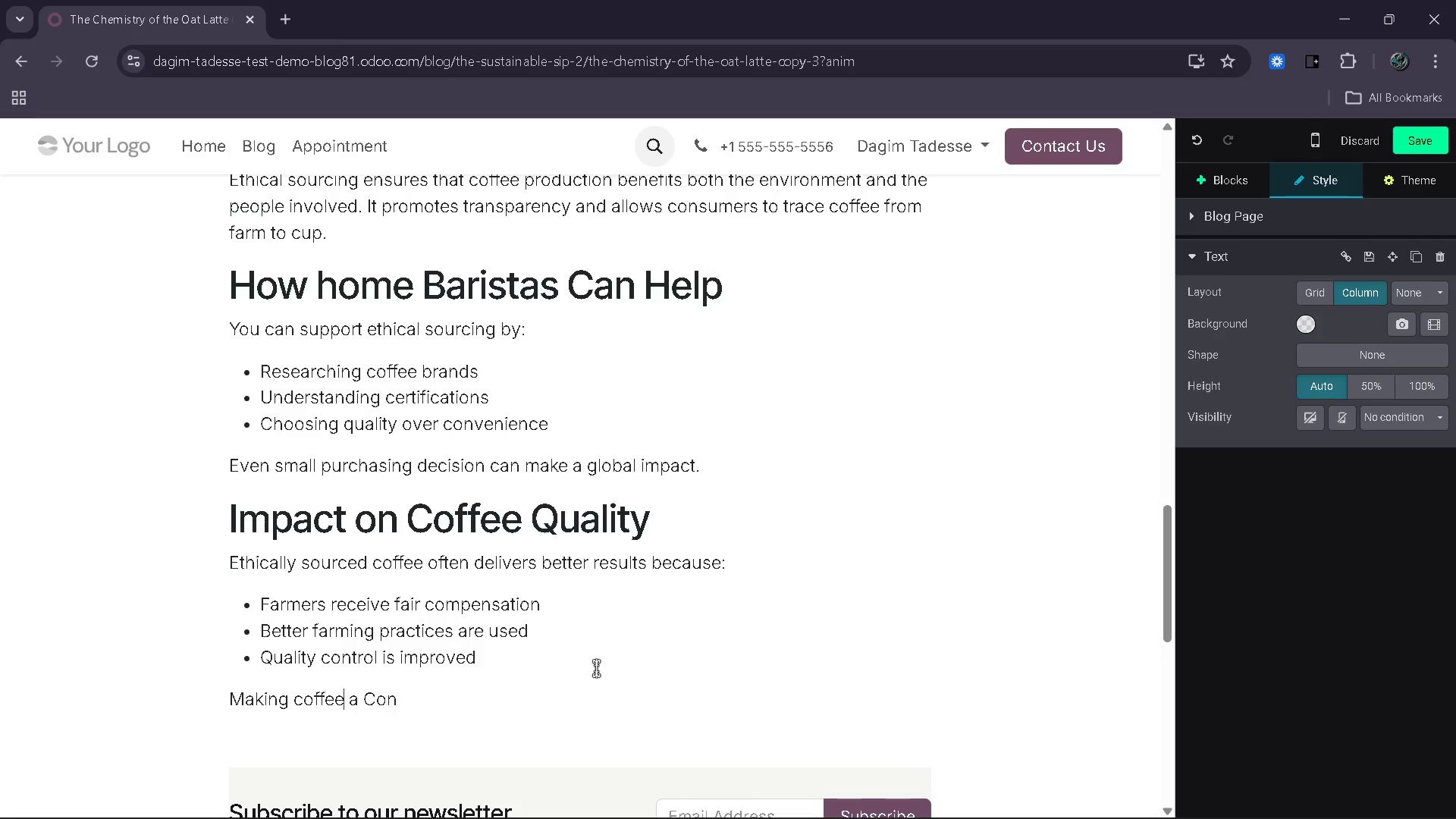 
key(ArrowLeft)
 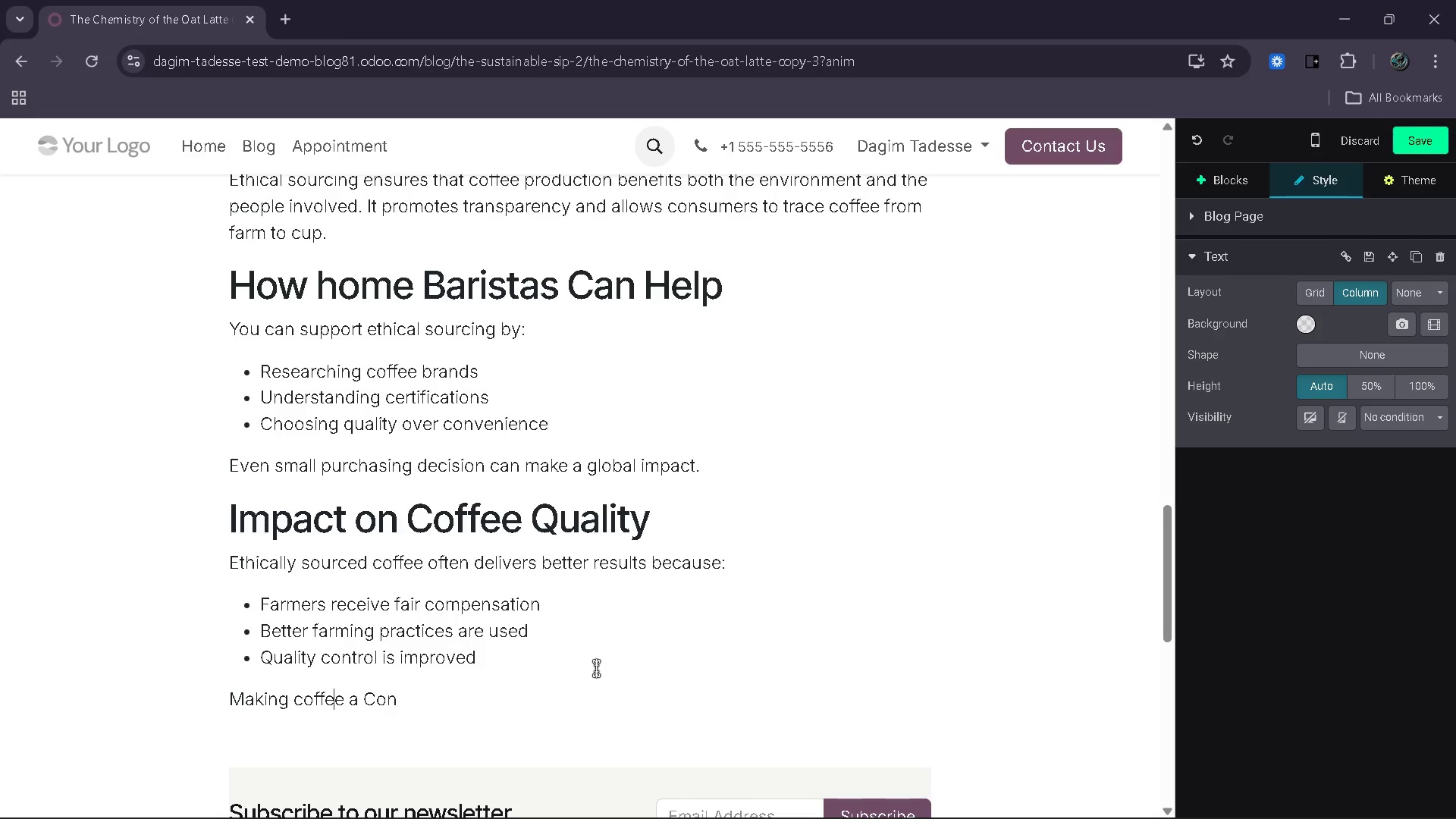 
key(ArrowLeft)
 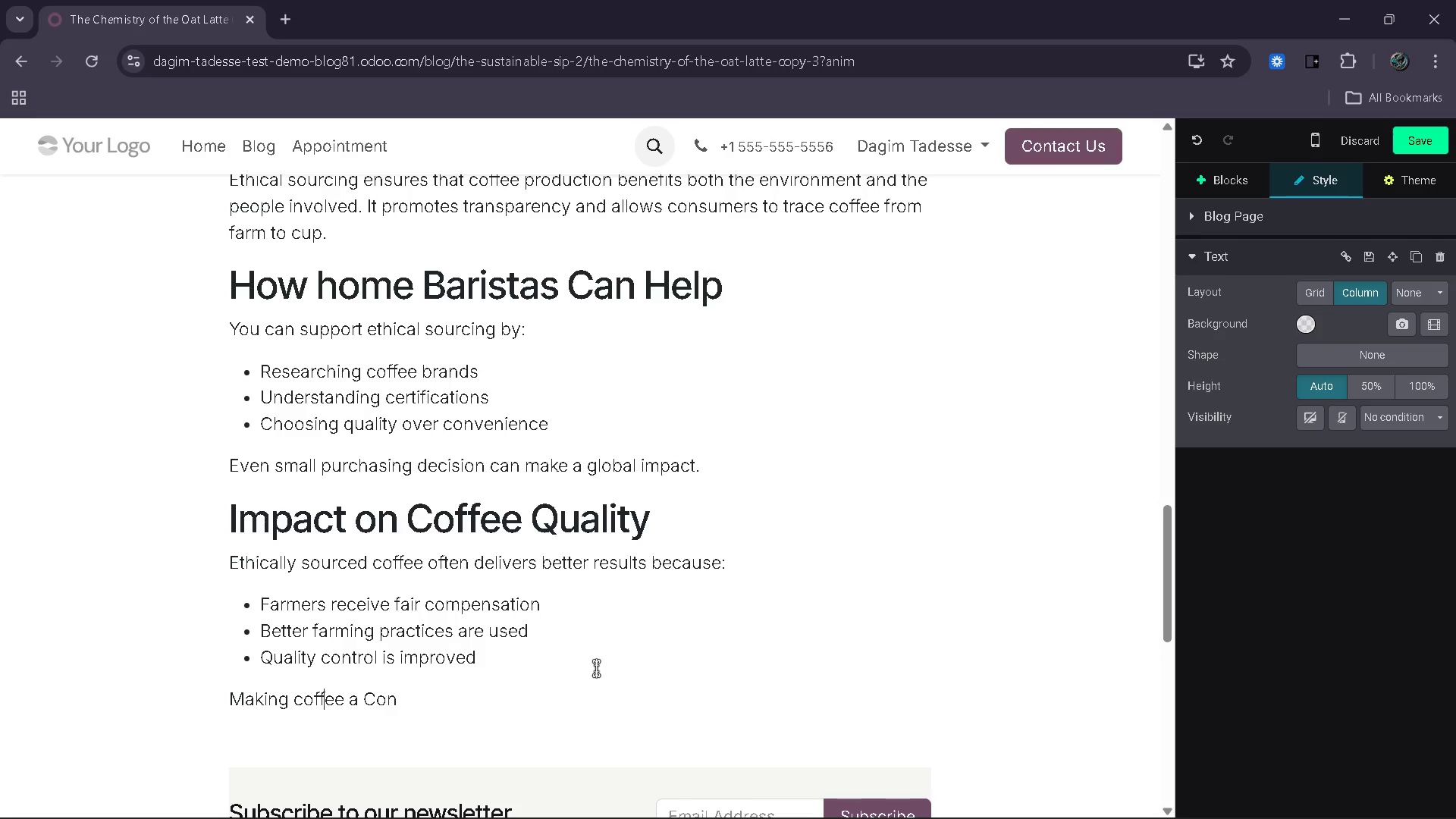 
key(ArrowLeft)
 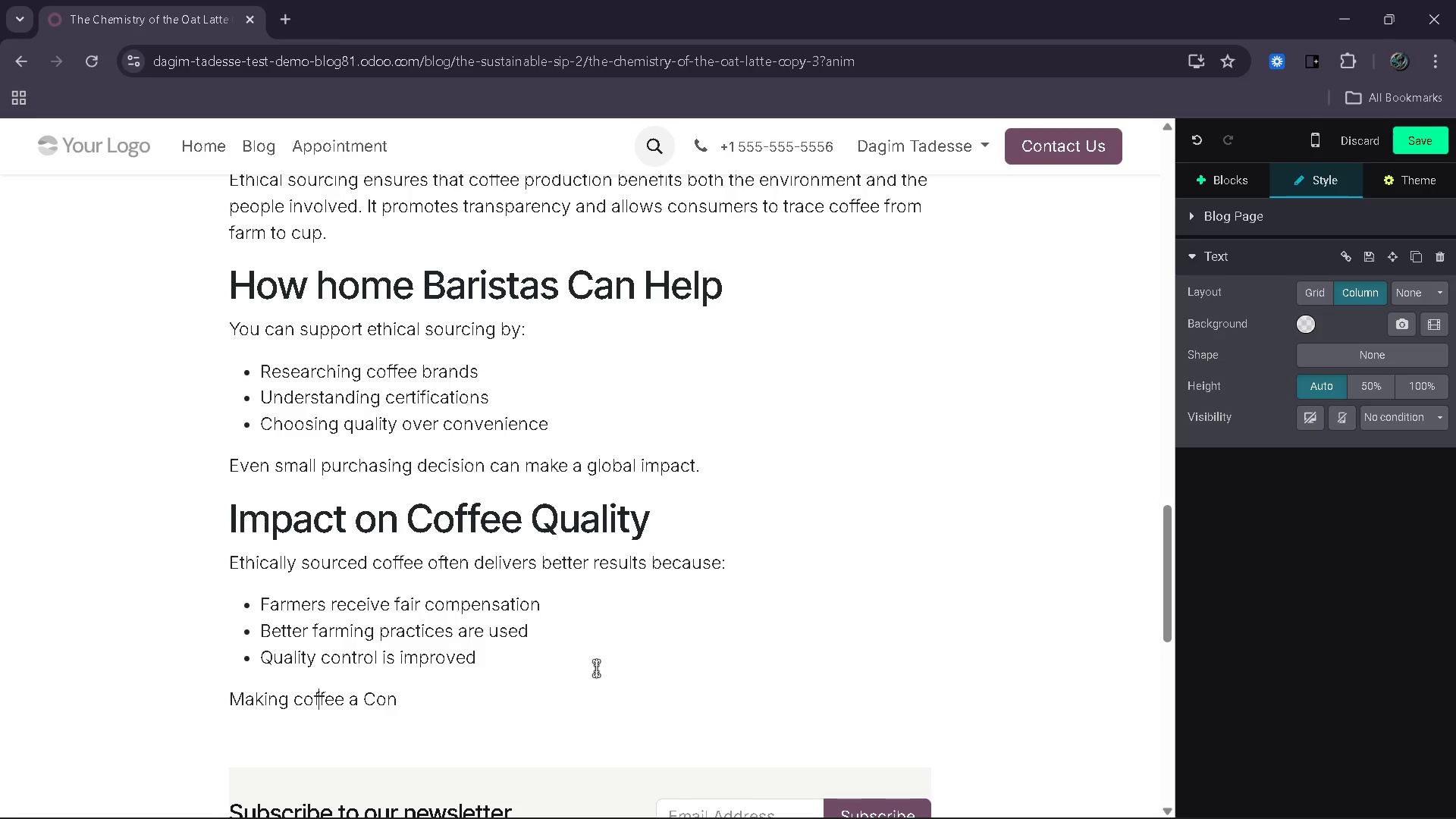 
key(ArrowLeft)
 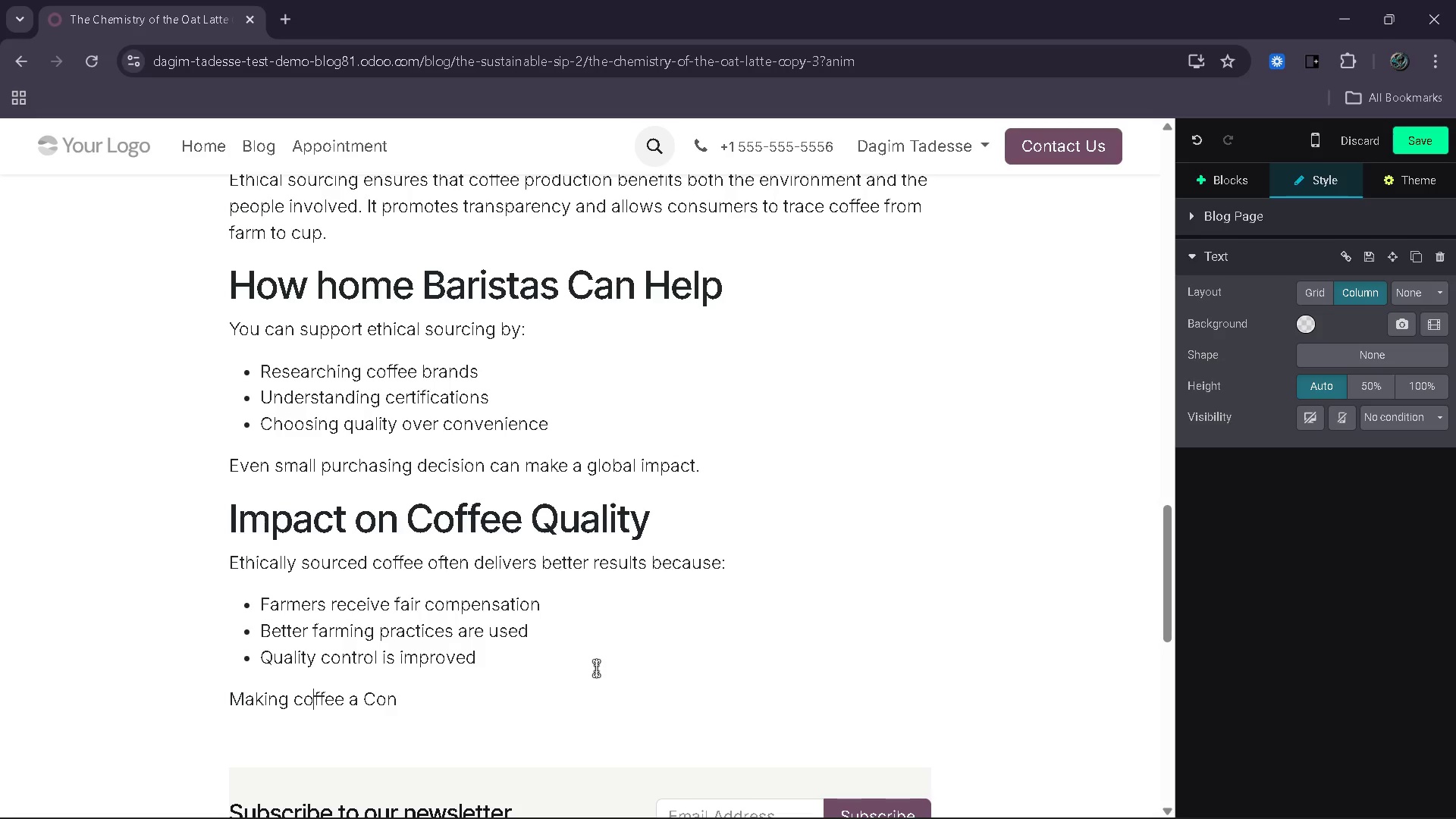 
key(ArrowLeft)
 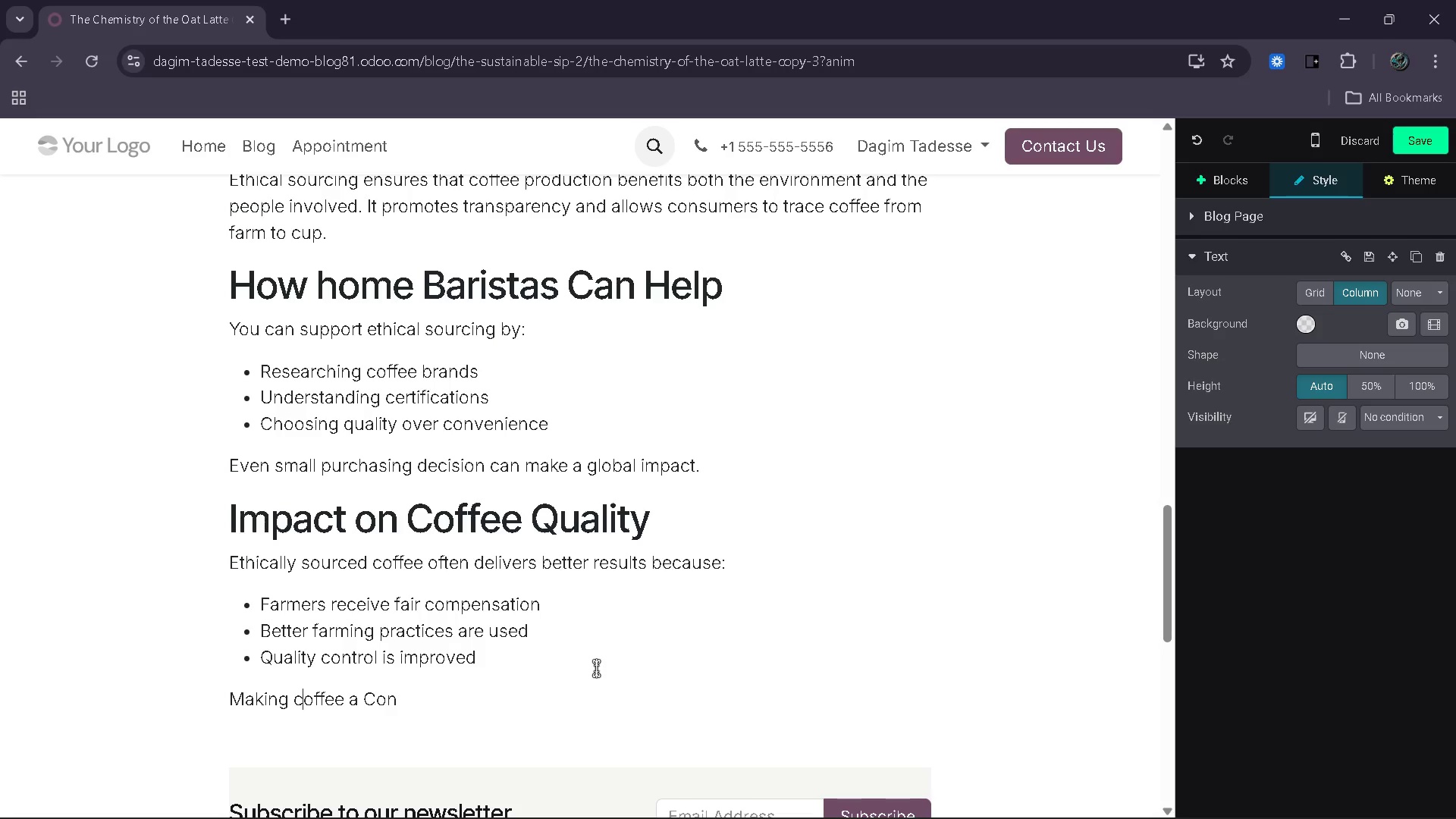 
key(Backspace)
 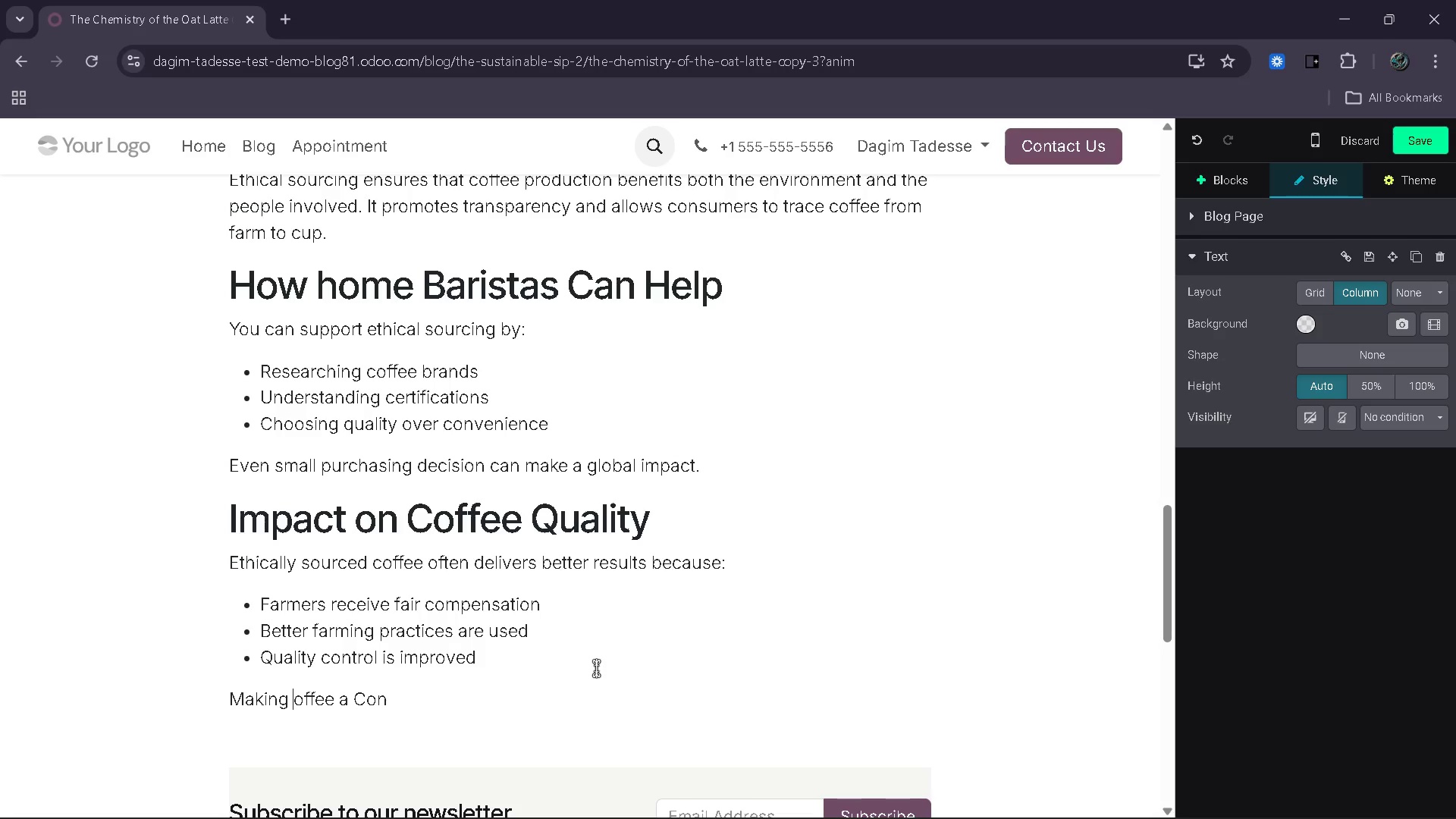 
key(Shift+ShiftRight)
 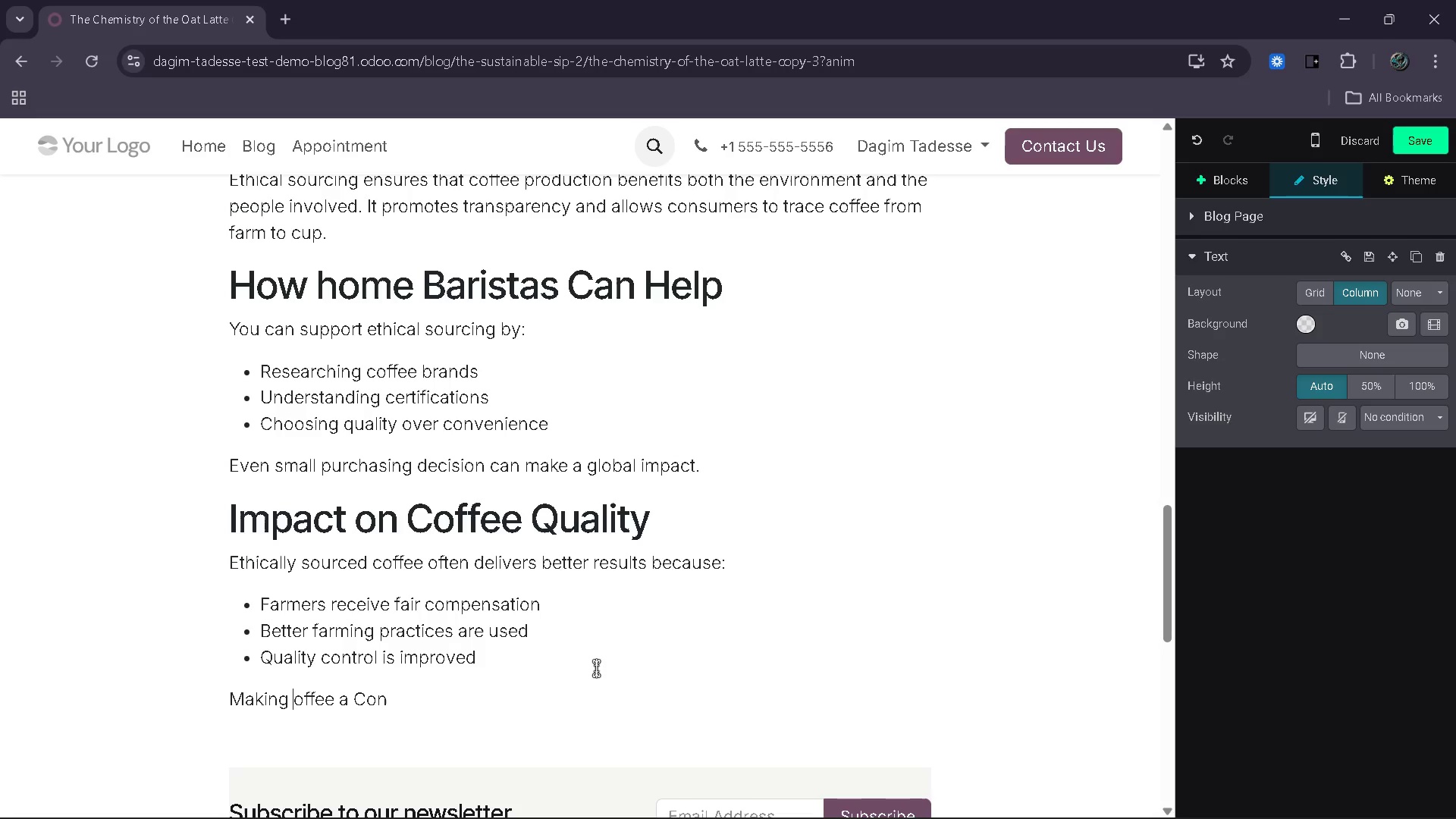 
key(Shift+C)
 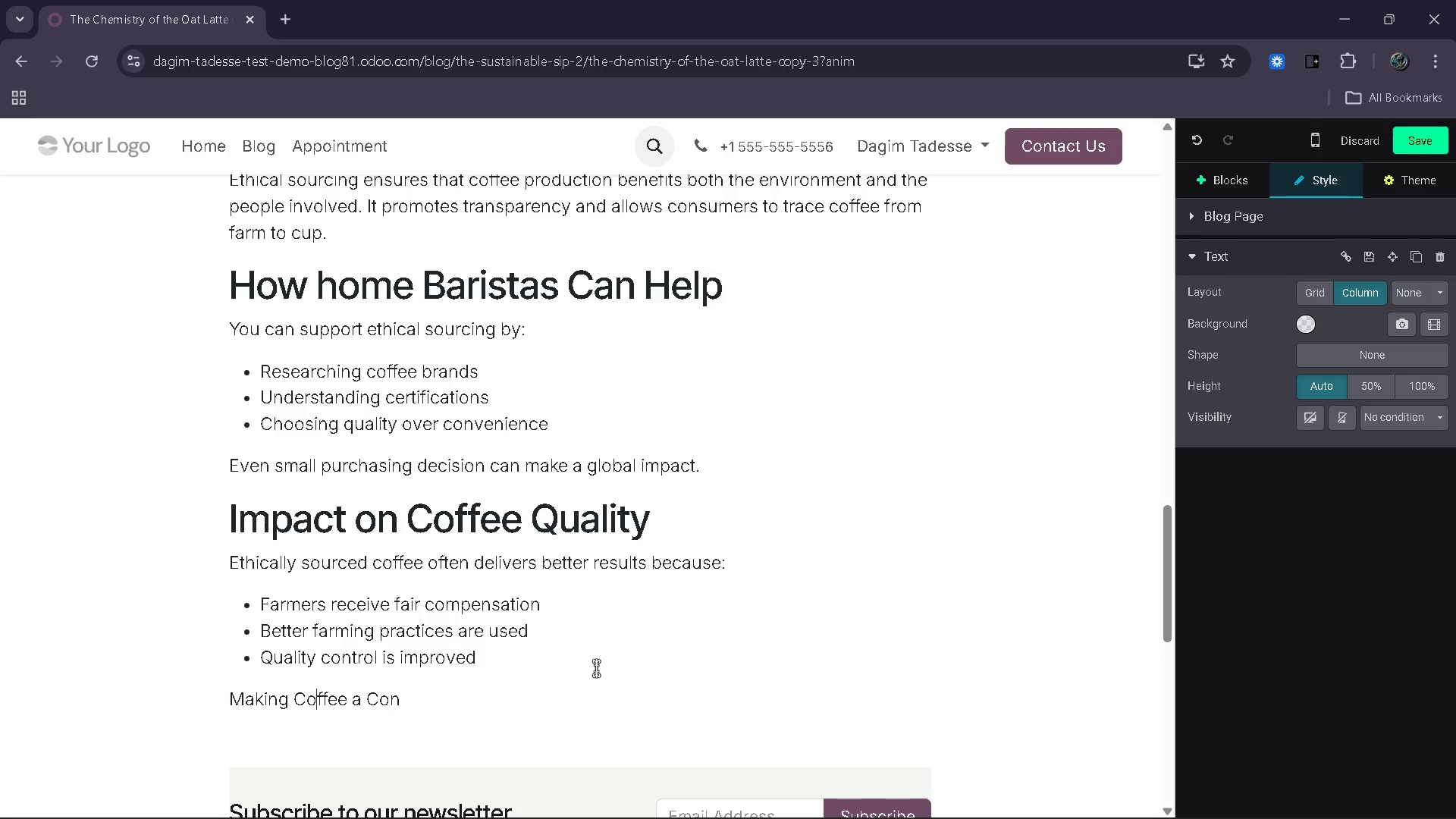 
hold_key(key=ArrowRight, duration=0.72)
 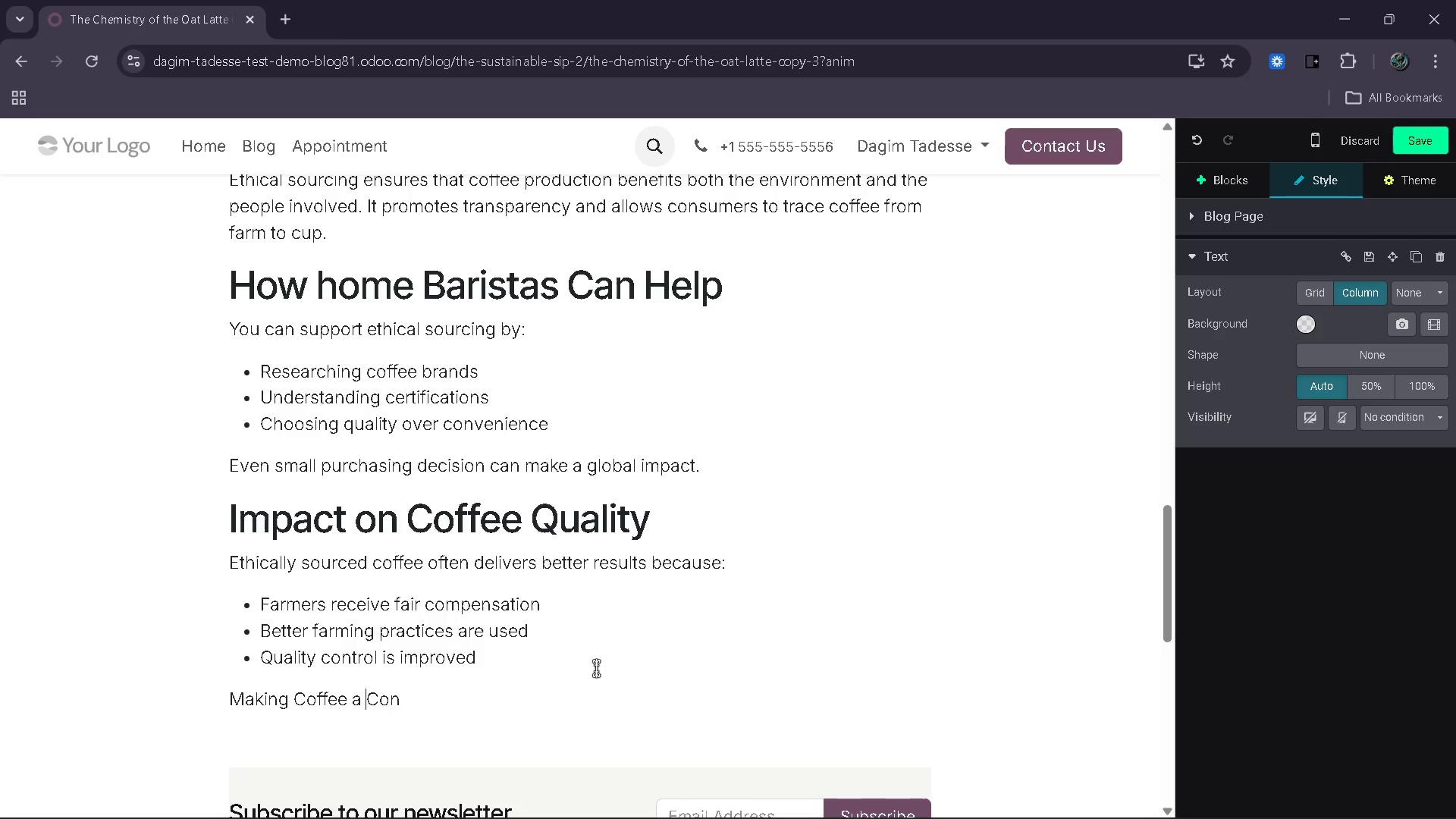 
key(ArrowRight)
 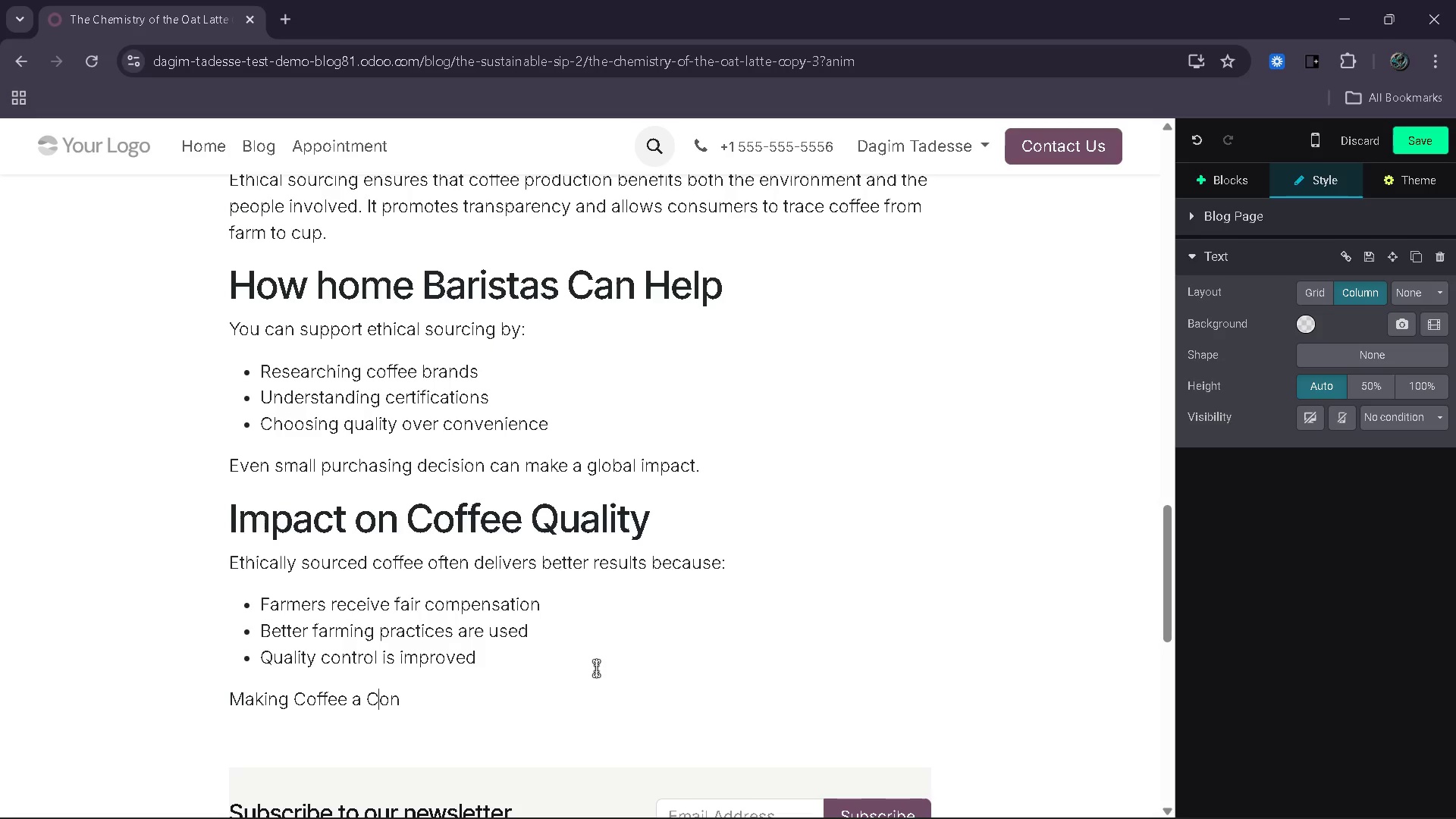 
key(ArrowRight)
 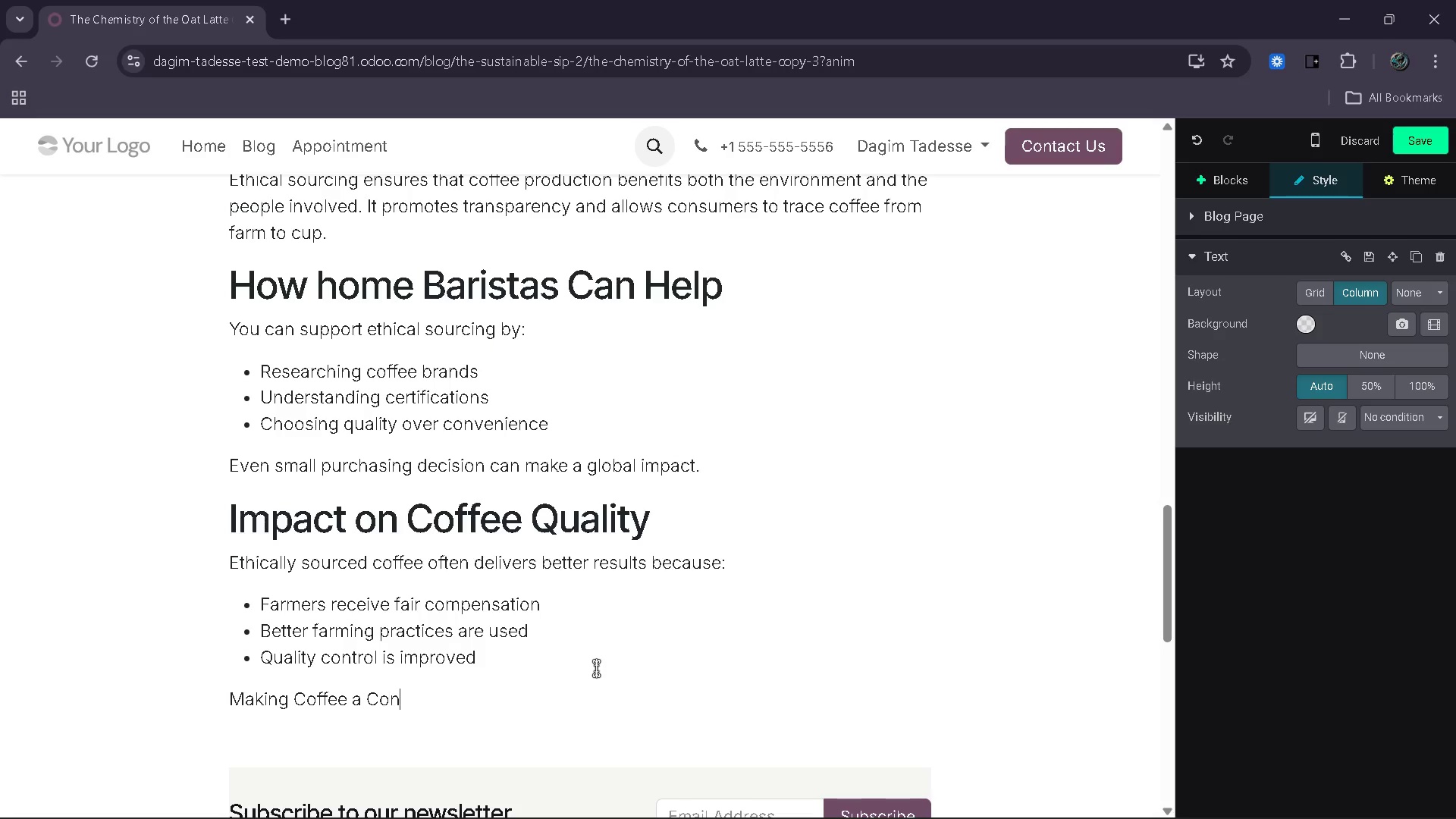 
key(ArrowRight)
 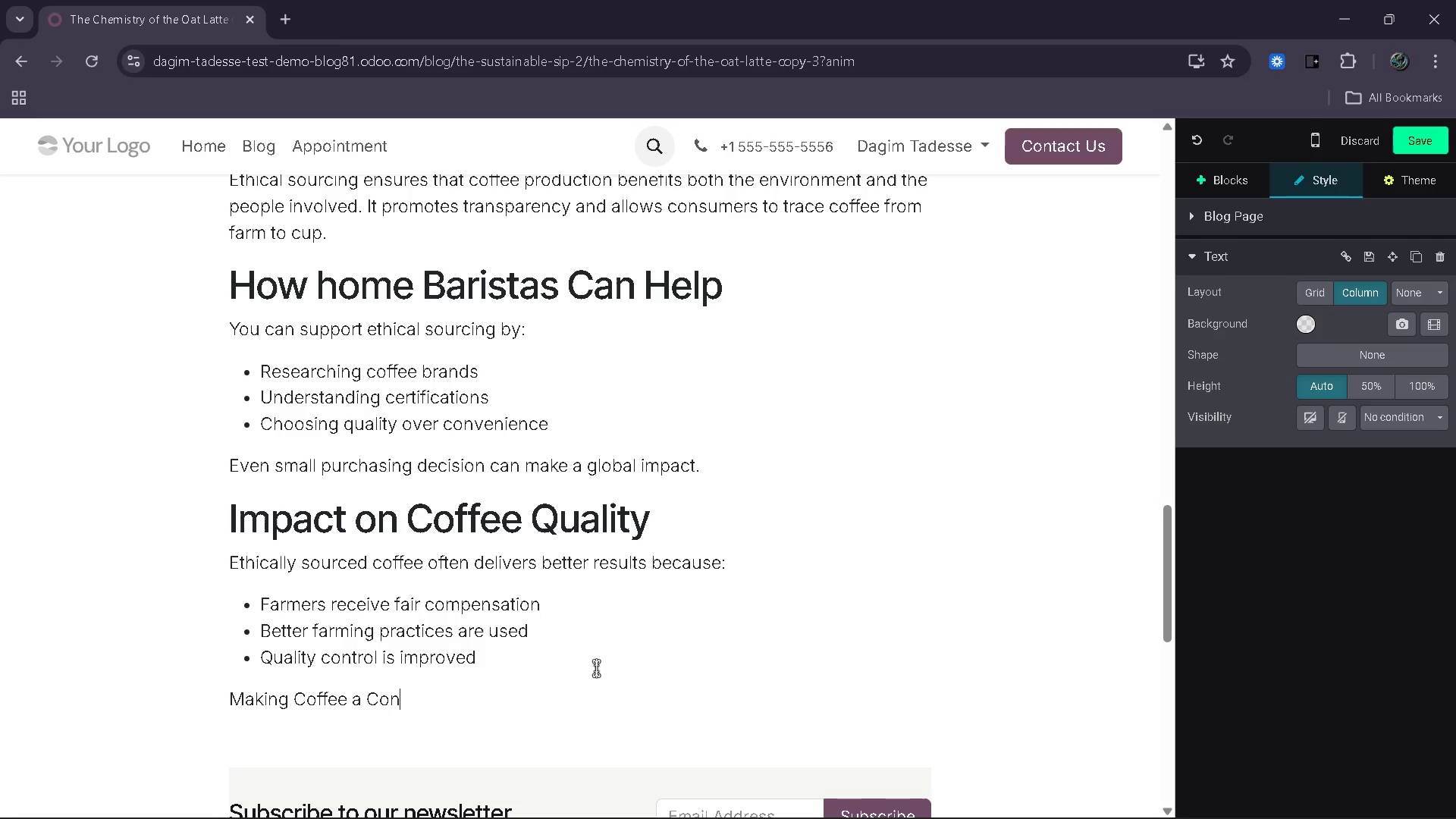 
type(scious Choice)
 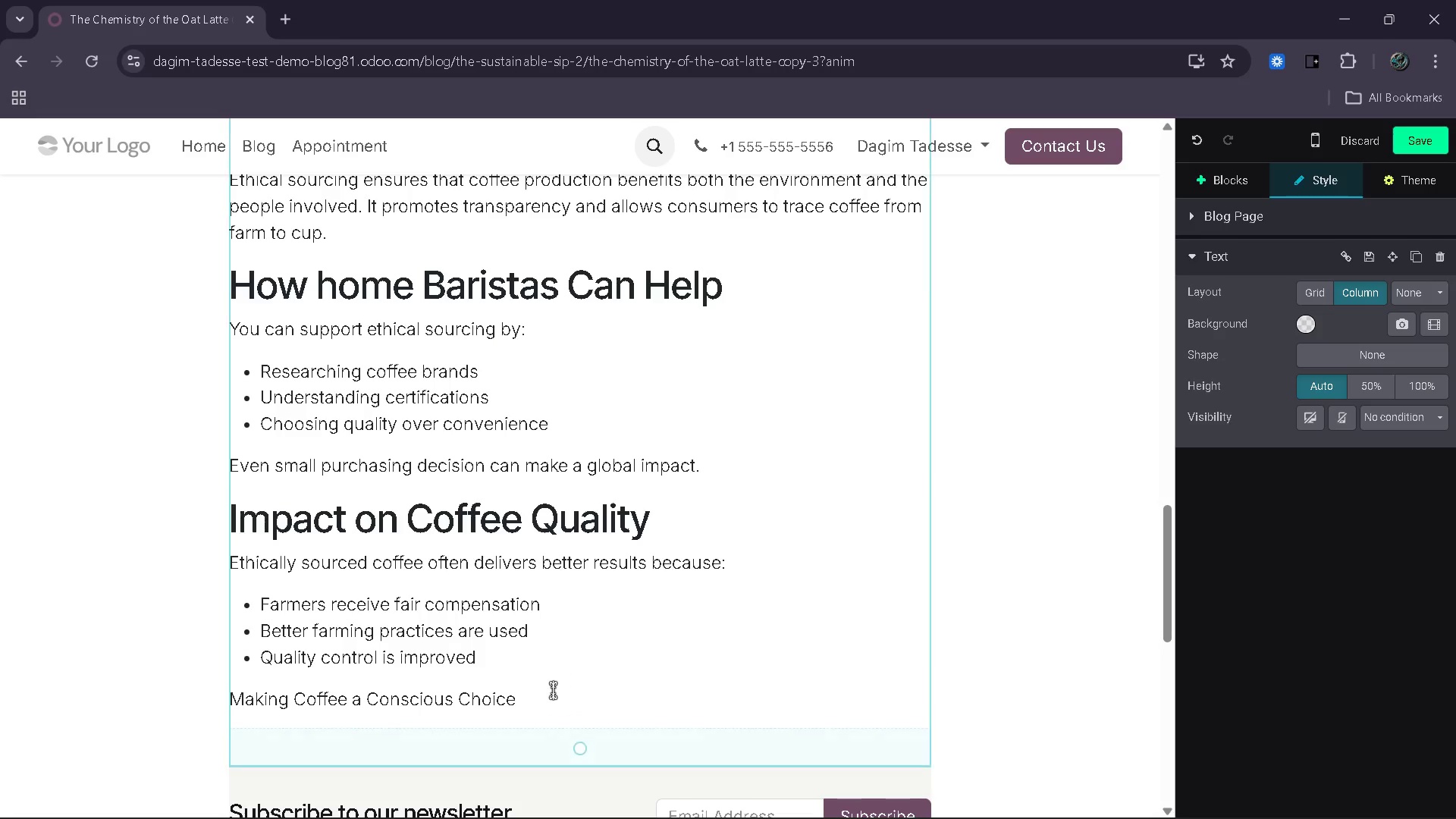 
left_click_drag(start_coordinate=[535, 703], to_coordinate=[234, 707])
 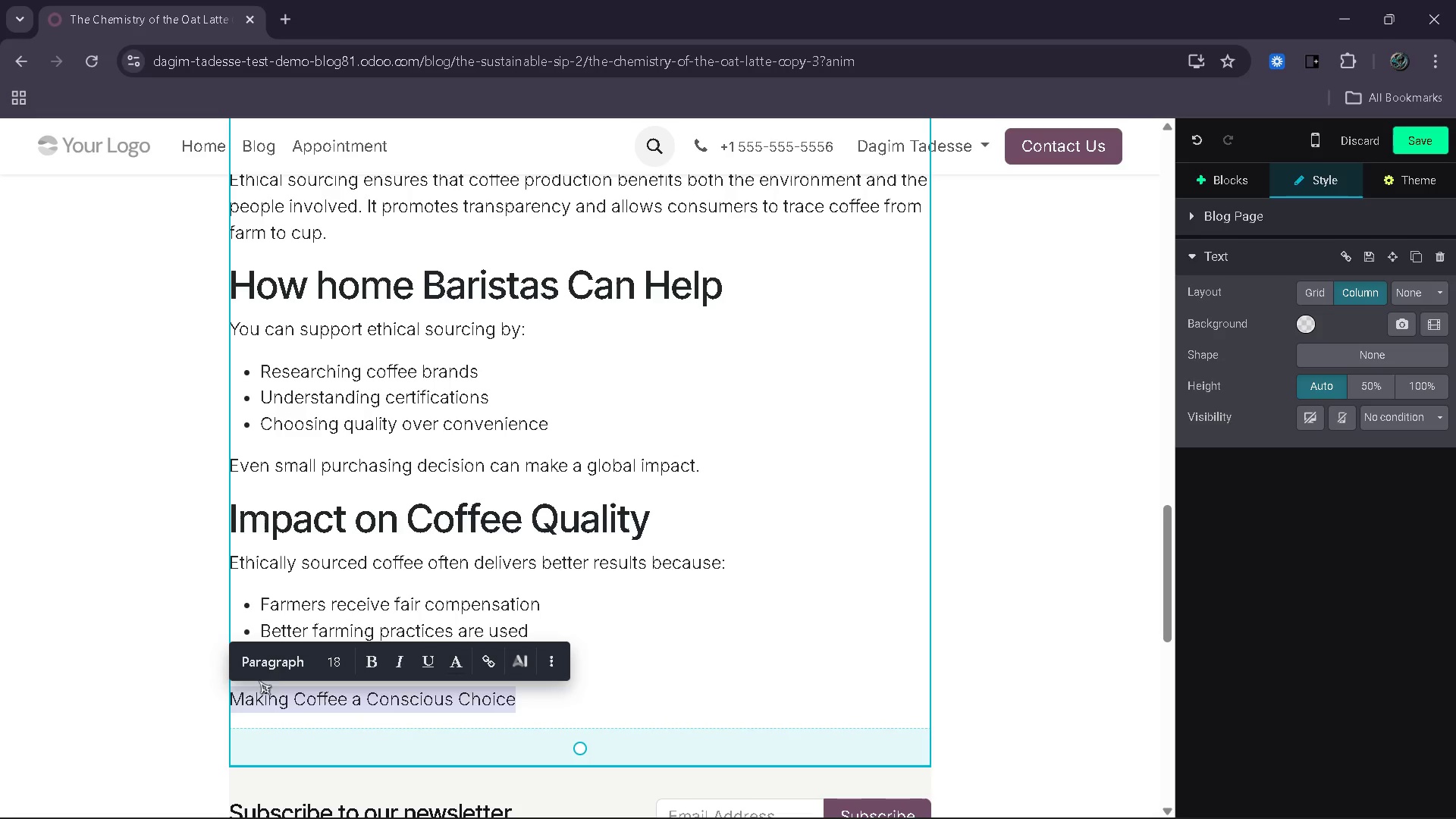 
left_click([264, 675])
 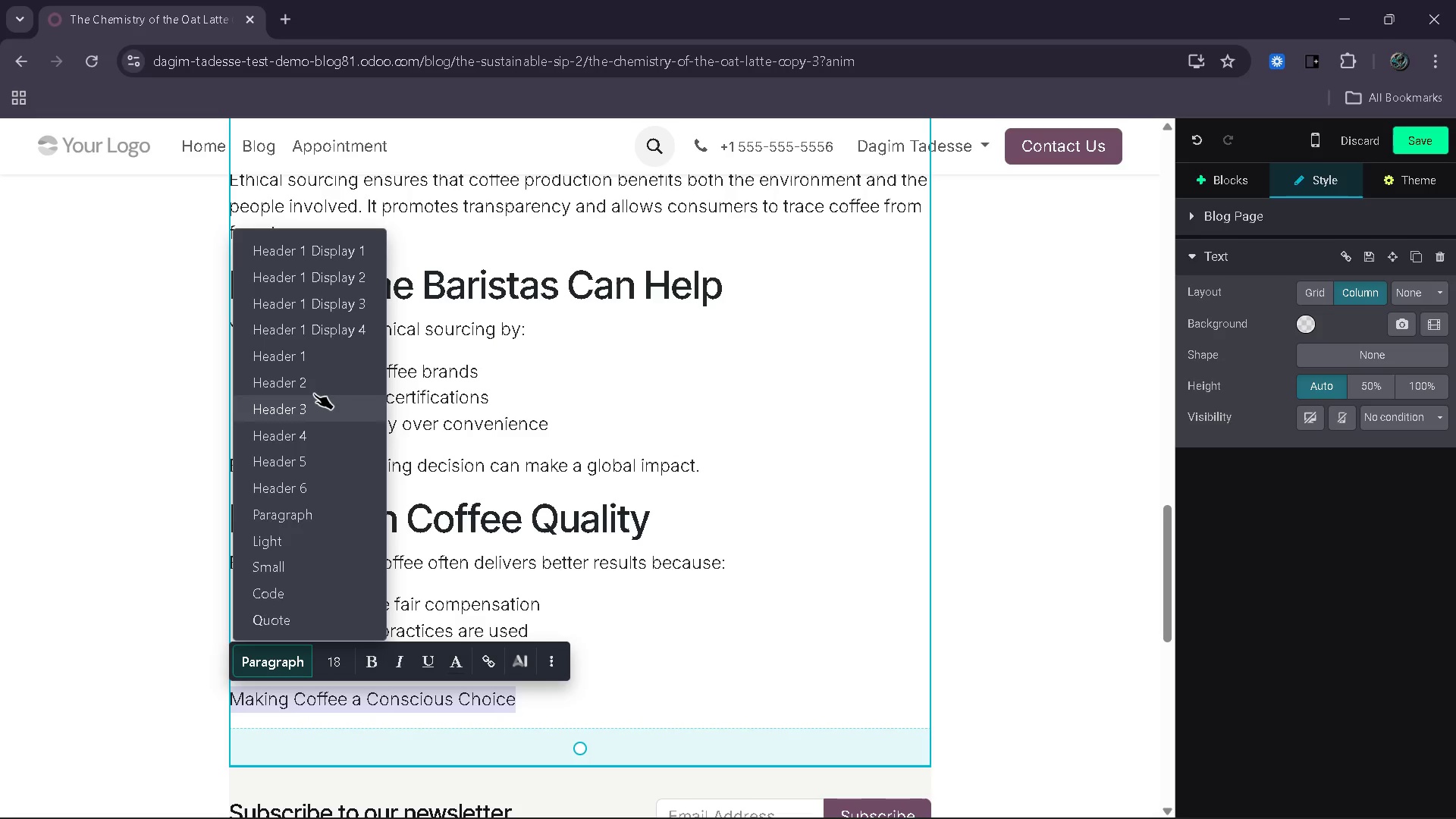 
left_click([314, 385])
 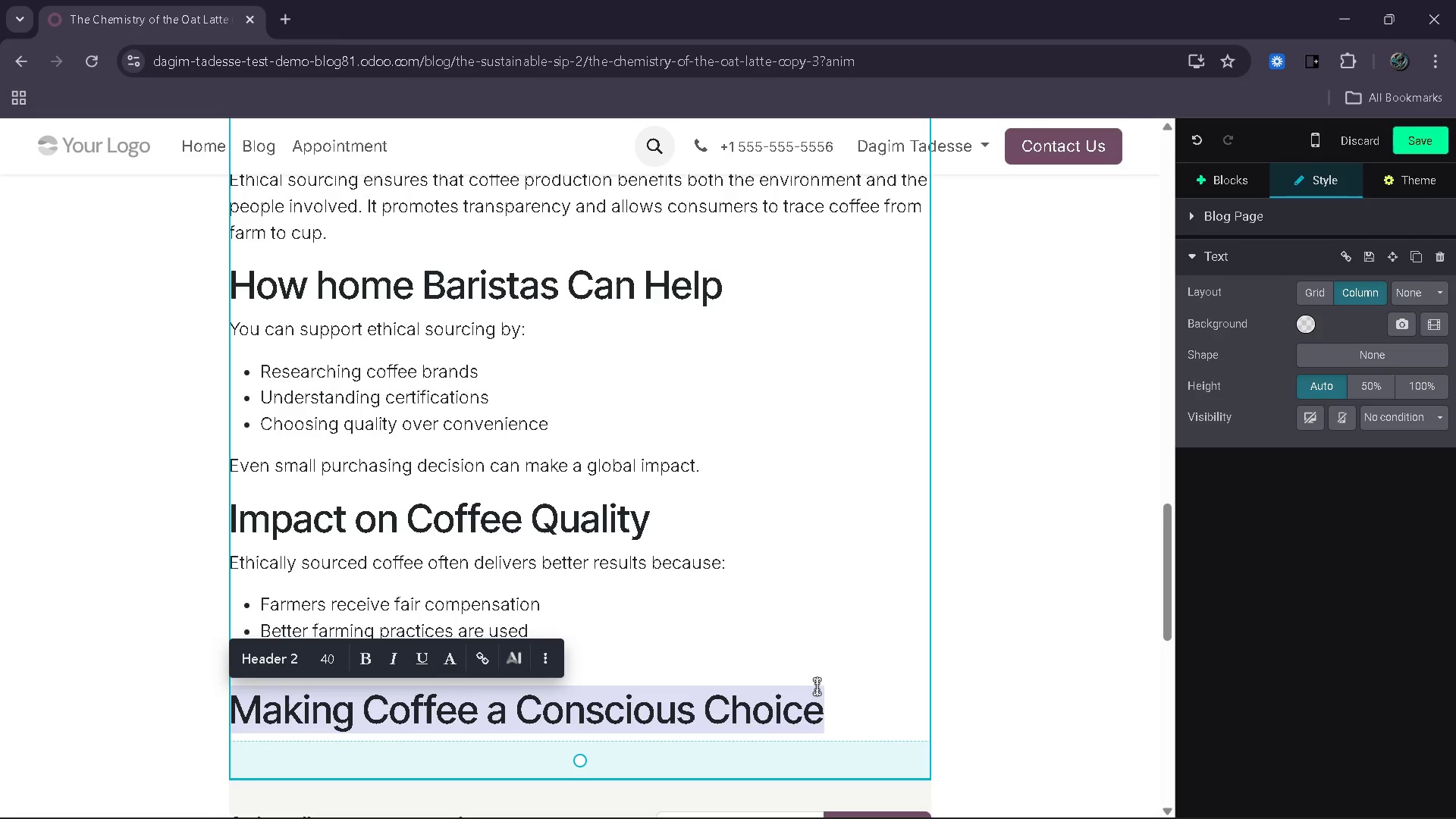 
left_click([839, 700])
 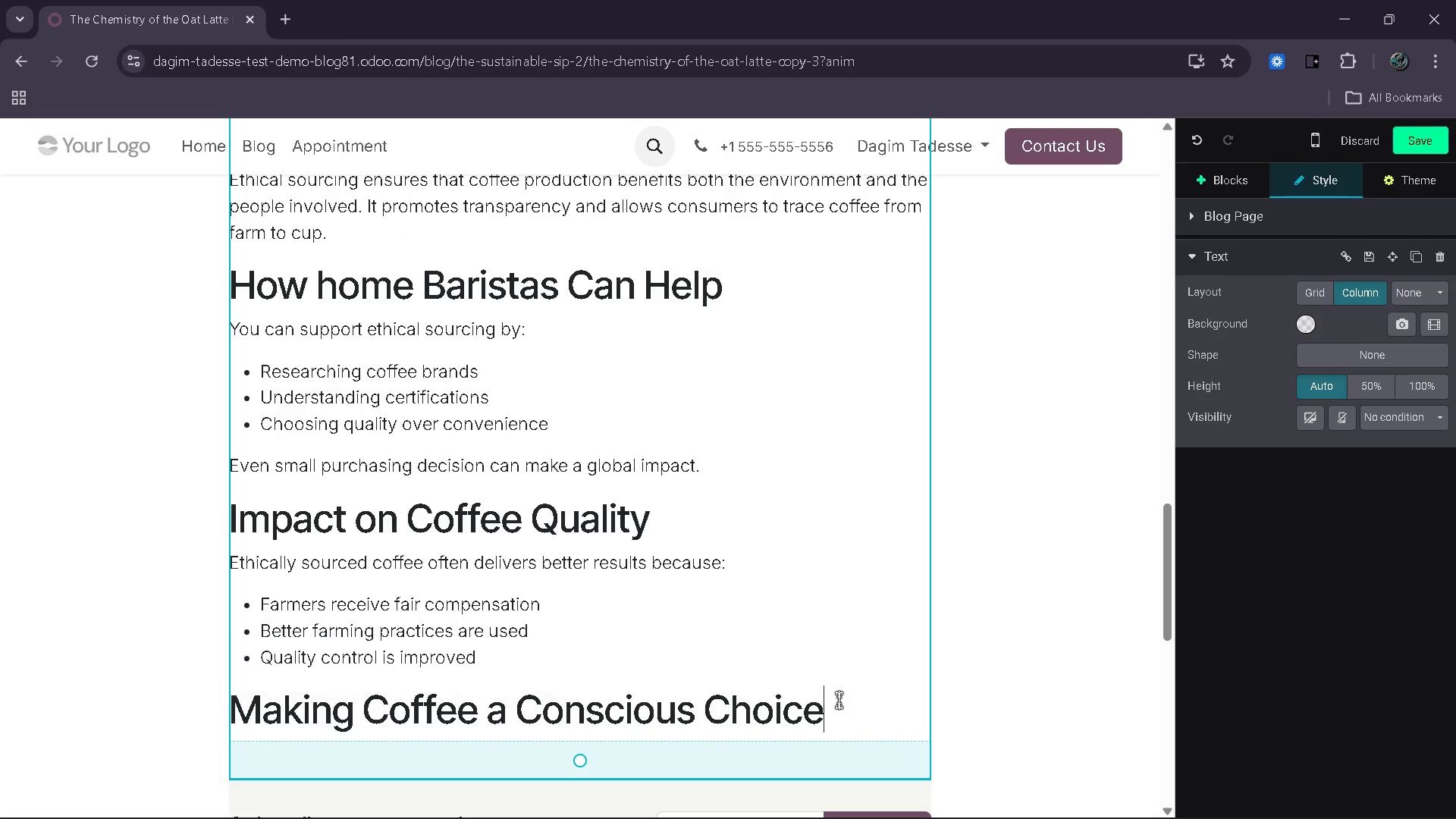 
key(Enter)
 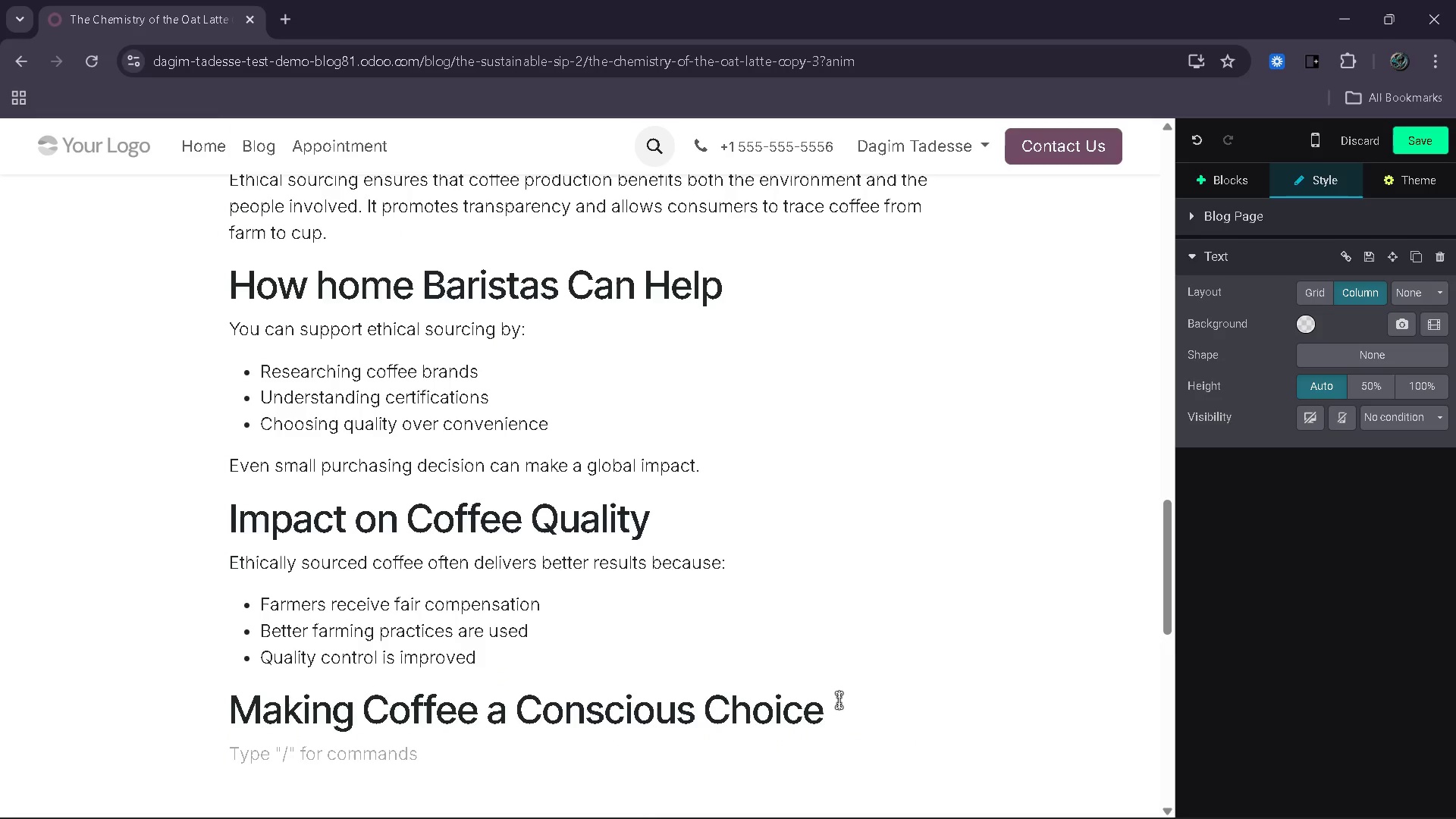 
type(Supporting respos)
key(Backspace)
type(nsible sourcing)
 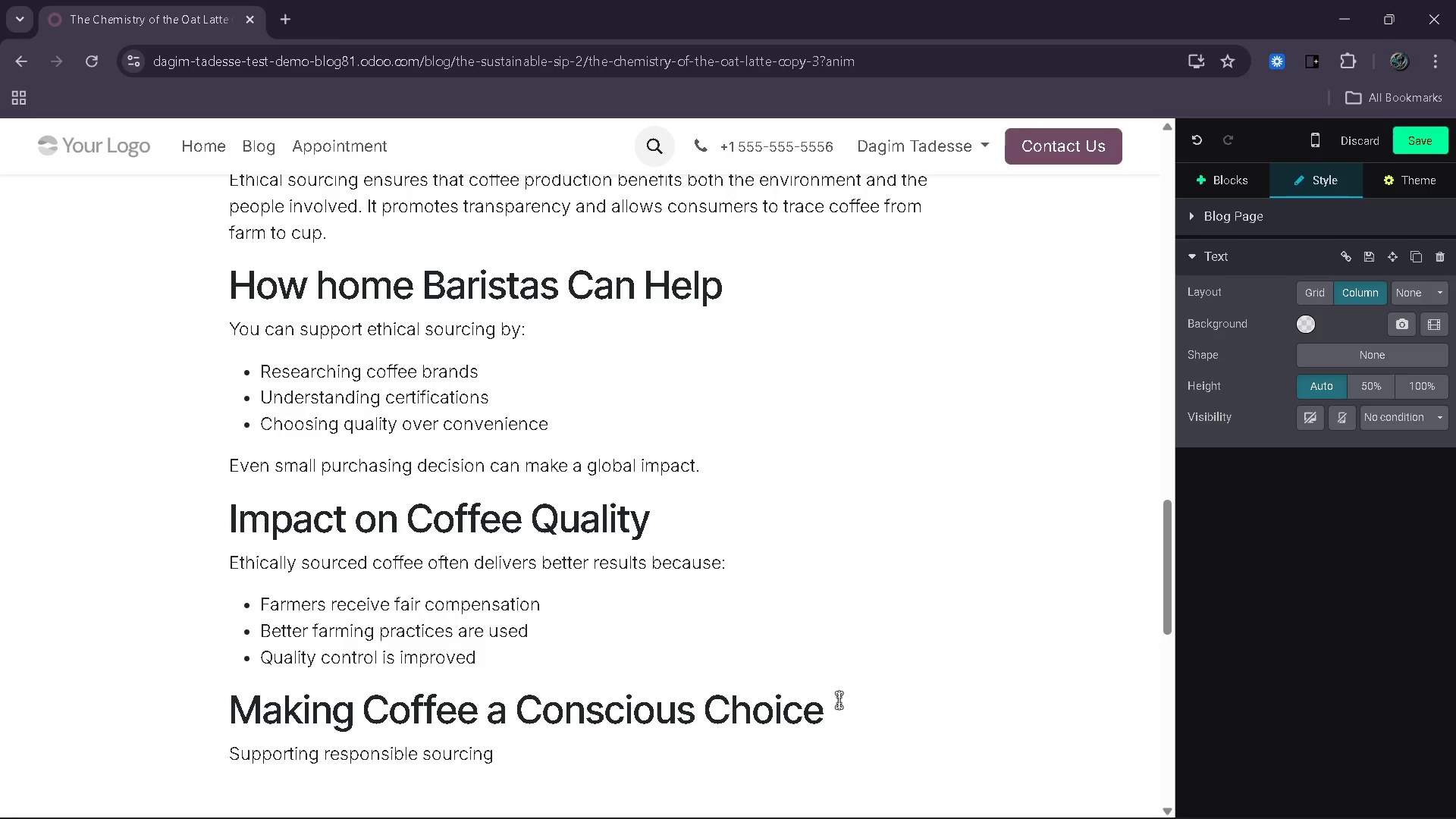 
key(Space)
 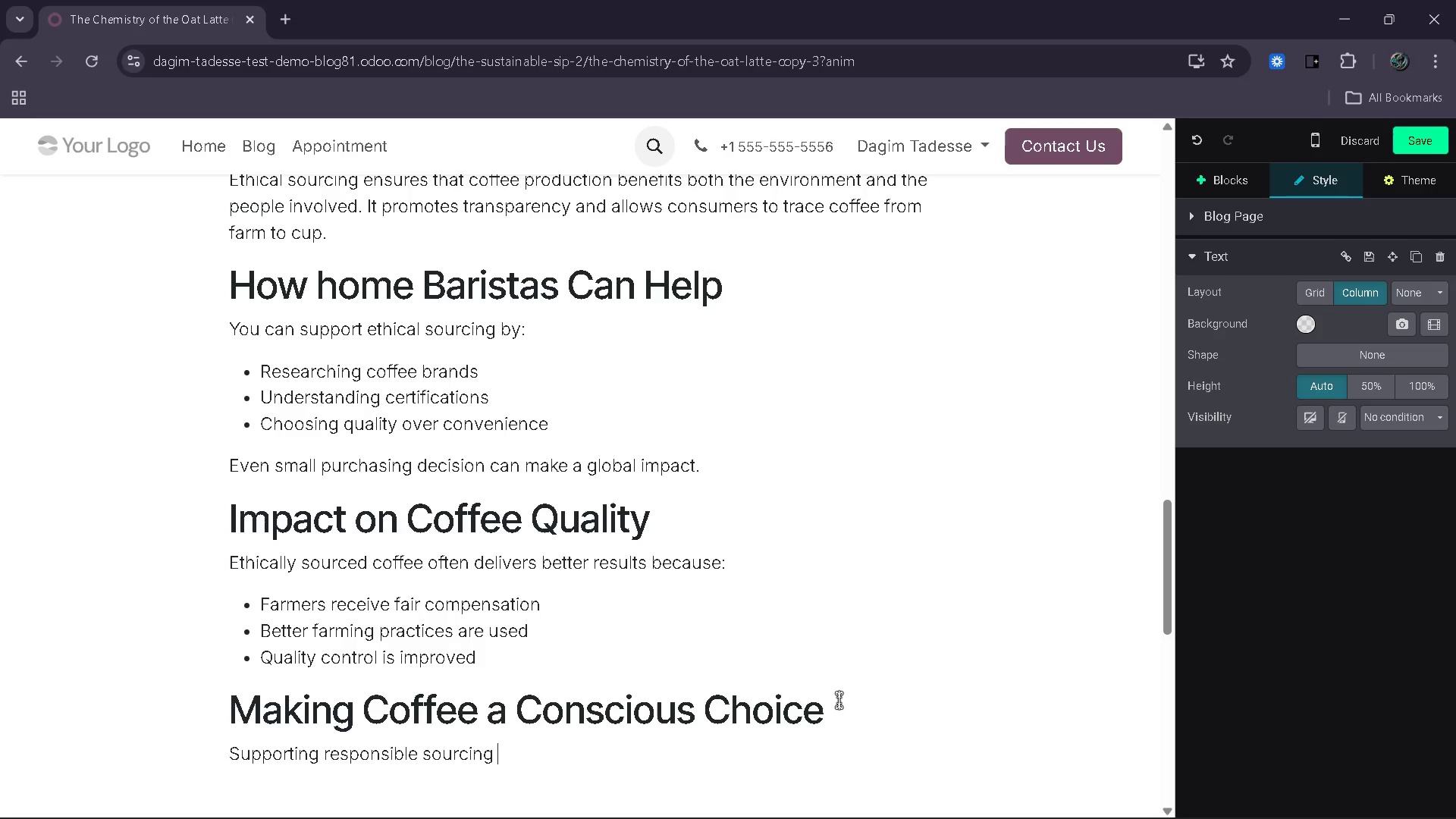 
type(contributes to a more sustainable and equitable coffee industry )
key(Backspace)
type(,)
key(Backspace)
type(. It transforms coffee from a routine habit into a meaning )
key(Backspace)
type(ful daily choice.)
 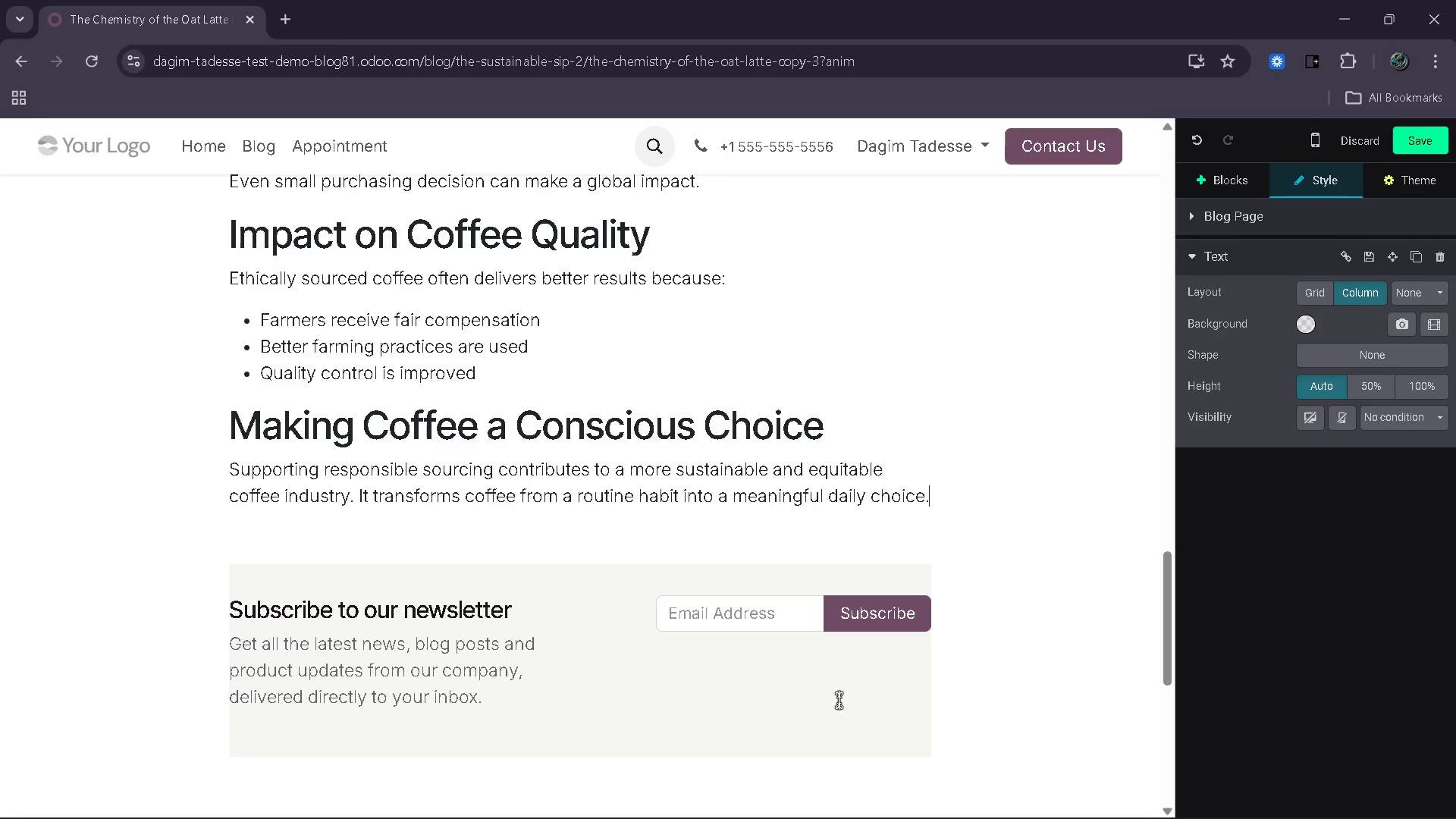 
wait(11.75)
 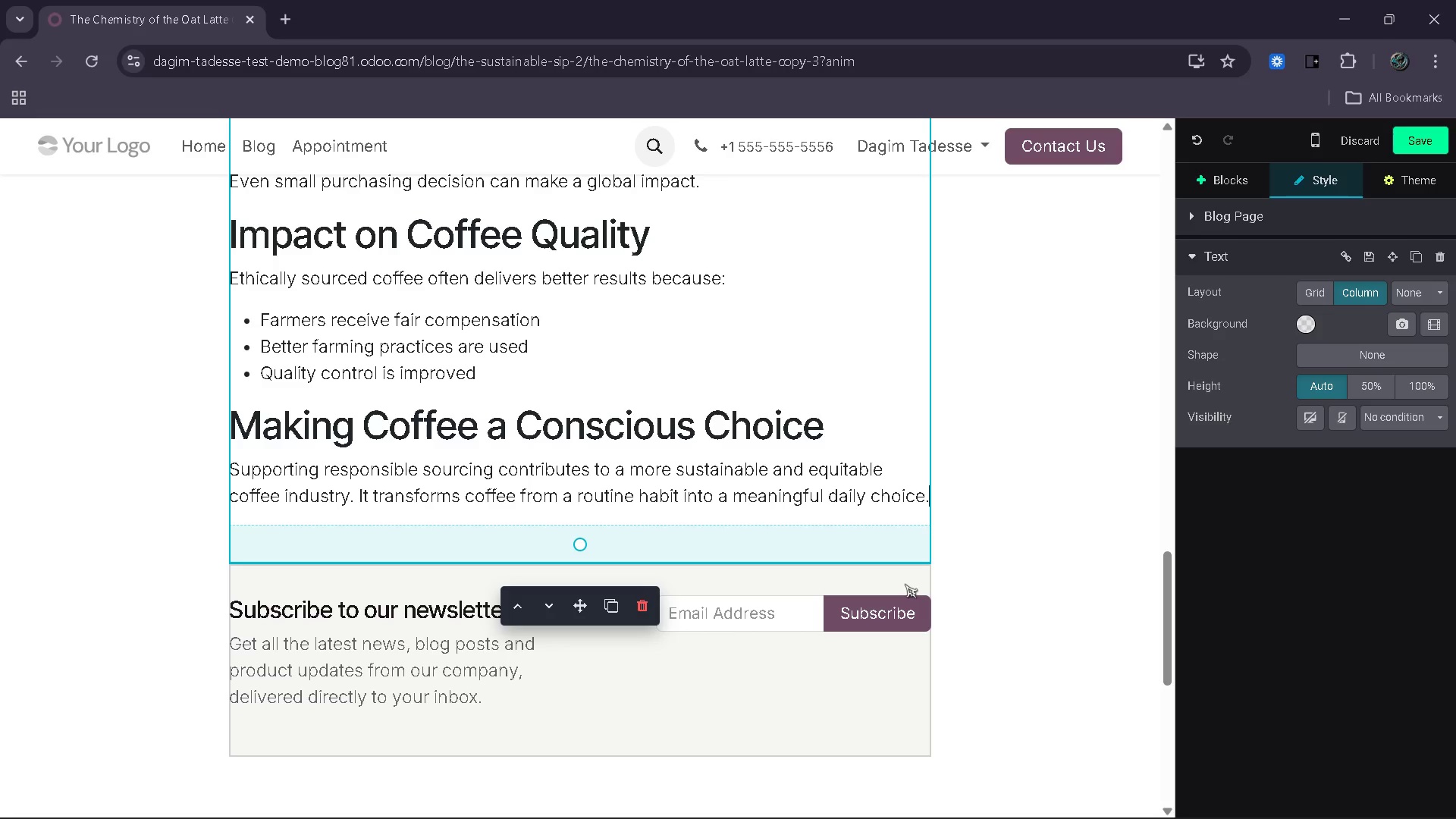 
left_click([1241, 155])
 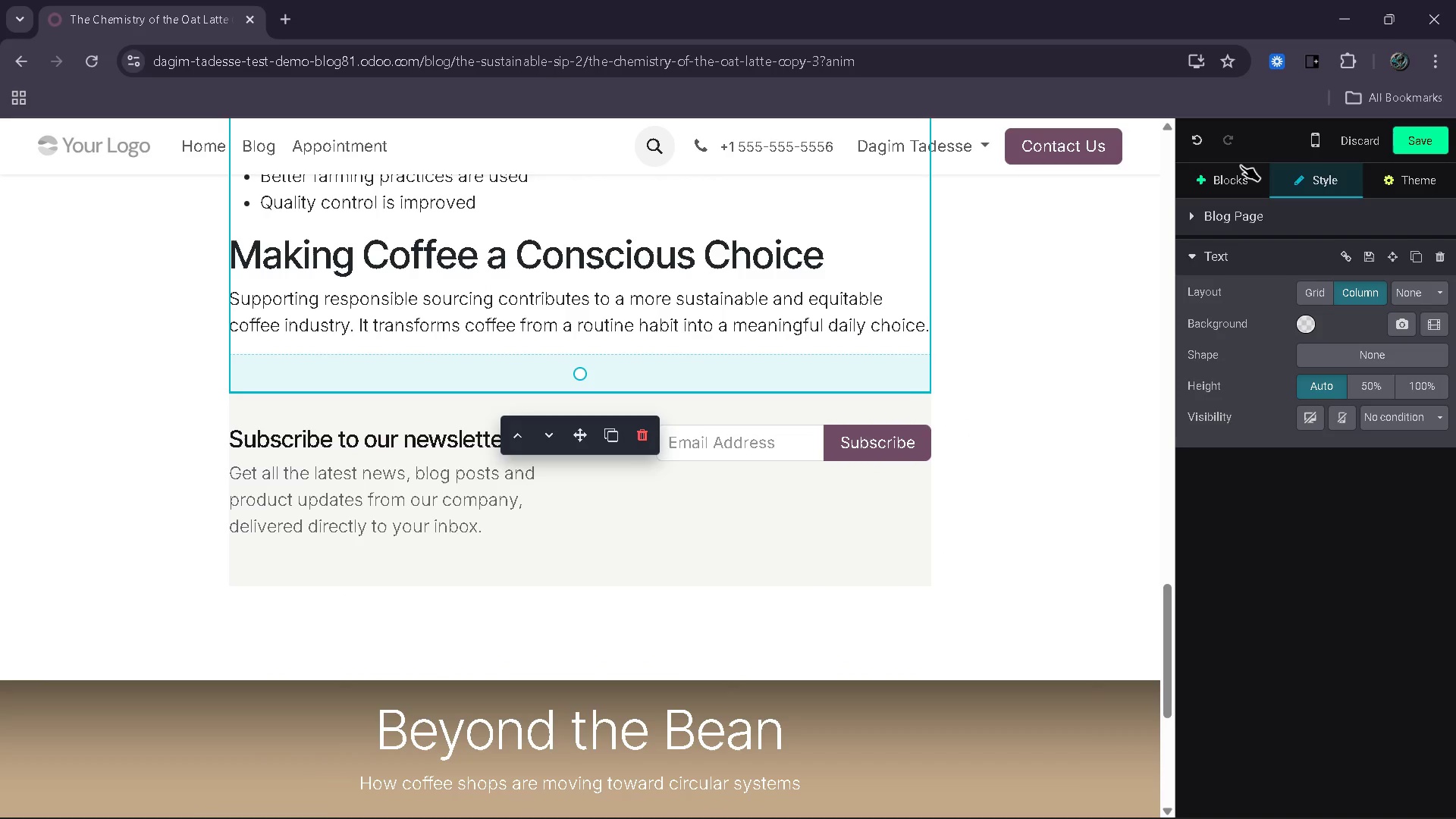 
left_click([1241, 171])
 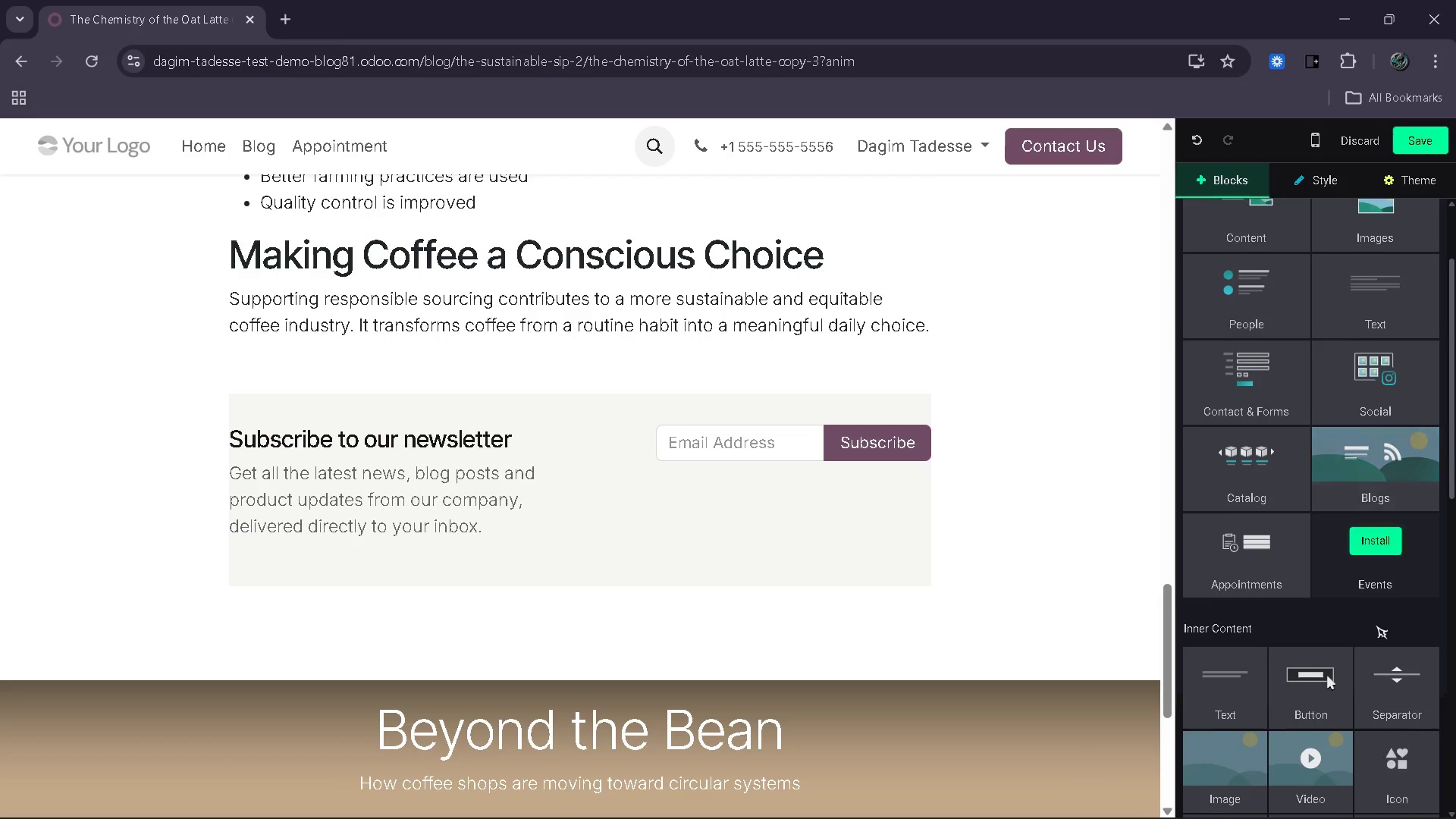 
left_click_drag(start_coordinate=[1378, 686], to_coordinate=[679, 438])
 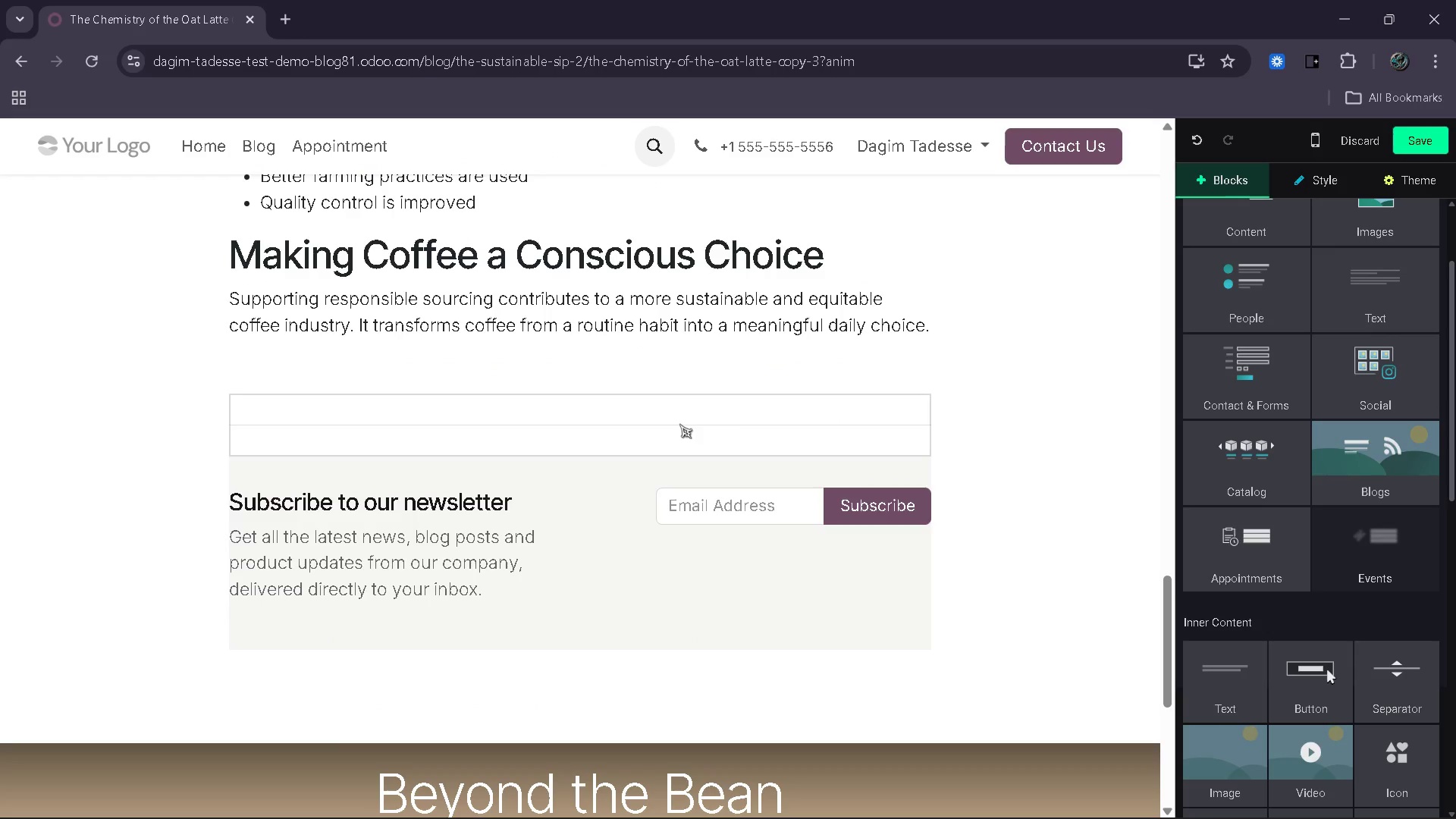 
left_click([679, 422])
 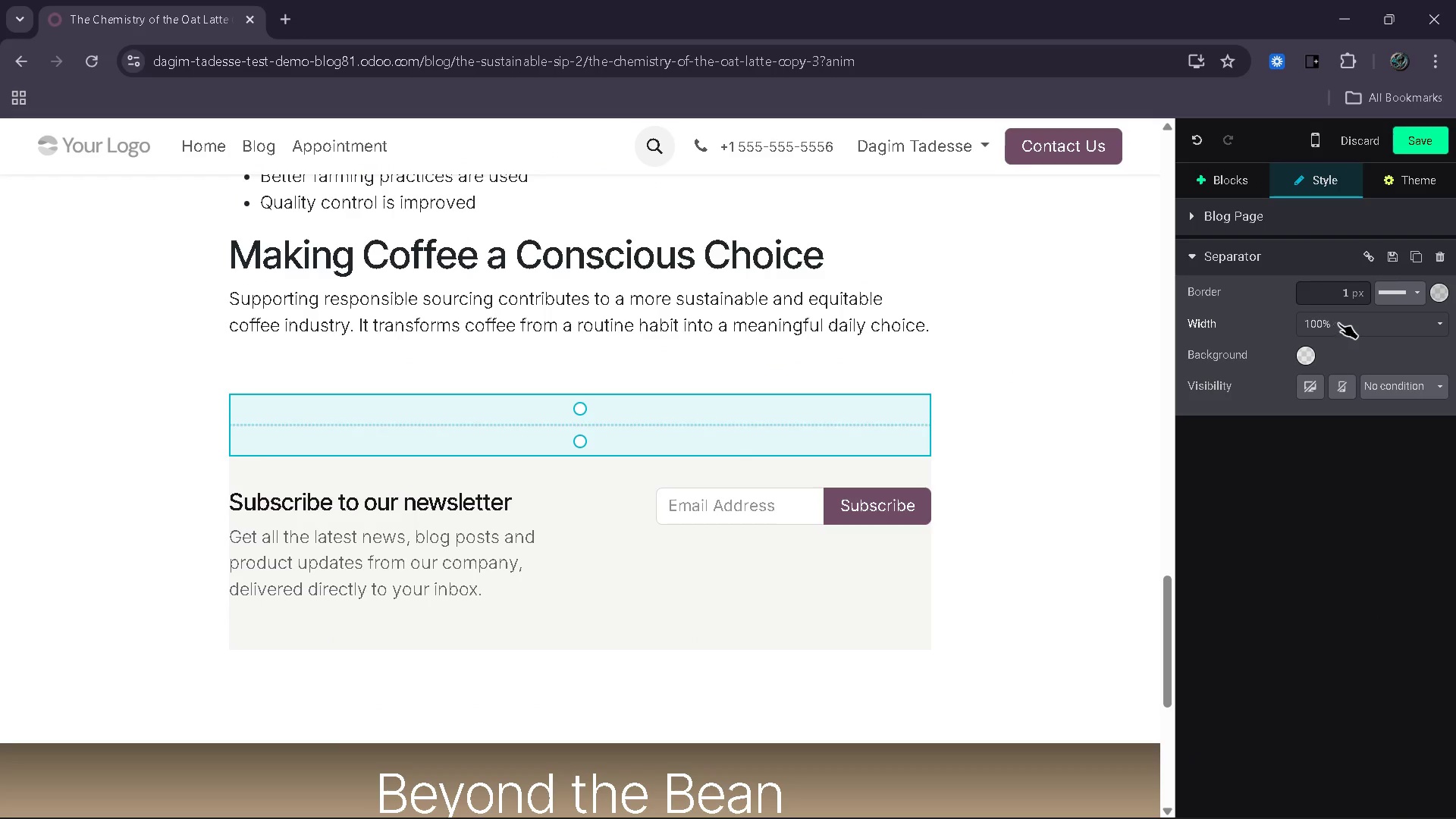 
left_click_drag(start_coordinate=[1332, 291], to_coordinate=[1365, 290])
 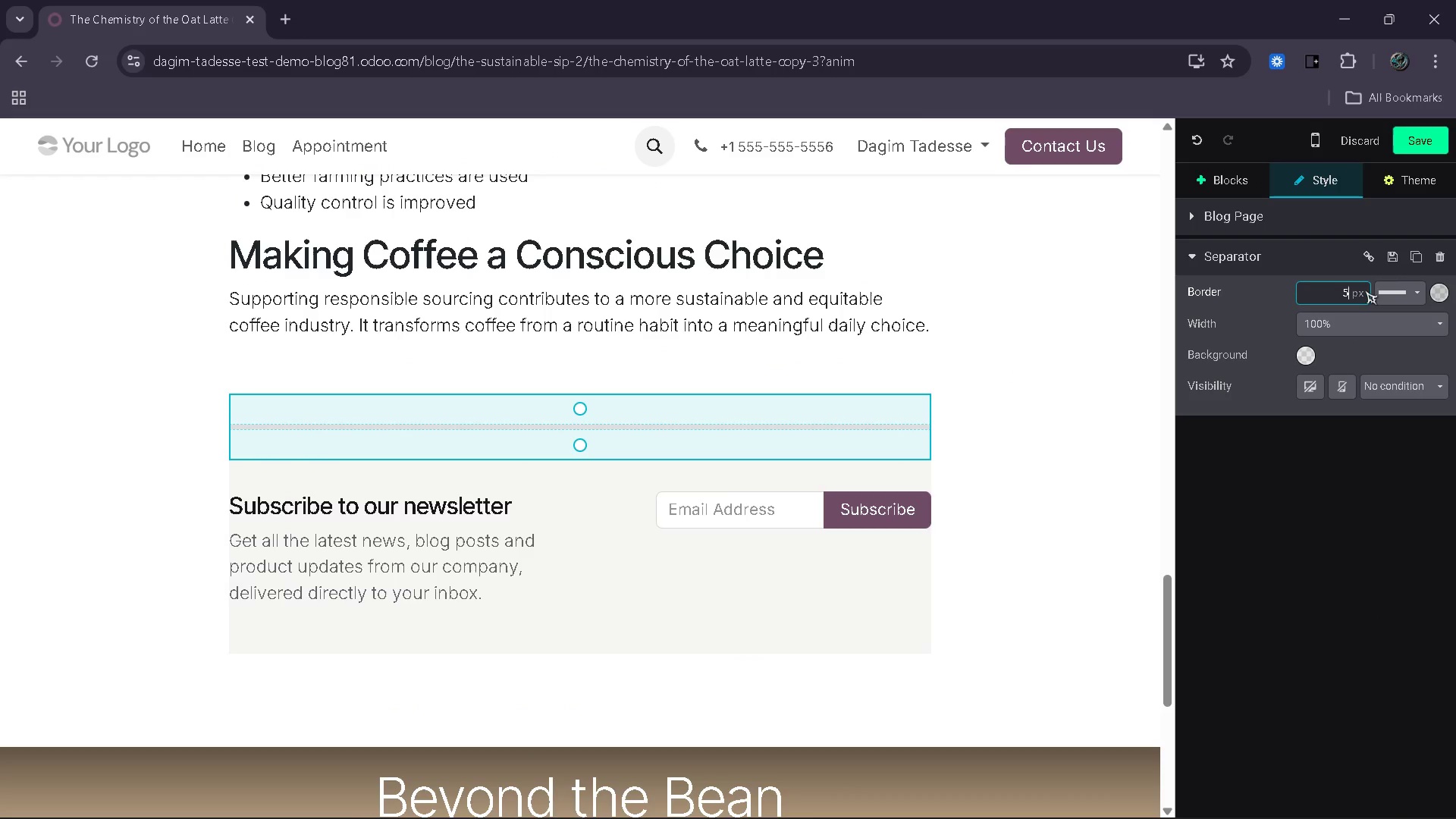 
key(5)
 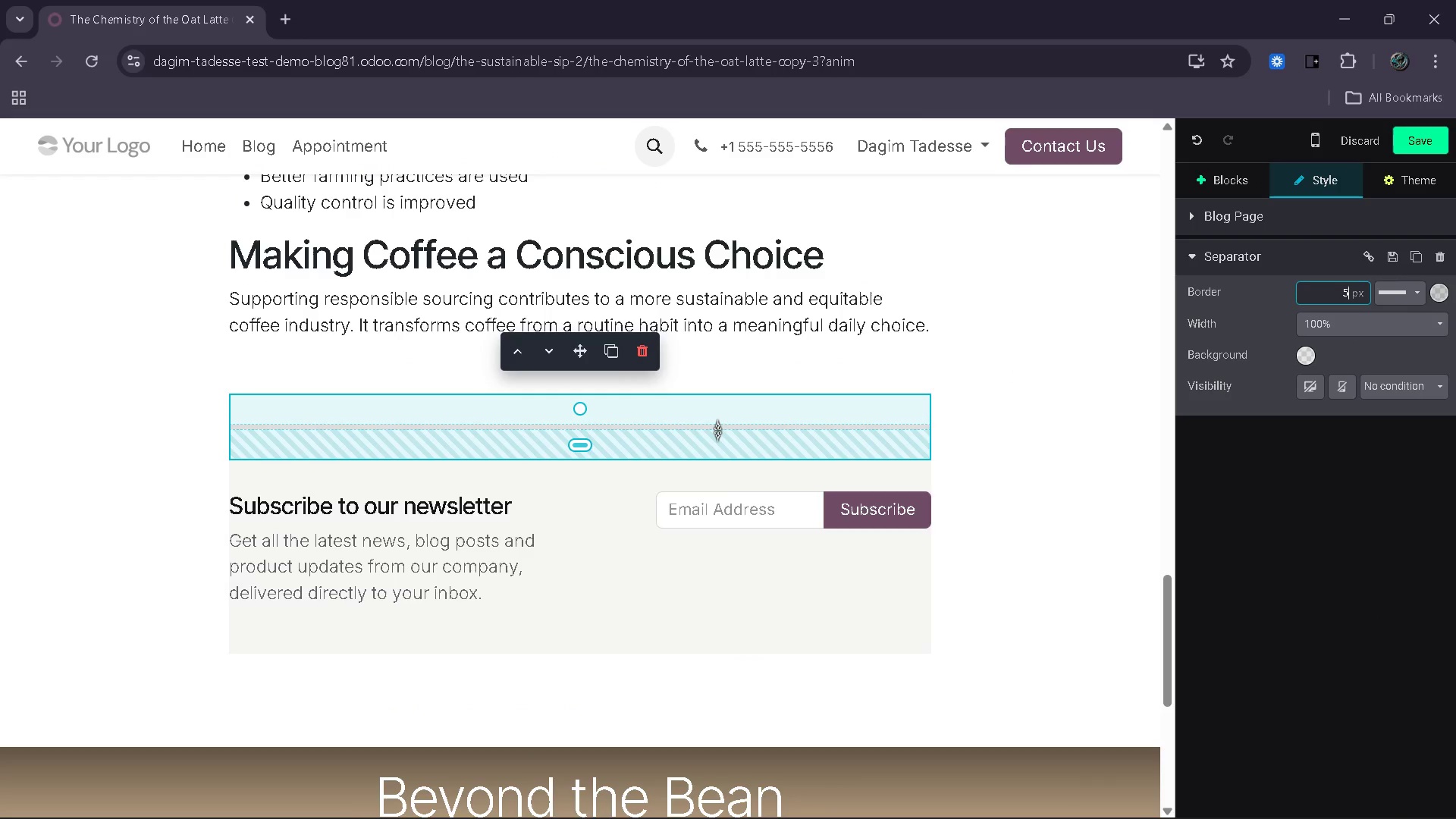 
left_click([611, 356])
 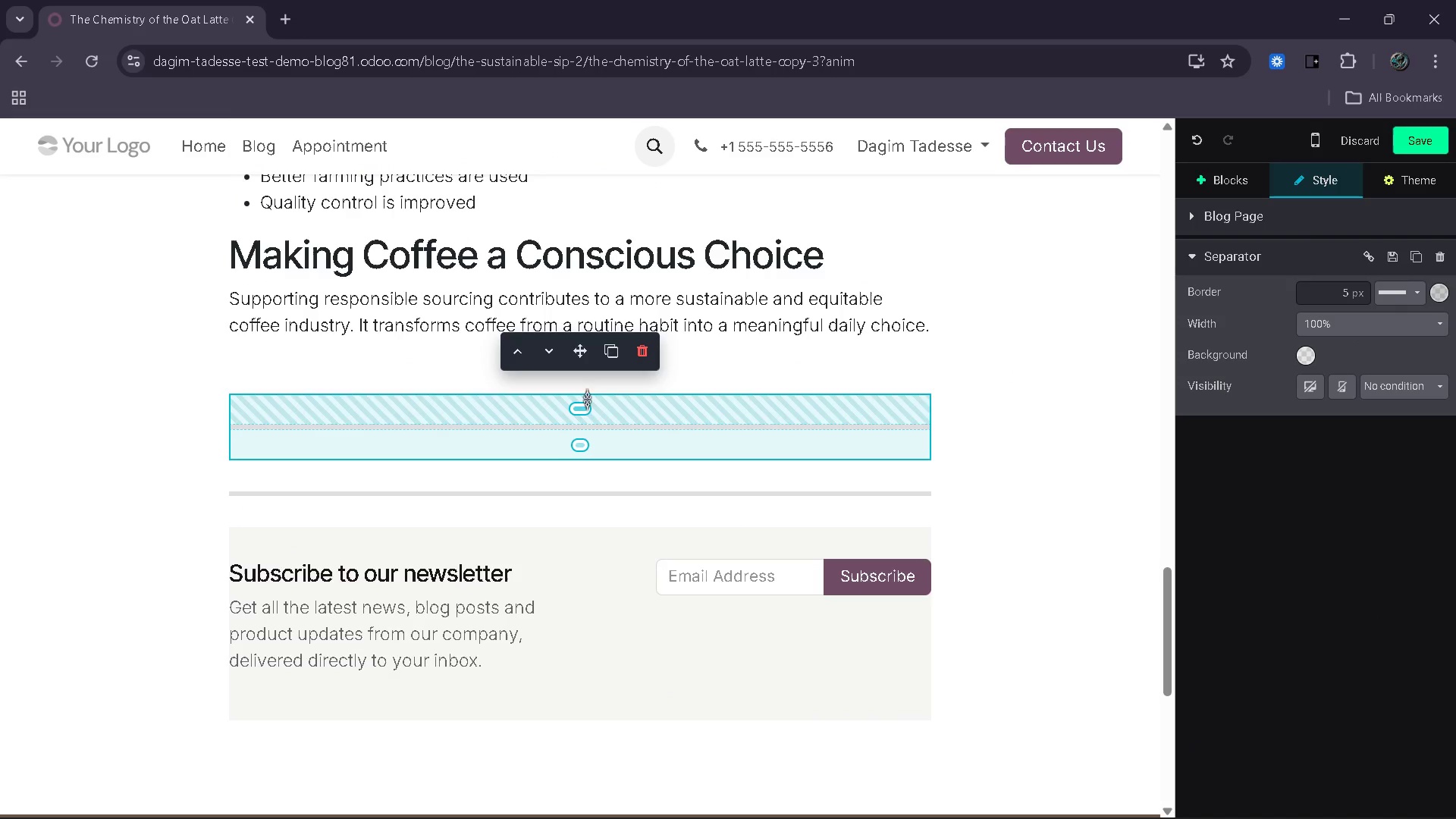 
left_click_drag(start_coordinate=[587, 368], to_coordinate=[579, 355])
 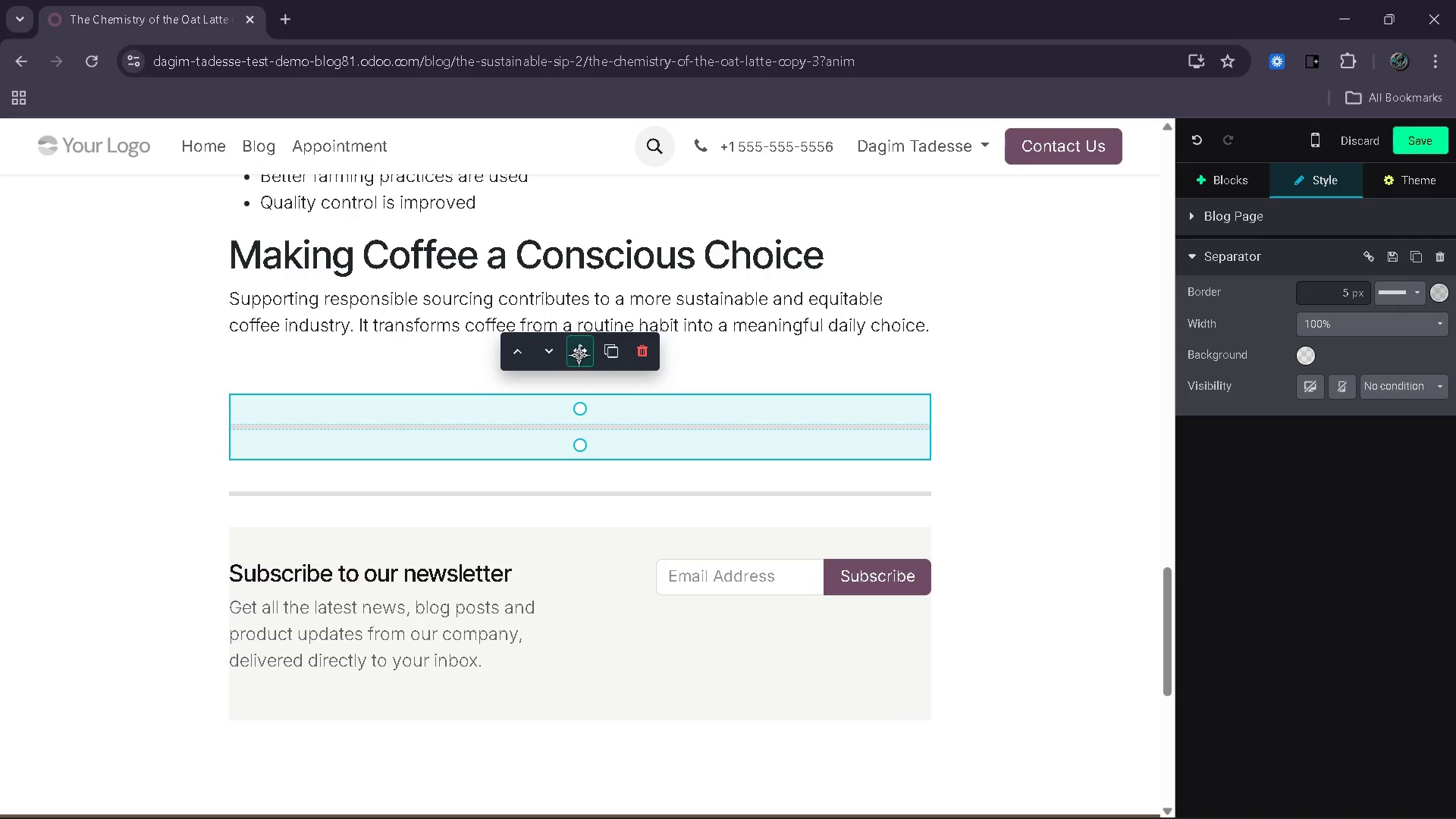 
left_click_drag(start_coordinate=[579, 355], to_coordinate=[593, 281])
 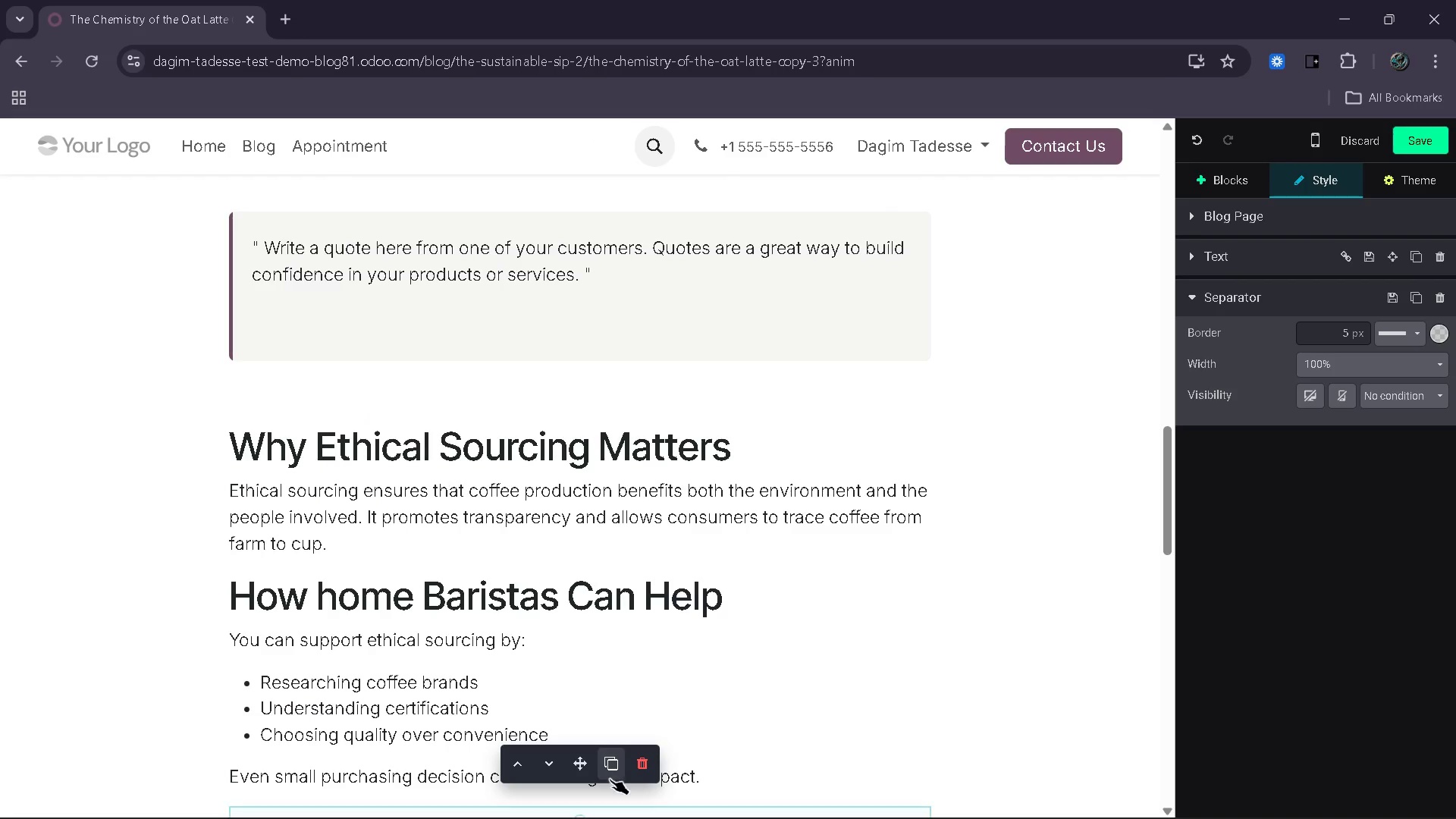 
wait(7.86)
 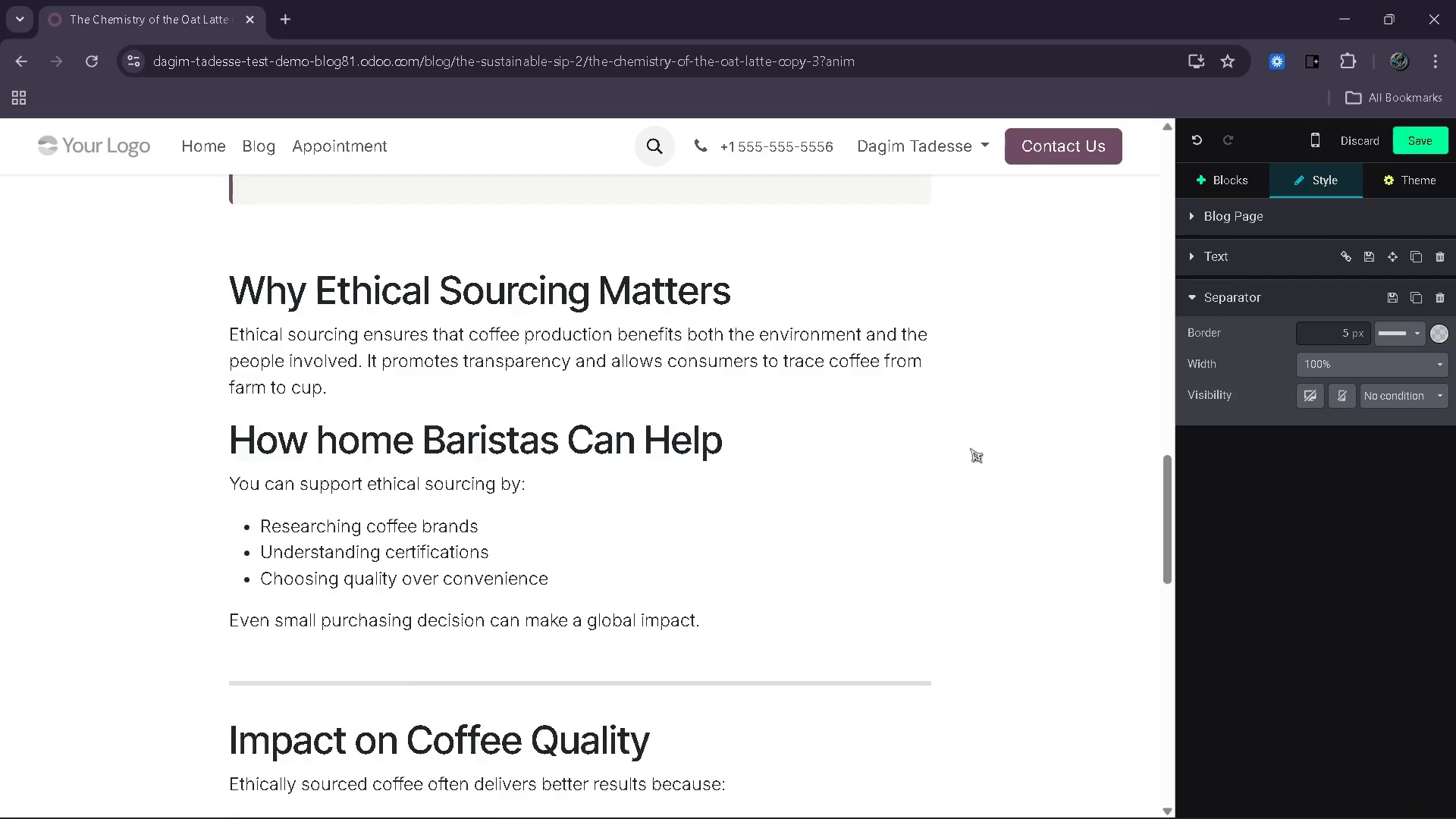 
left_click_drag(start_coordinate=[575, 763], to_coordinate=[587, 507])
 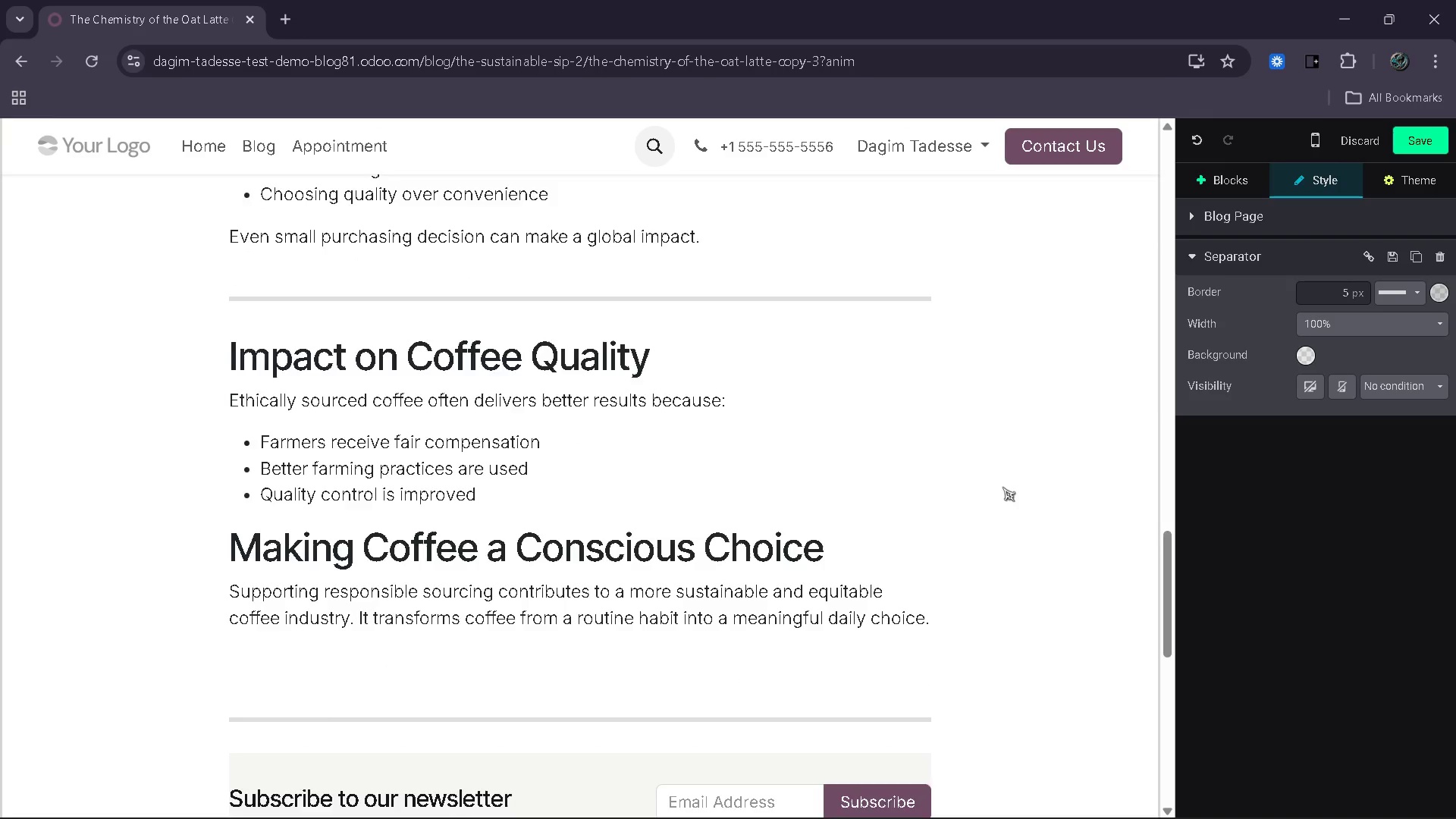 
wait(10.81)
 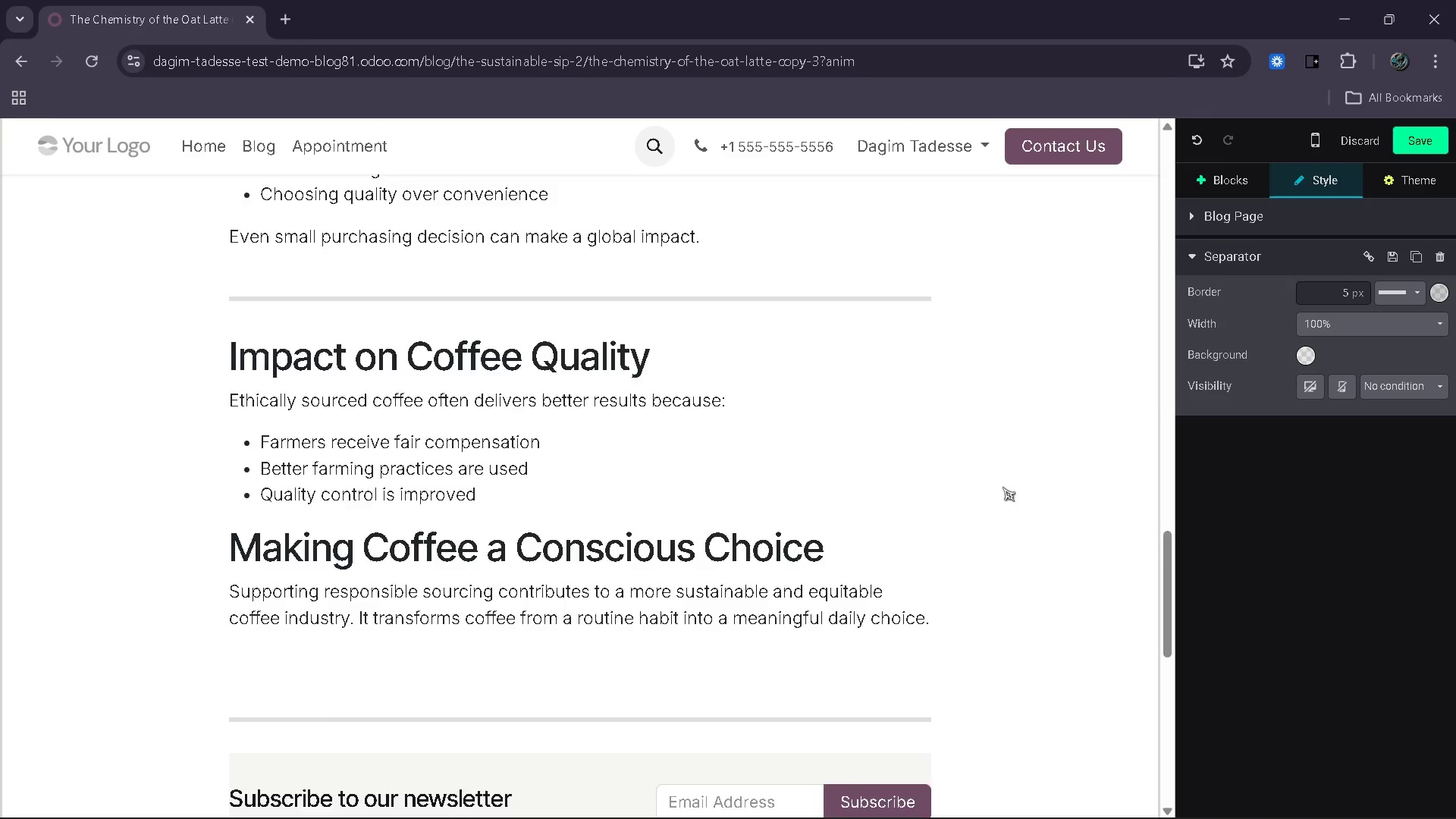 
left_click([653, 520])
 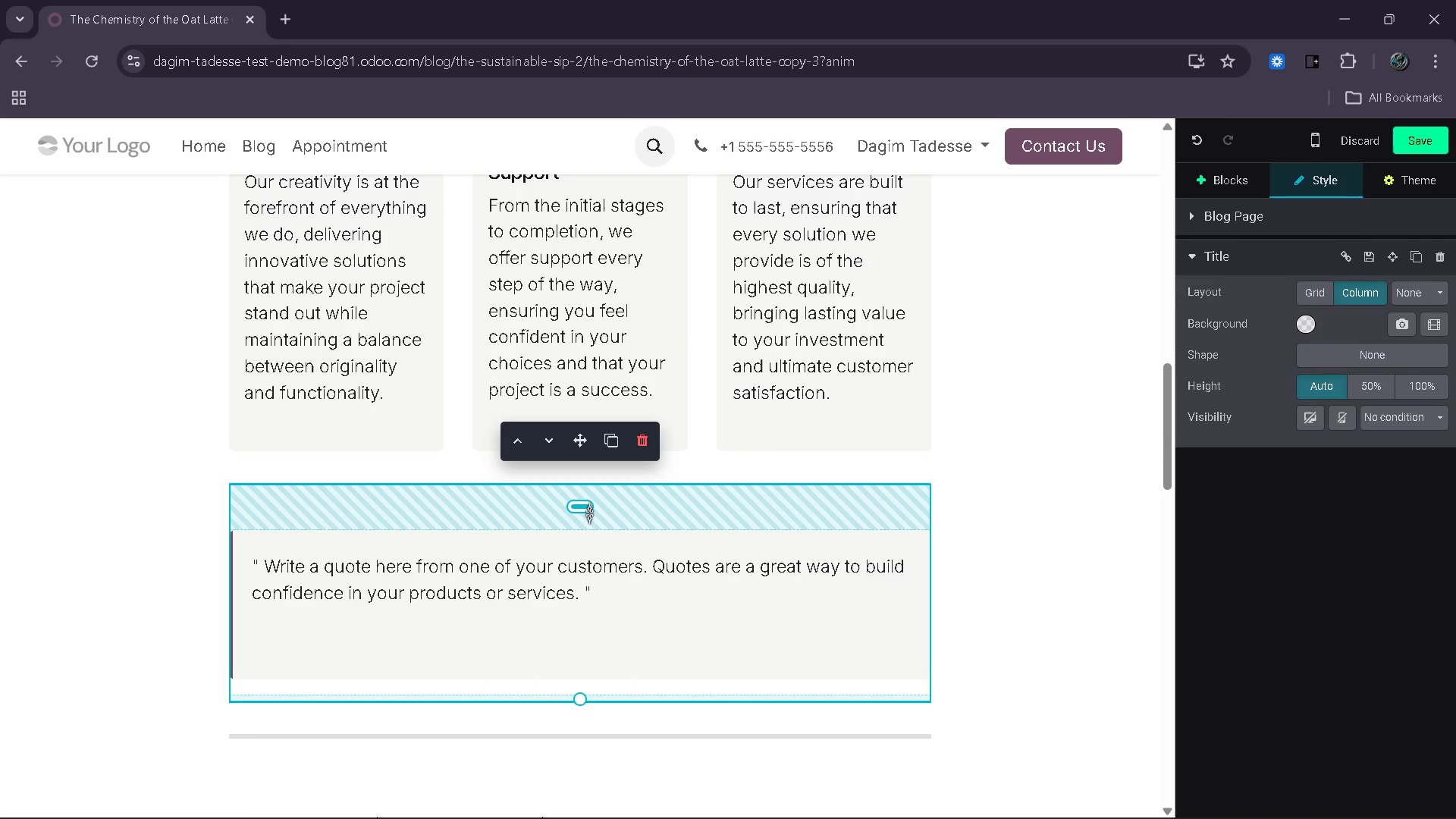 
left_click_drag(start_coordinate=[589, 513], to_coordinate=[607, 488])
 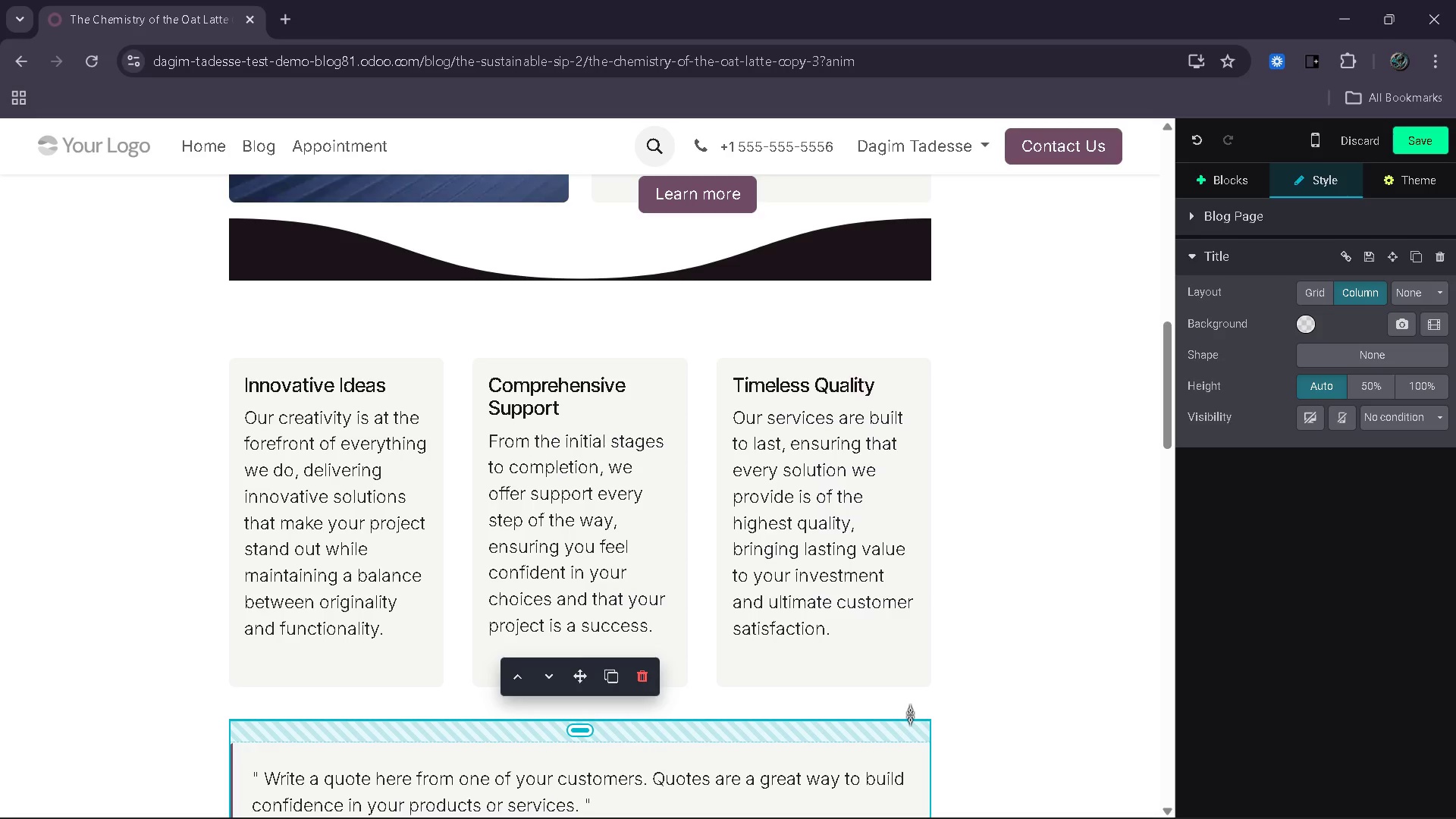 
wait(13.69)
 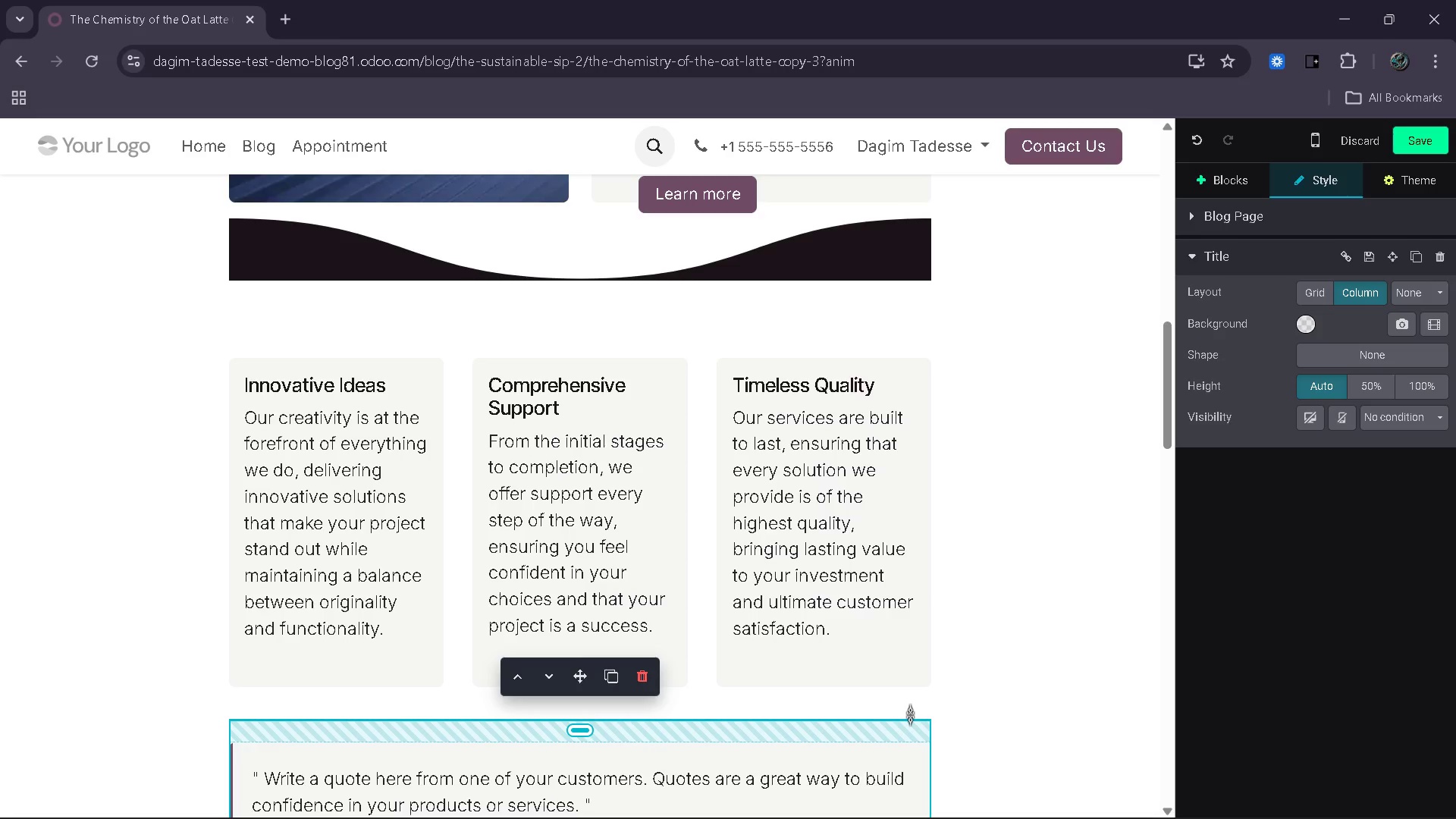 
left_click([744, 797])
 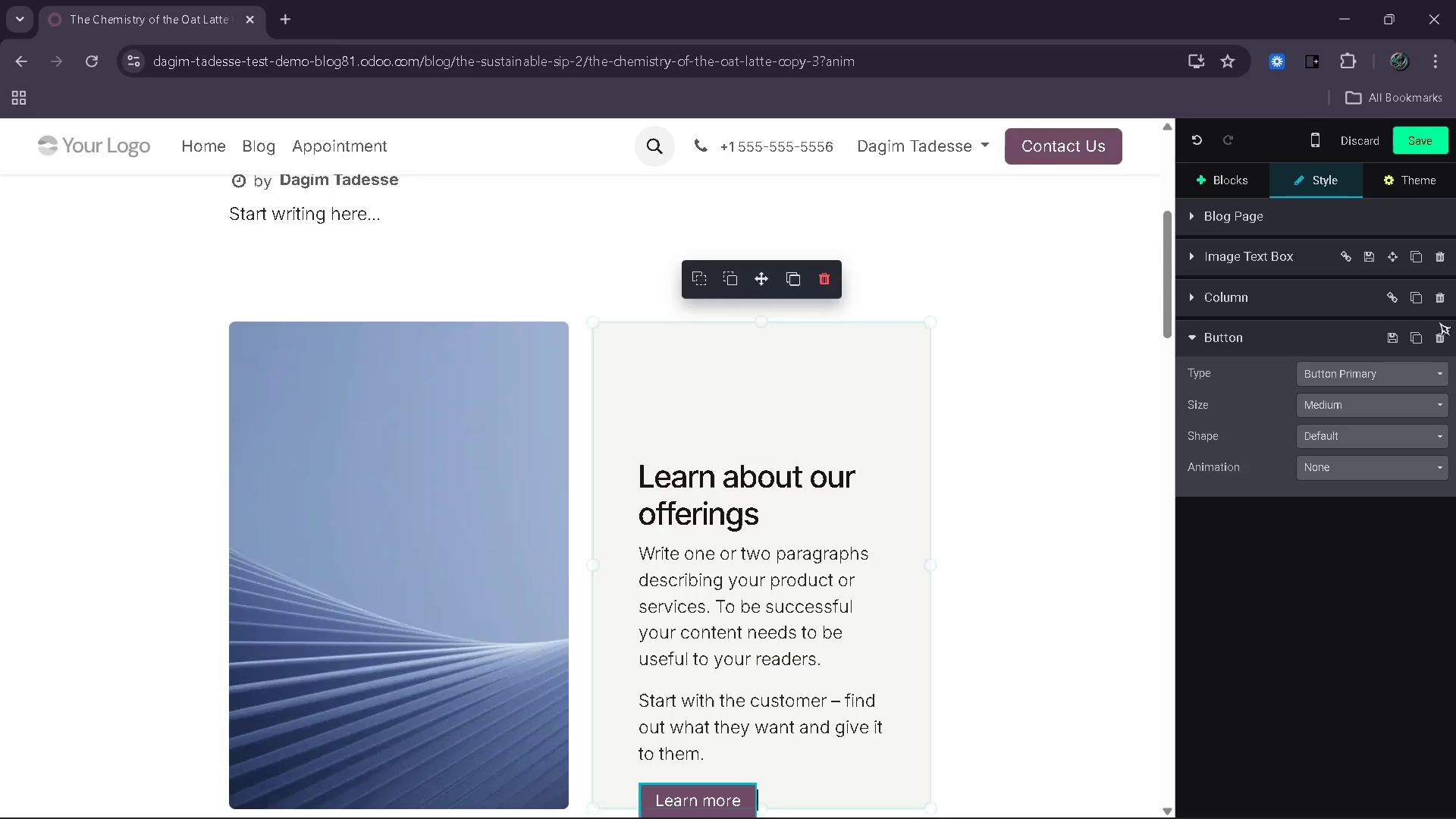 
left_click([1442, 338])
 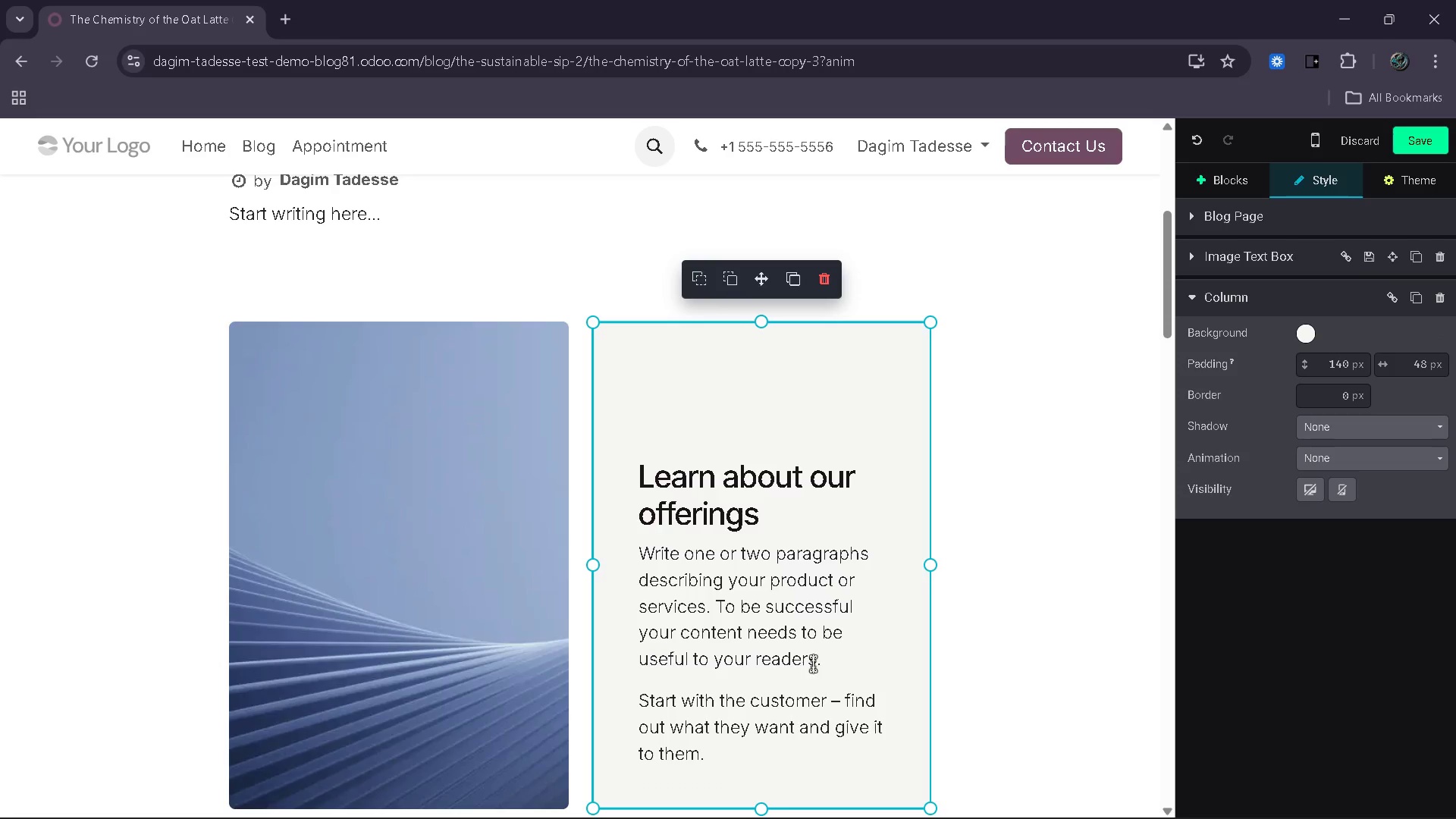 
left_click_drag(start_coordinate=[792, 529], to_coordinate=[632, 486])
 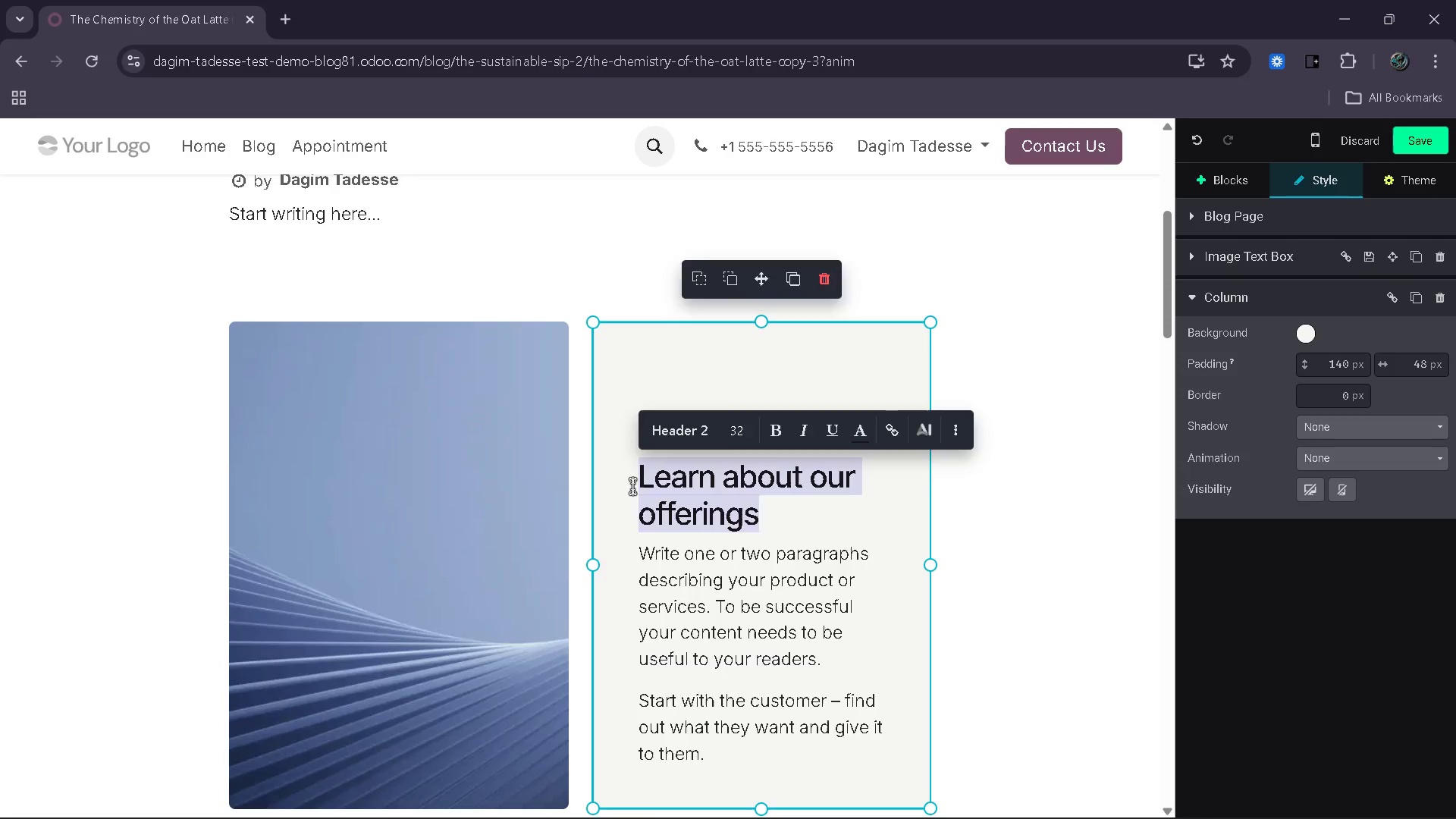 
key(Backspace)
 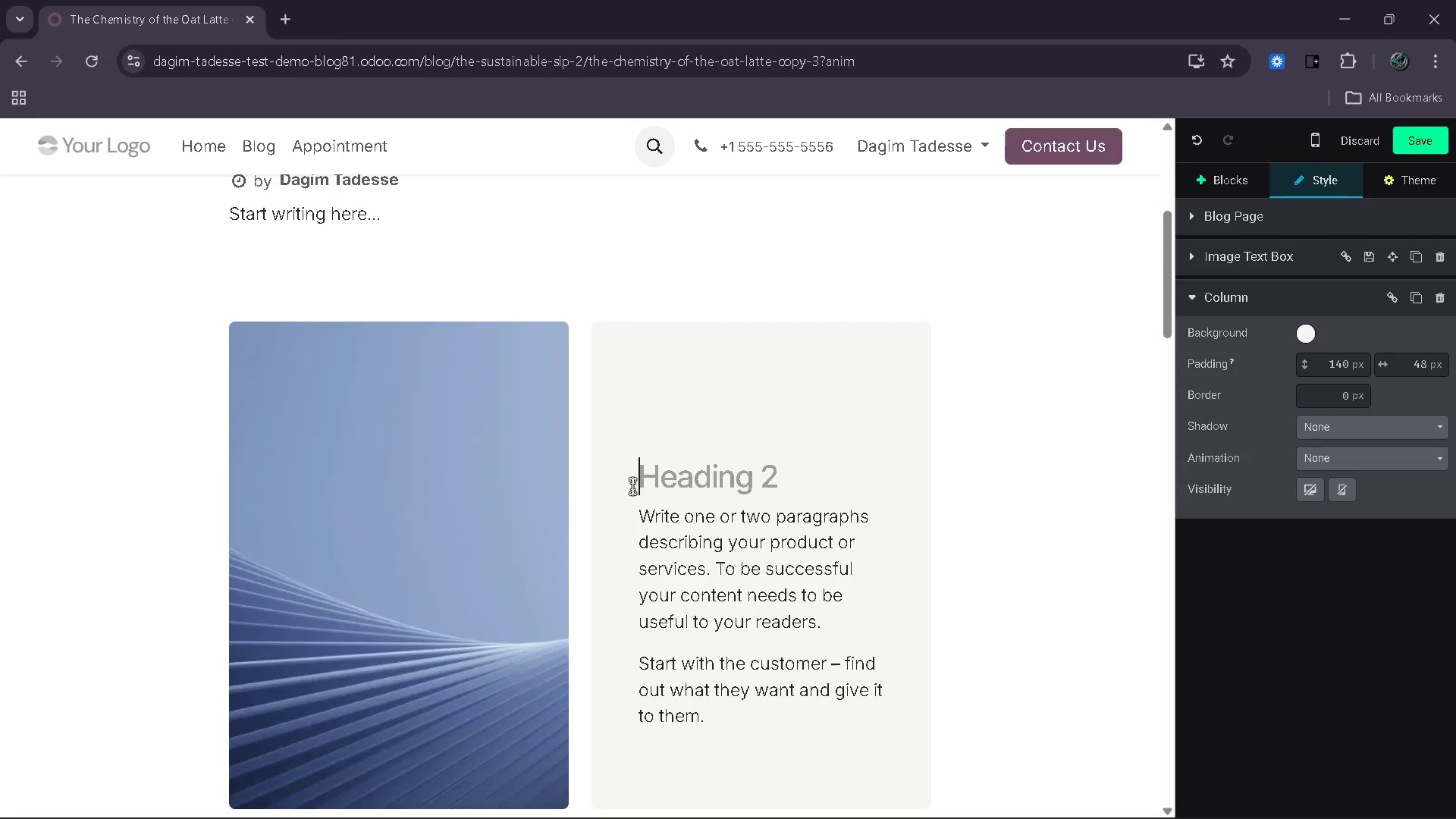 
key(ArrowDown)
 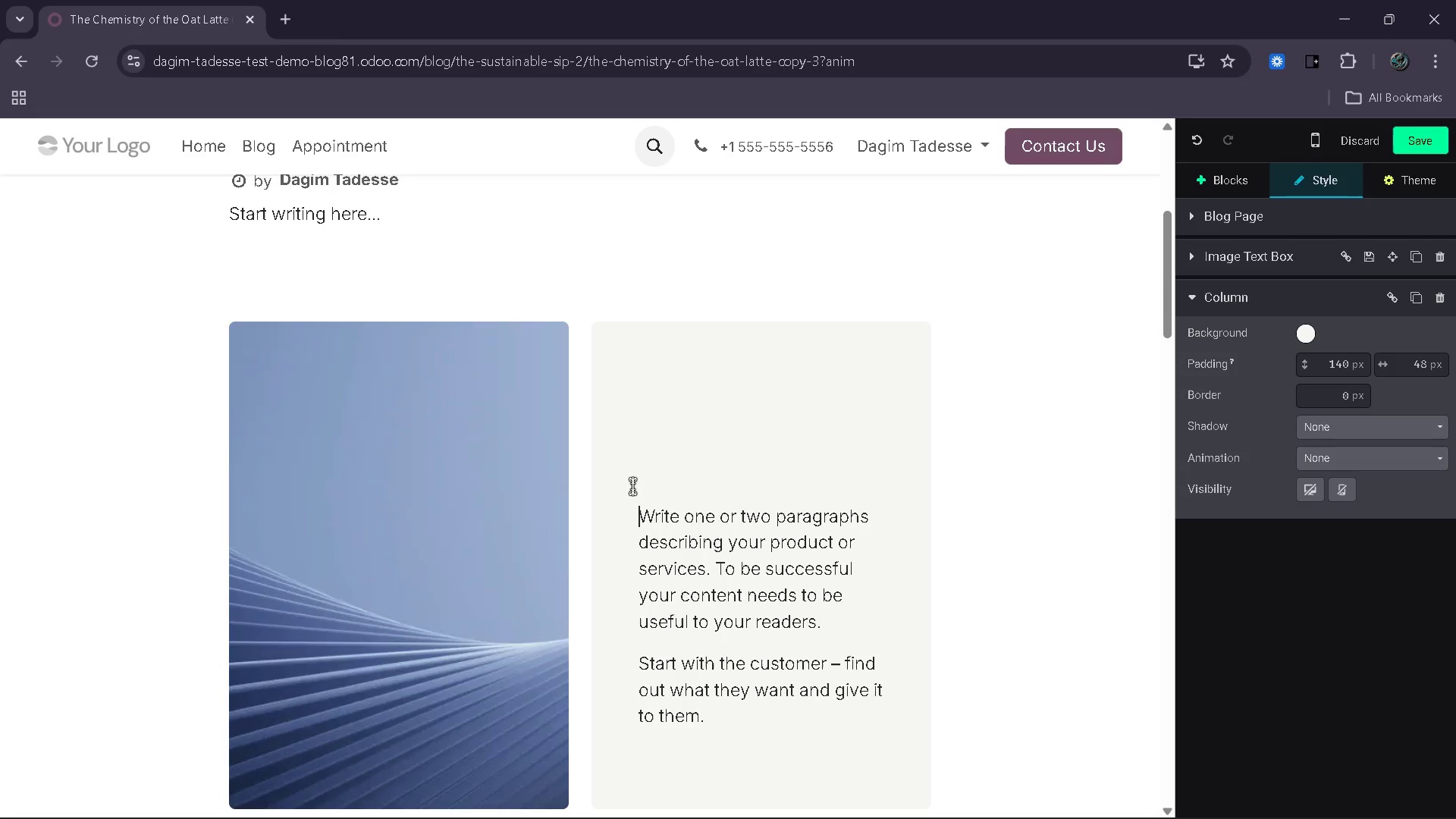 
key(Backspace)
 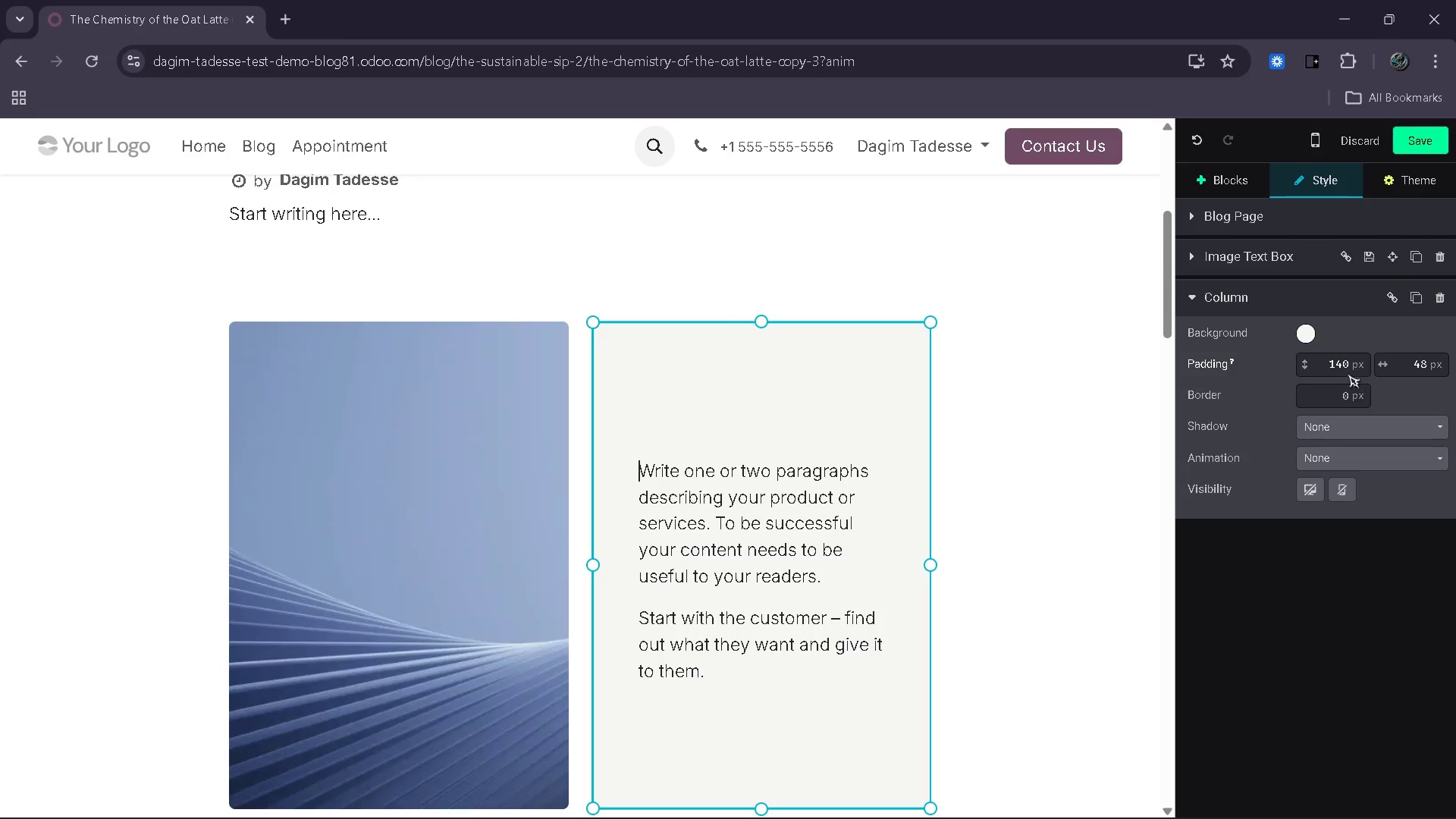 
left_click([1336, 366])
 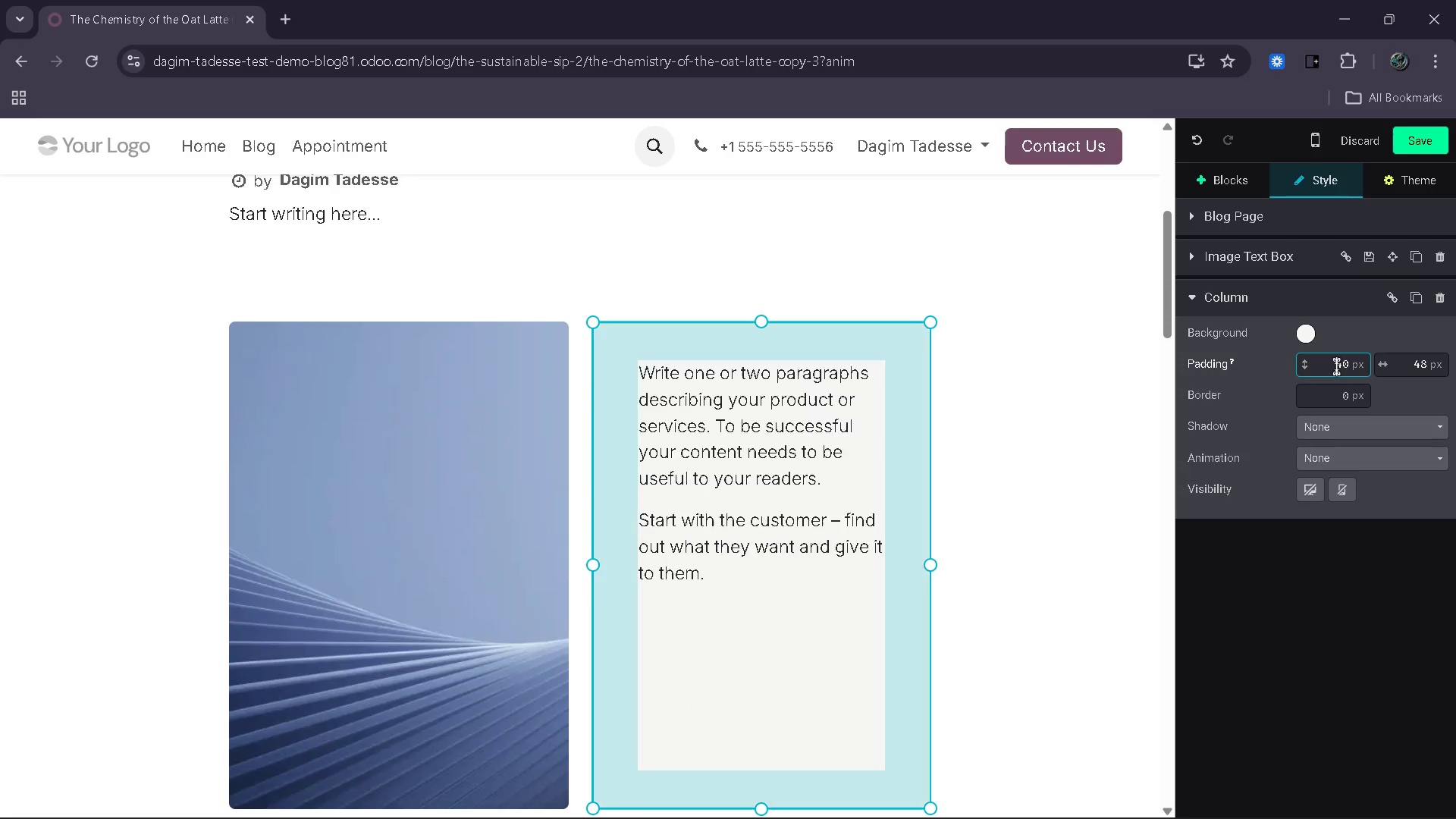 
key(Backspace)
 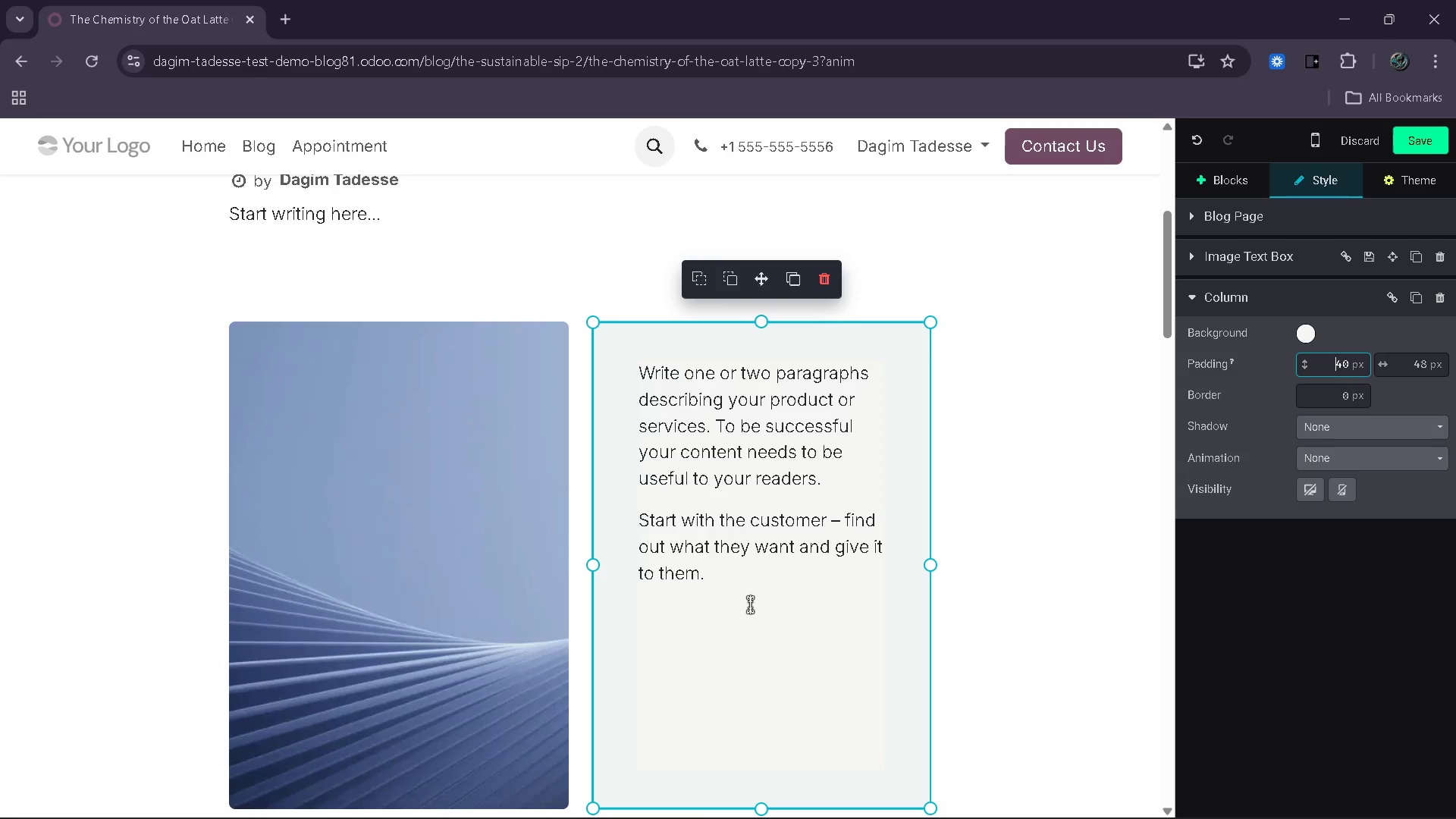 
left_click([738, 596])
 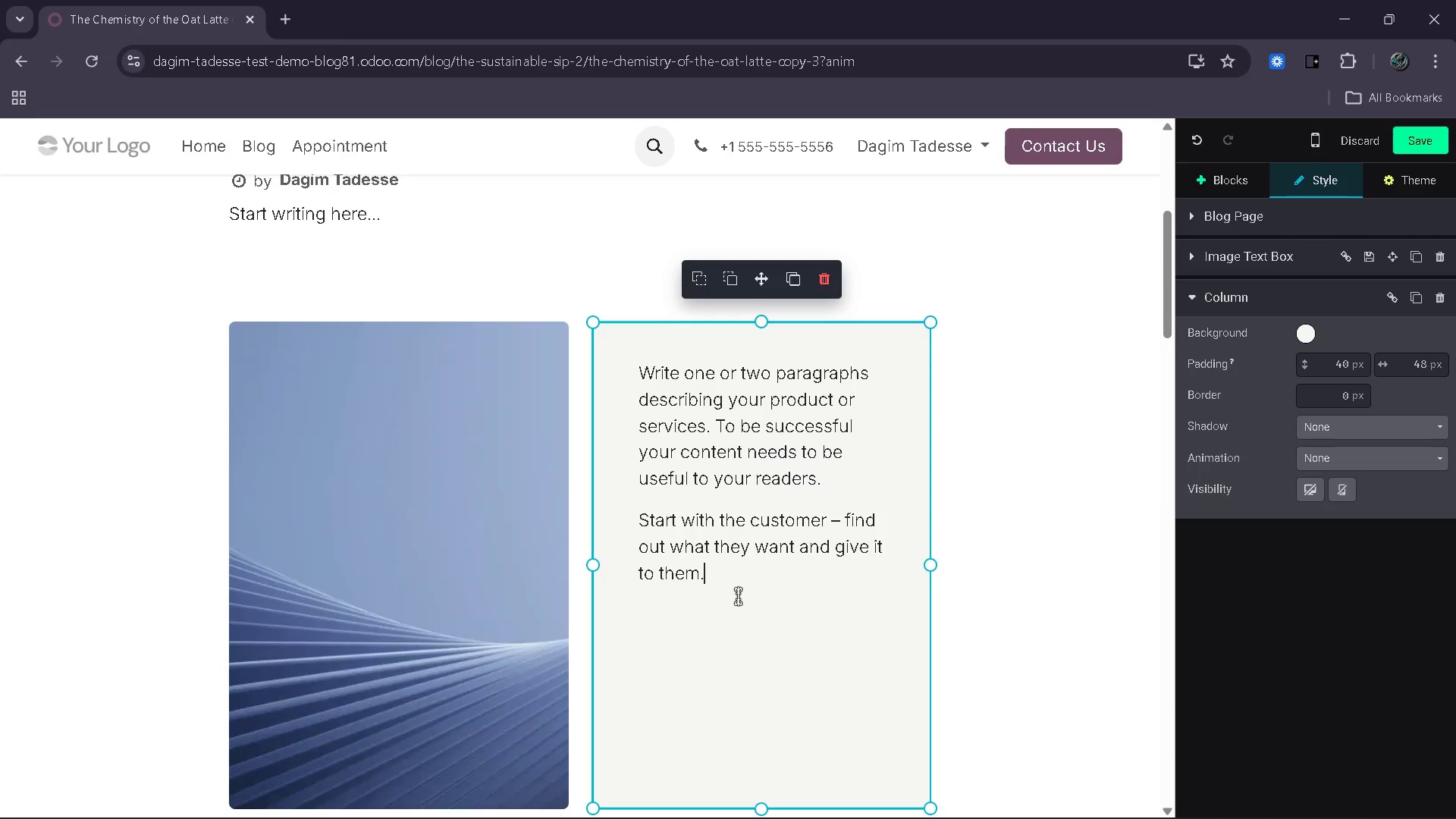 
wait(8.62)
 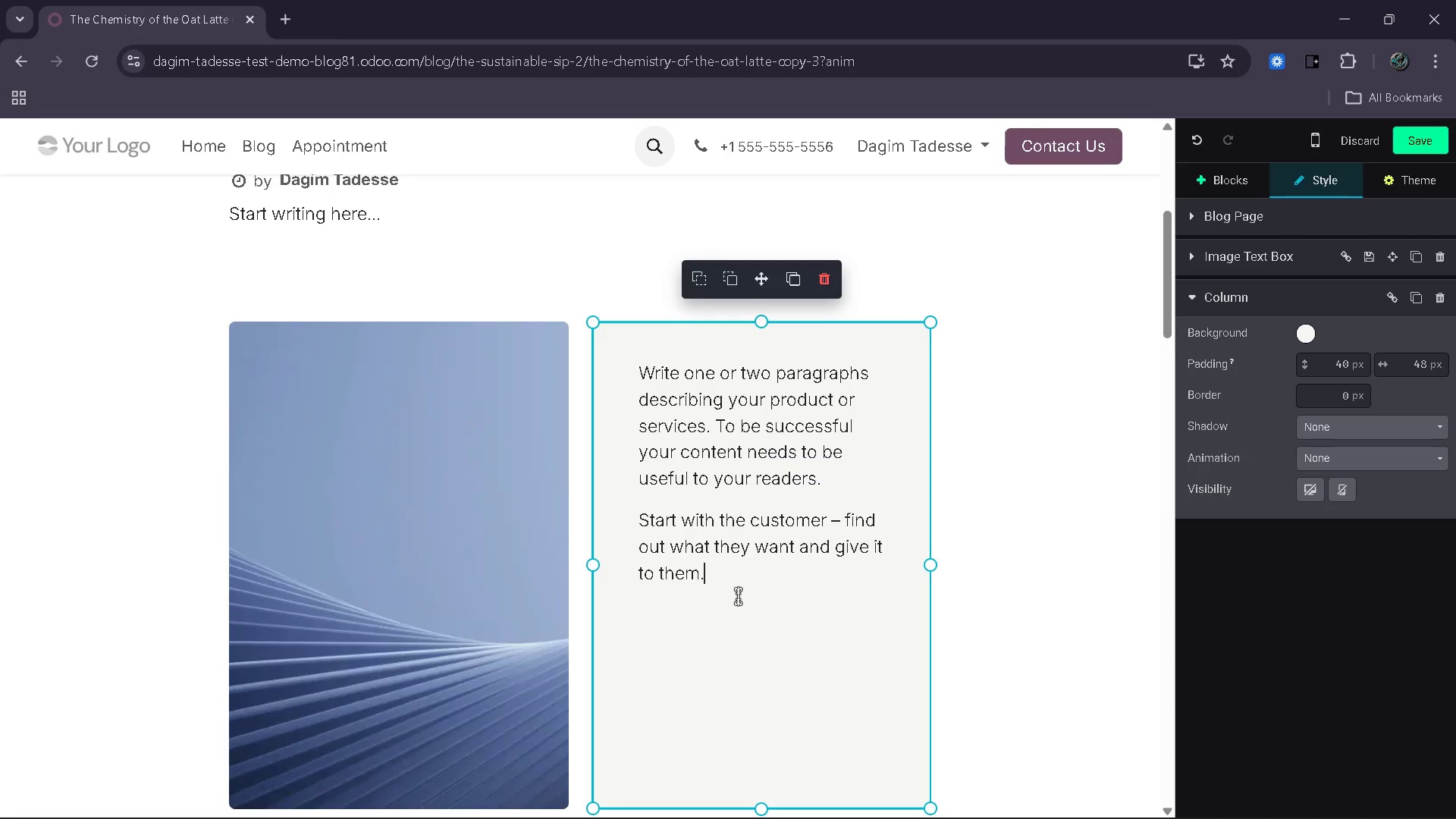 
left_click([1343, 365])
 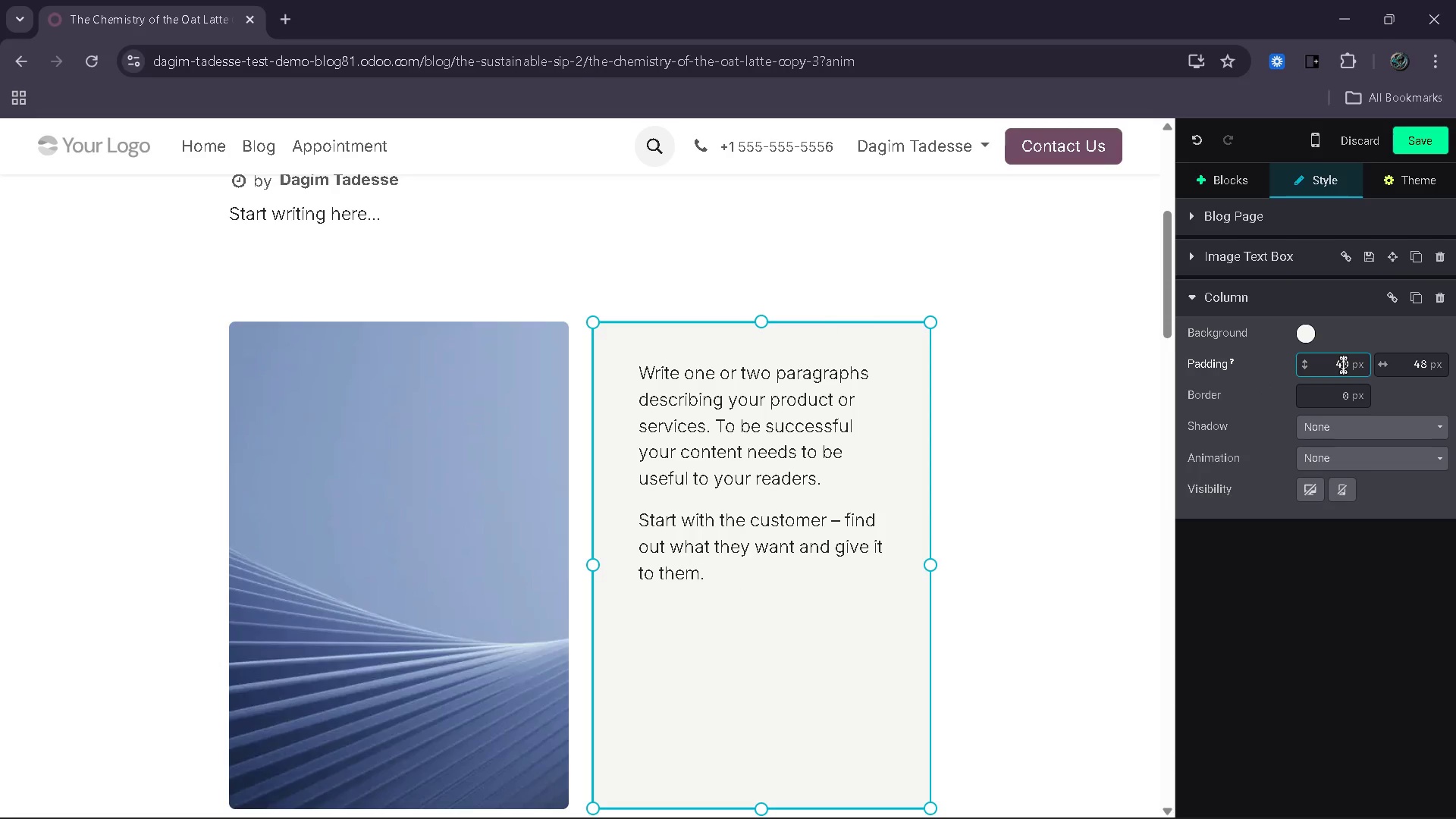 
key(Backspace)
 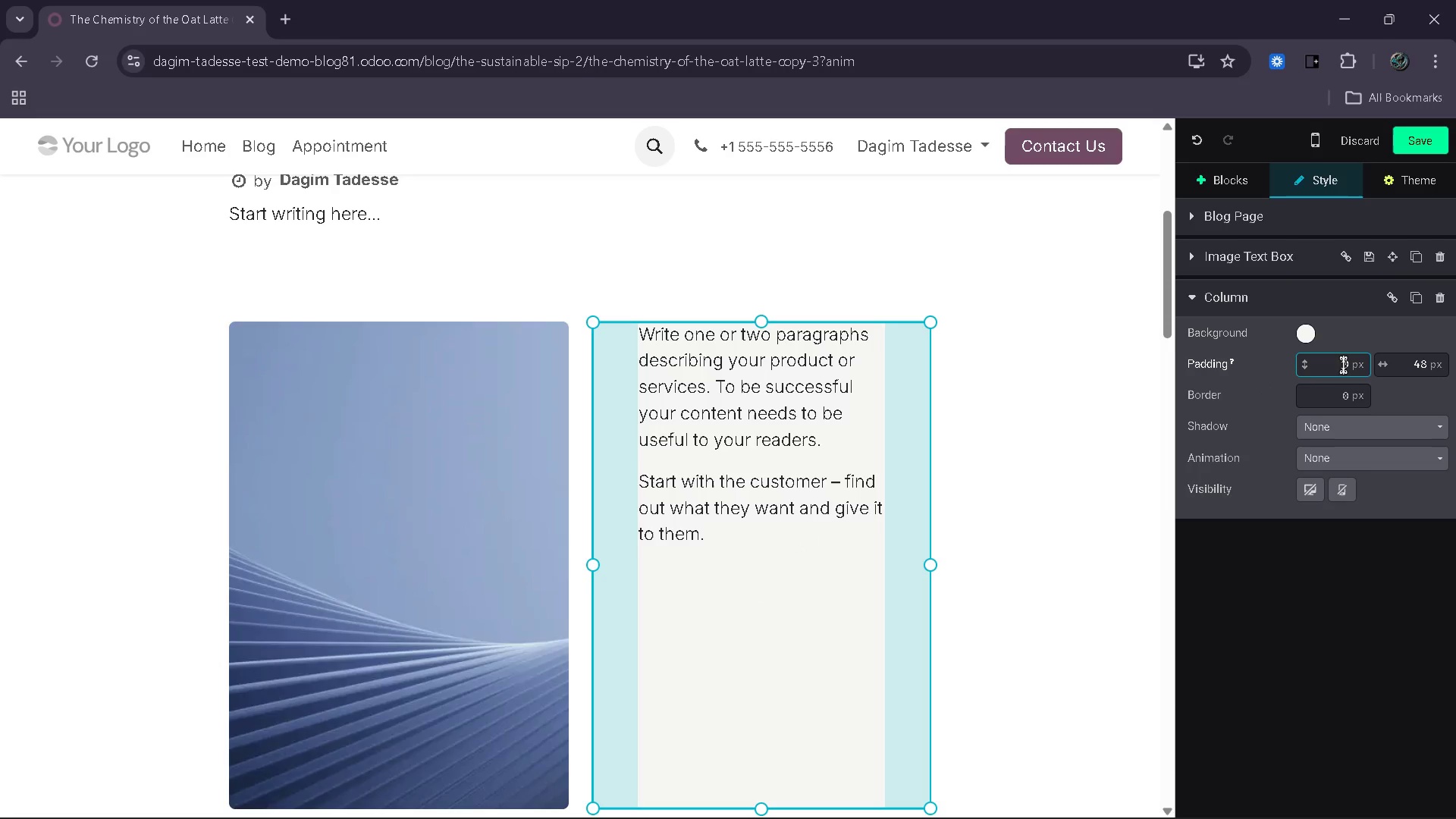 
key(6)
 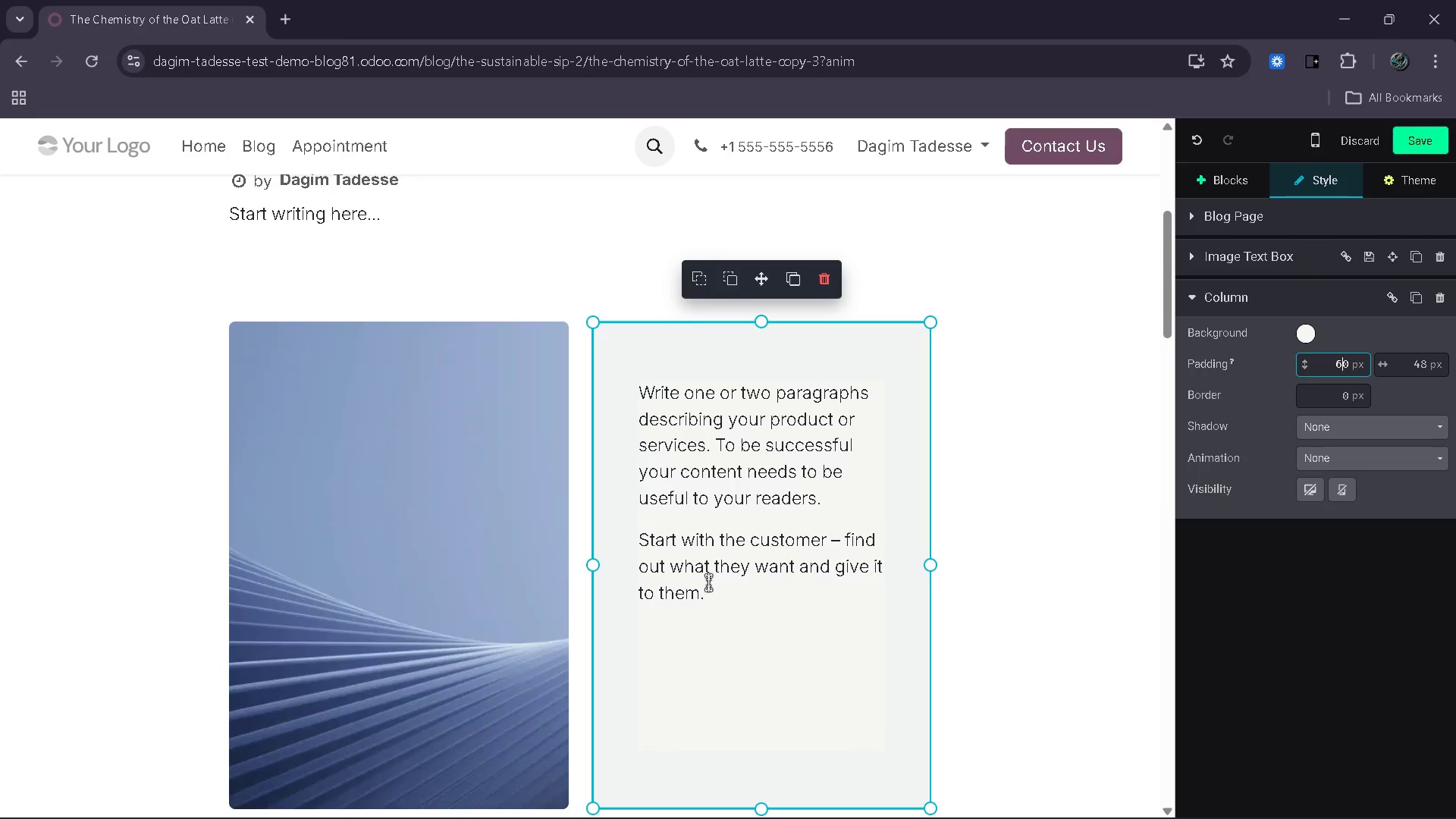 
left_click_drag(start_coordinate=[711, 598], to_coordinate=[640, 401])
 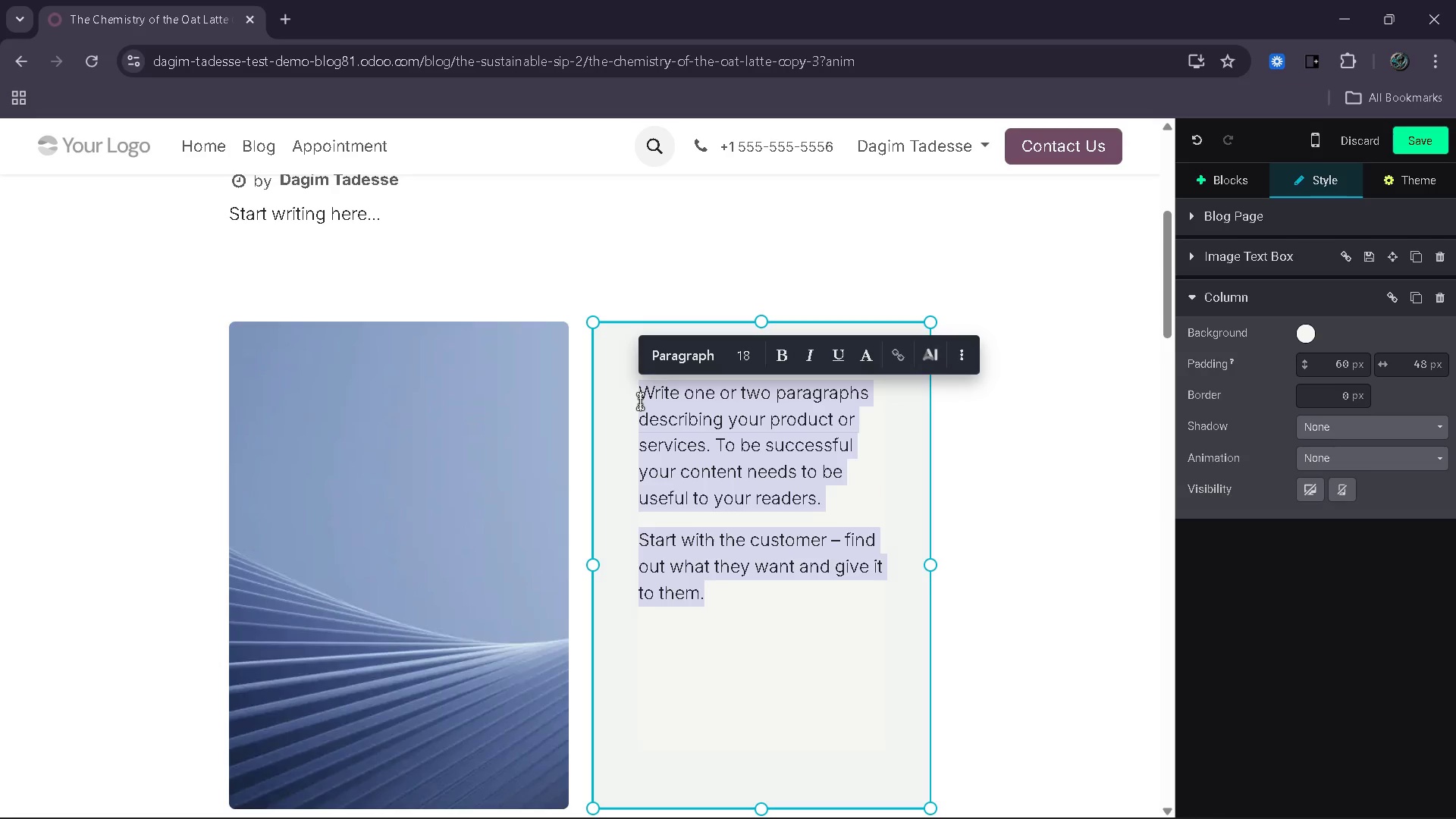 
key(Backspace)
type(Ethical sourcing focuses on transparency )
key(Backspace)
type(, fail)
key(Backspace)
type(r )
 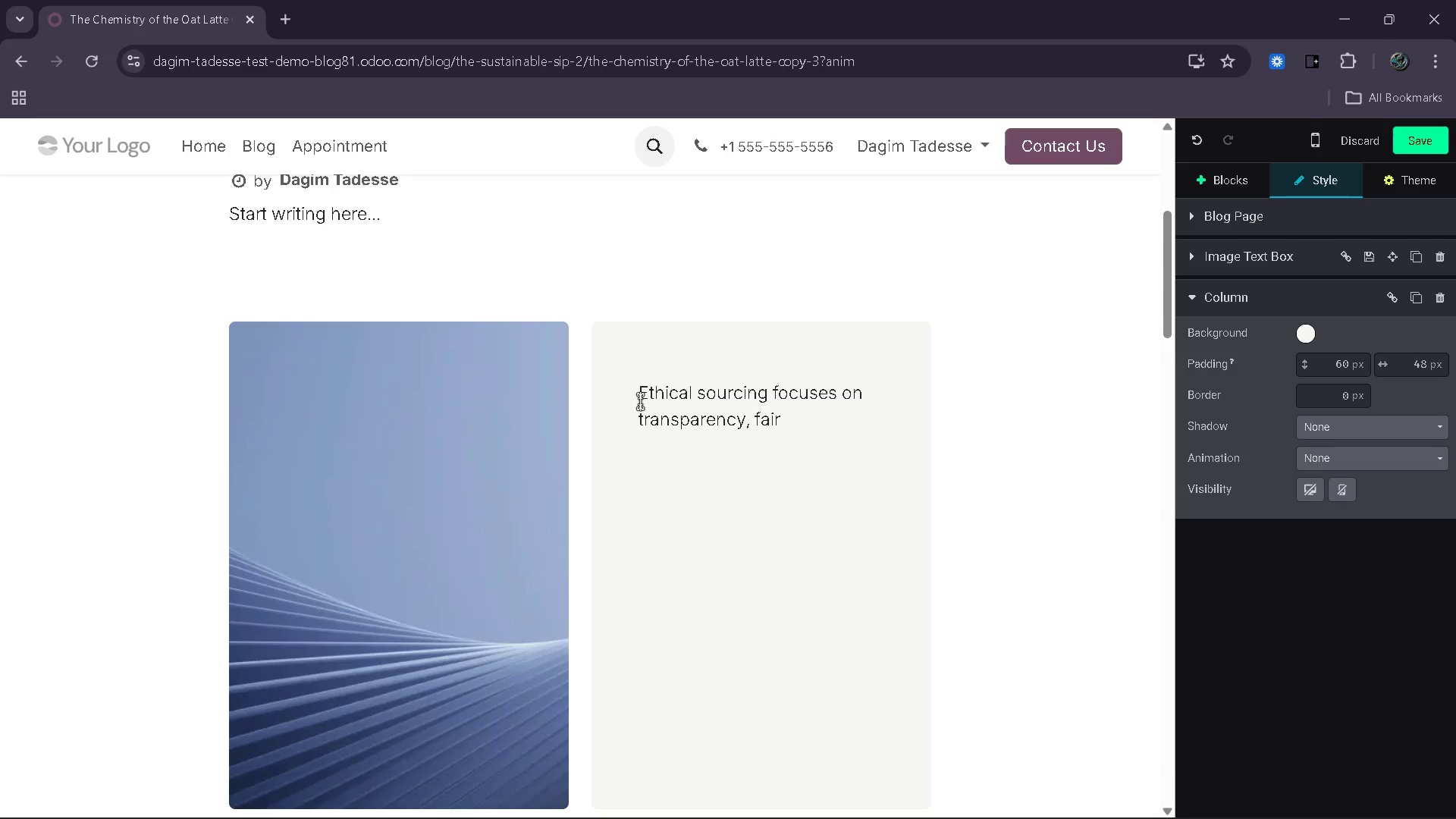 
wait(5.99)
 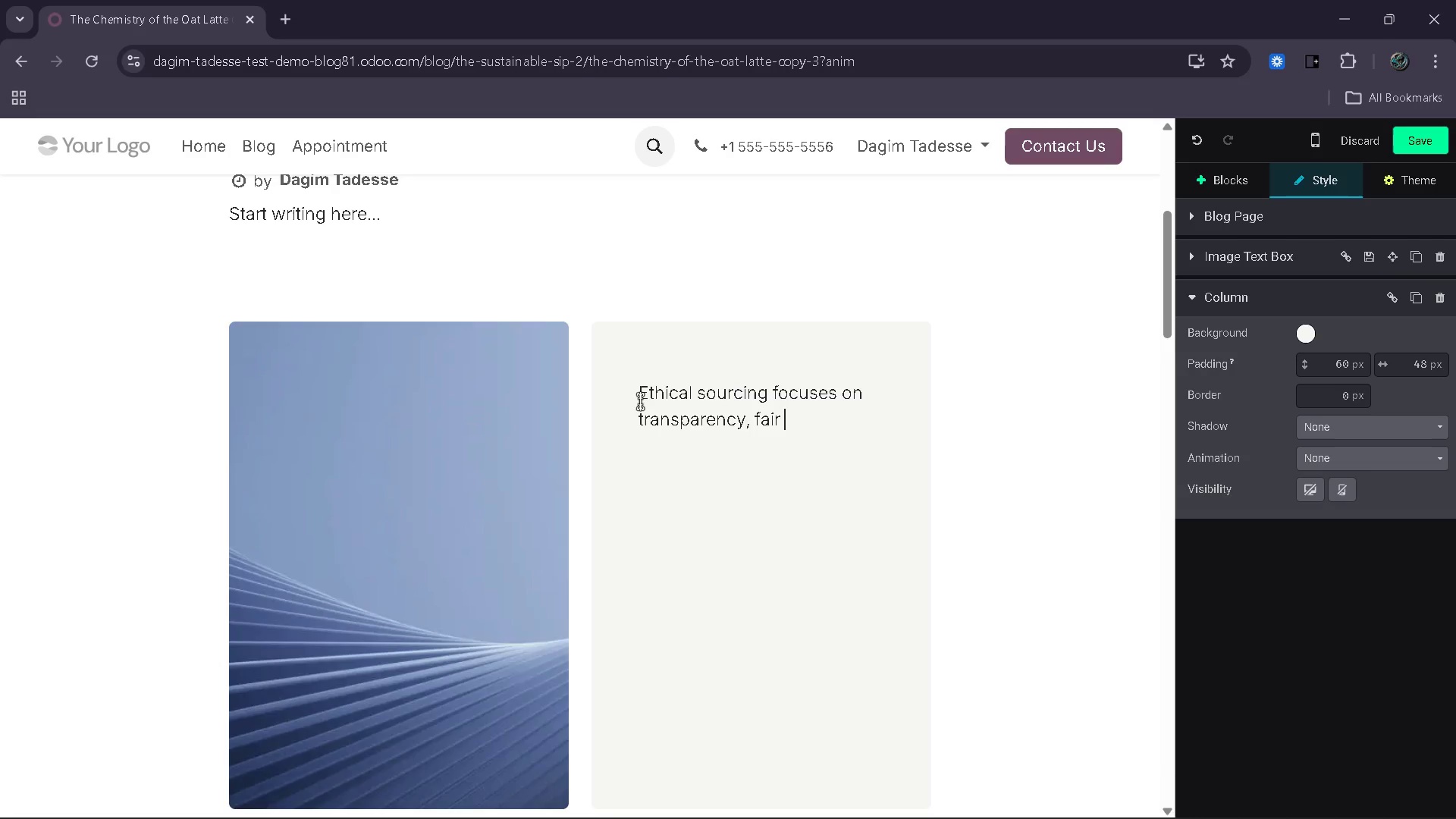 
type(wages and ss)
key(Backspace)
type(ustainable farming practicis)
key(Backspace)
key(Backspace)
type(es,)
key(Backspace)
type(. It allows consumers to understand where their coffee comes from and how it is pre)
 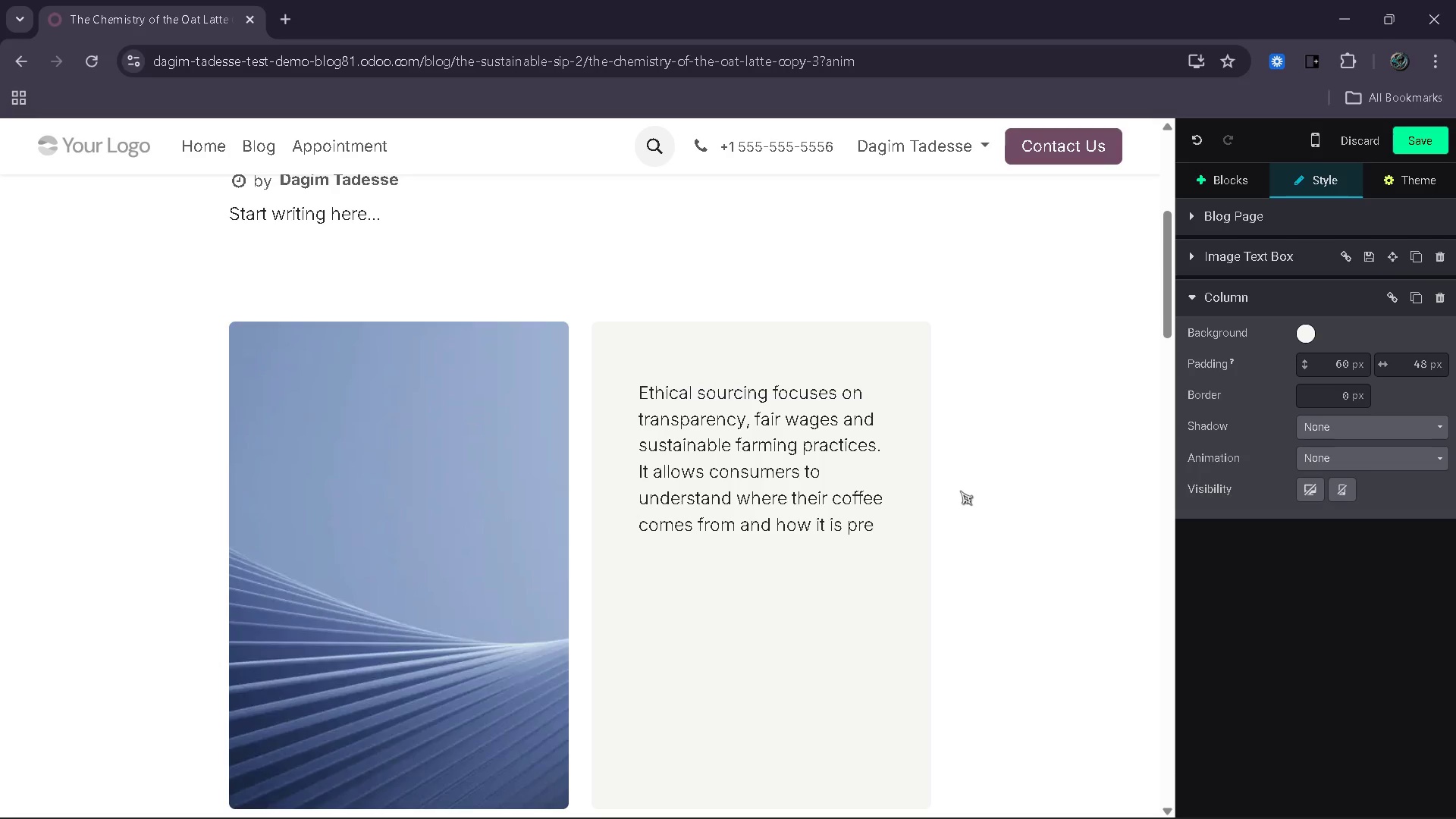 
wait(7.09)
 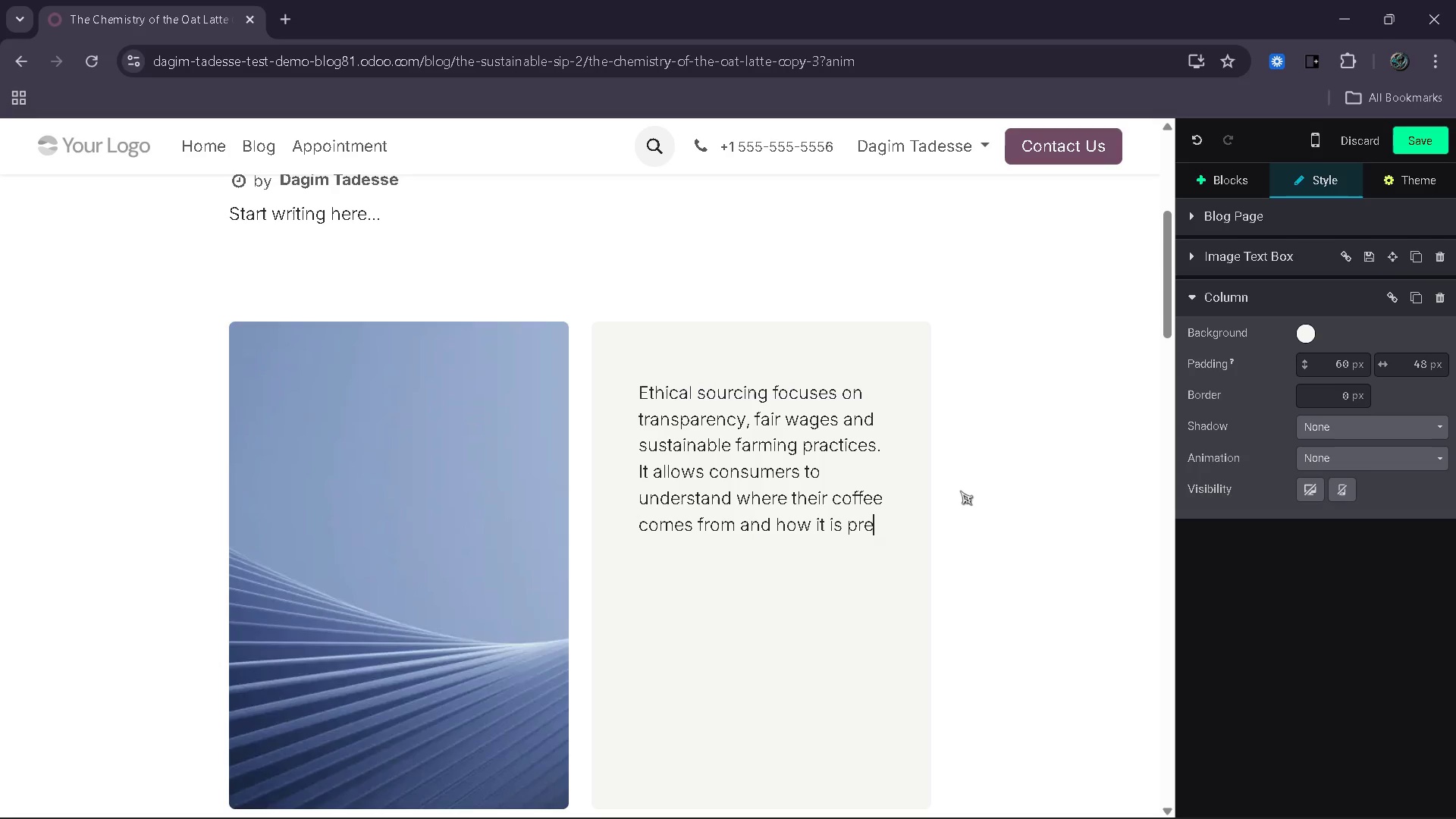 
key(Backspace)
type(oduced.)
 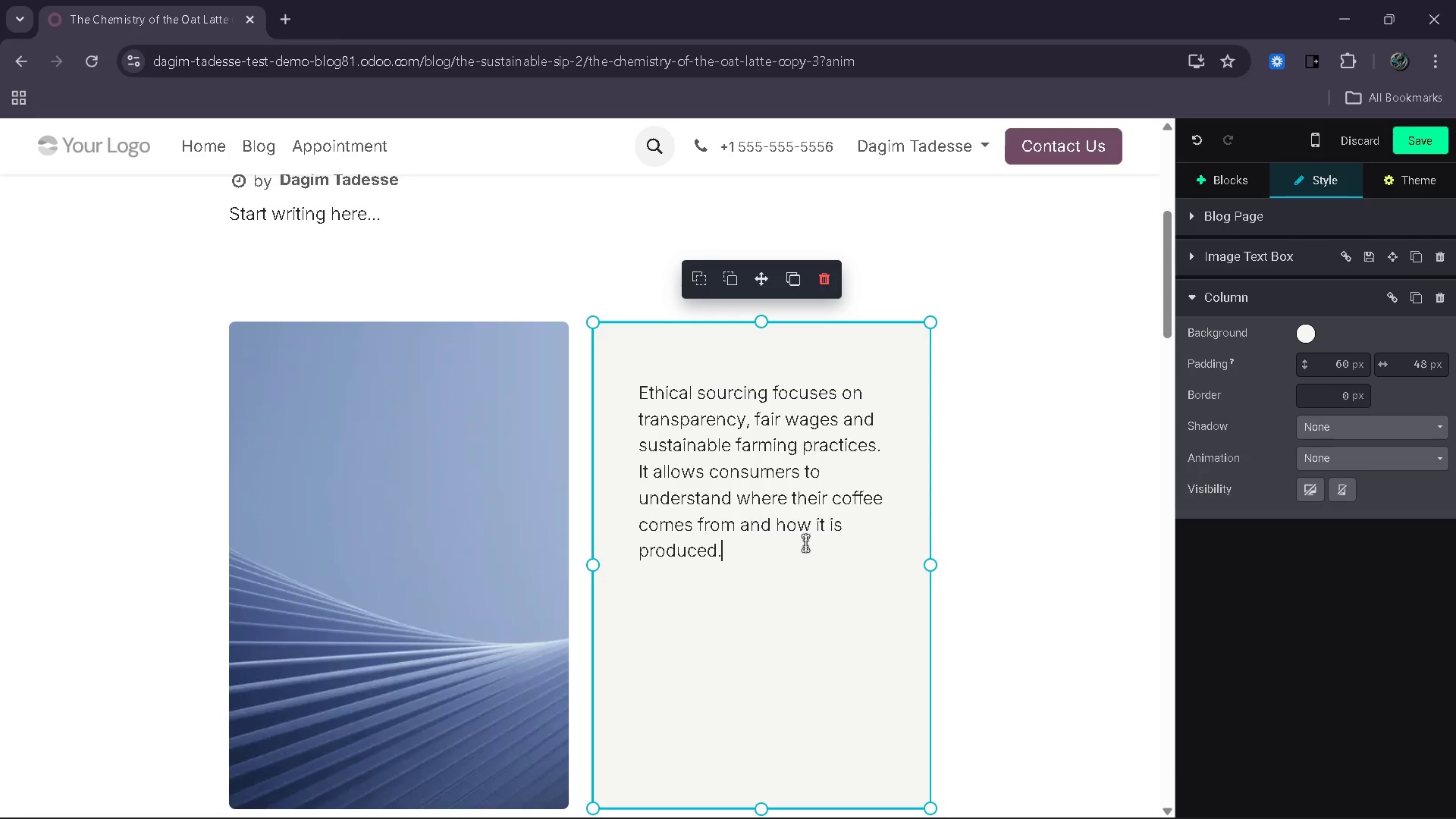 
wait(10.59)
 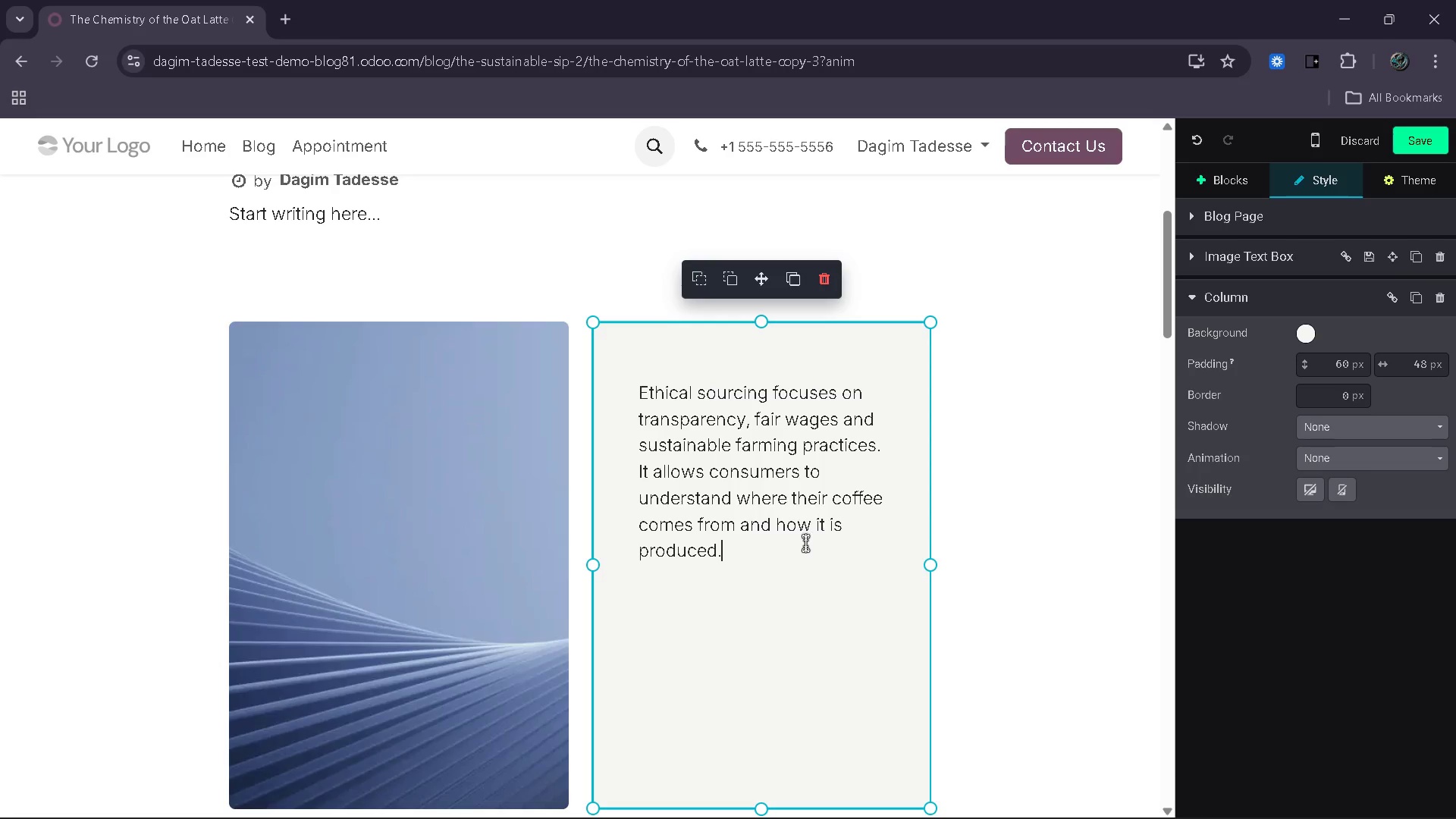 
key(Enter)
 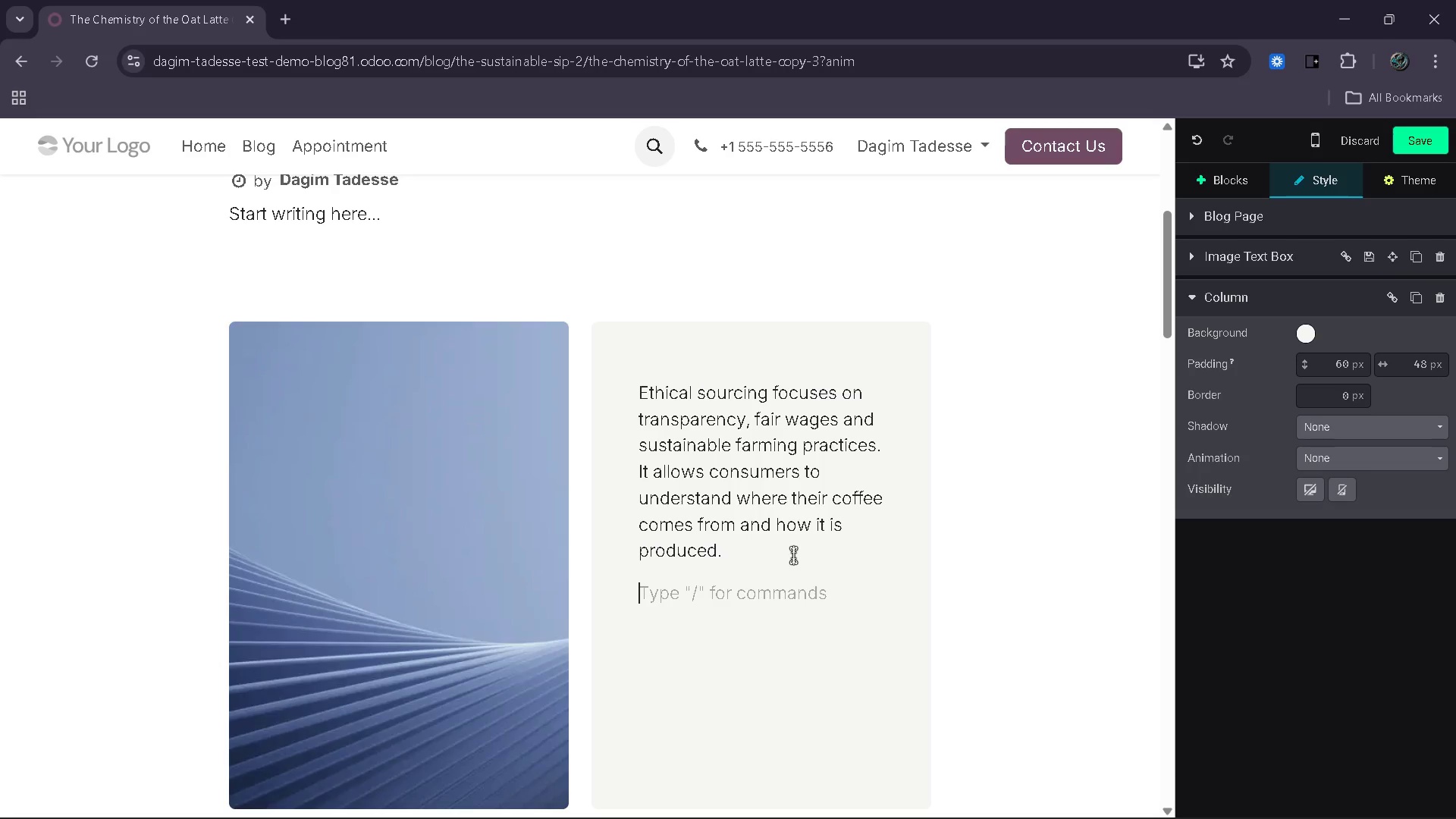 
type(For home baristas, choosing ethically sourced coffee is a simp)
 